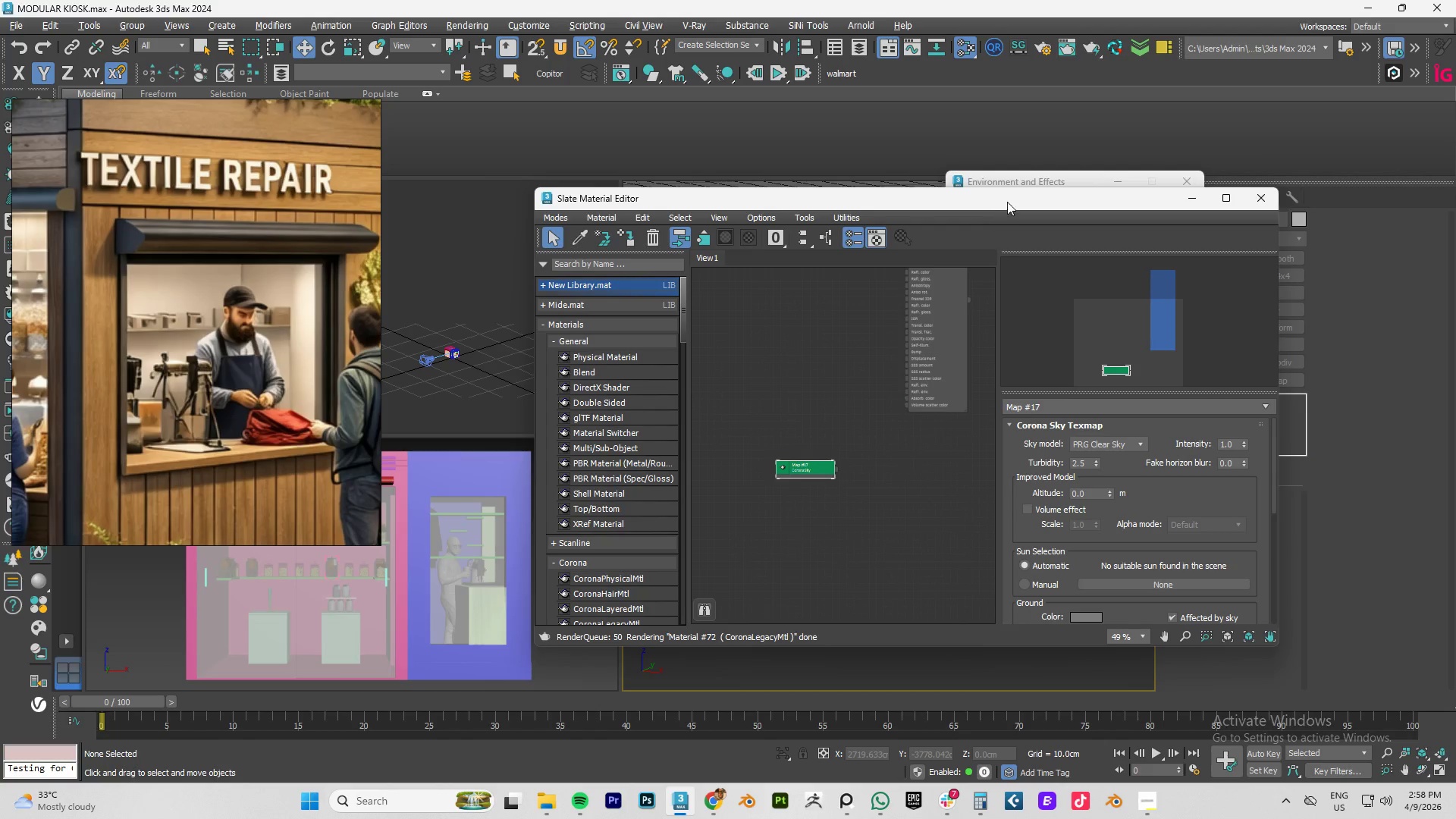 
left_click_drag(start_coordinate=[1007, 202], to_coordinate=[653, 197])
 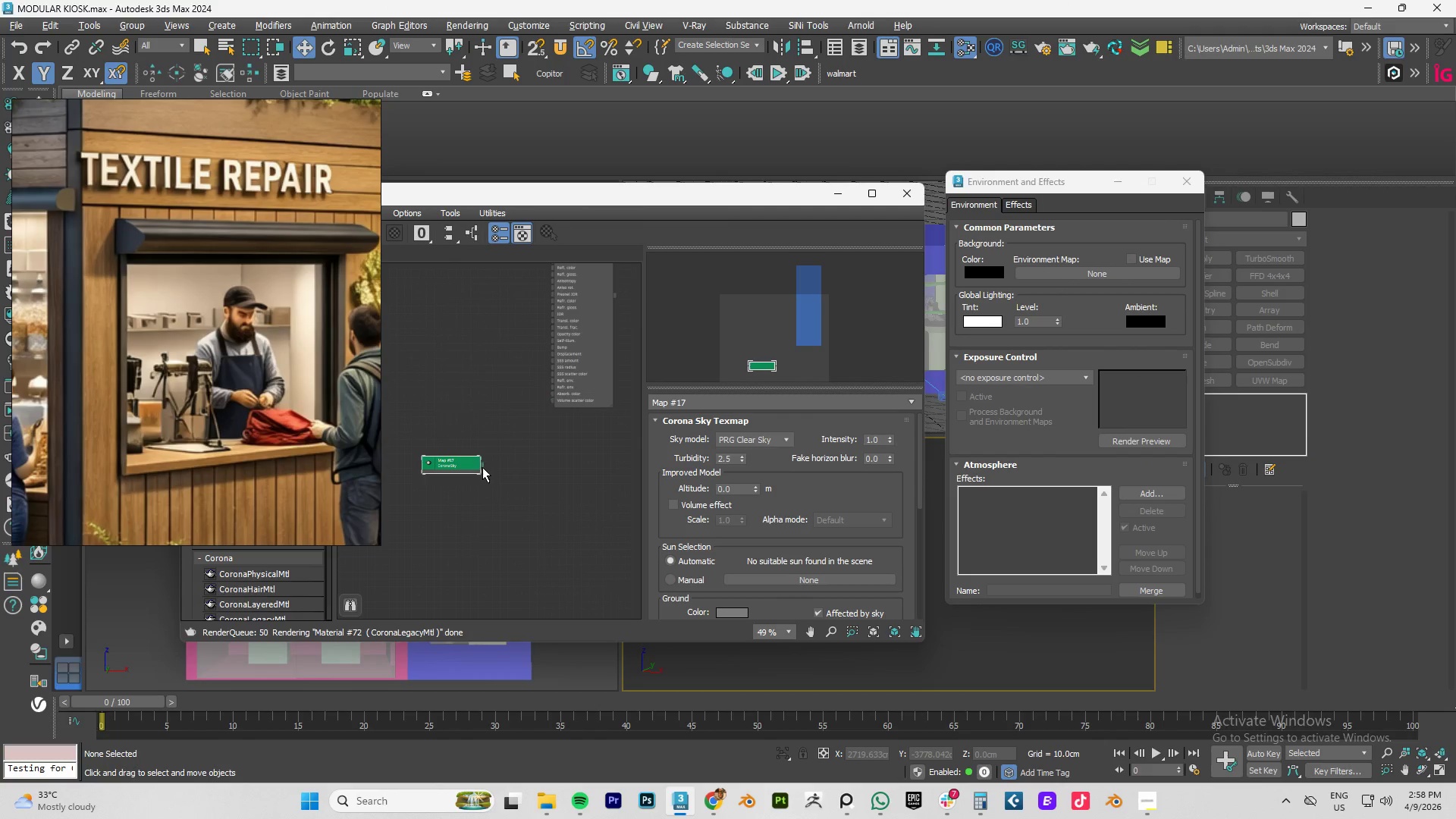 
left_click_drag(start_coordinate=[481, 463], to_coordinate=[1093, 274])
 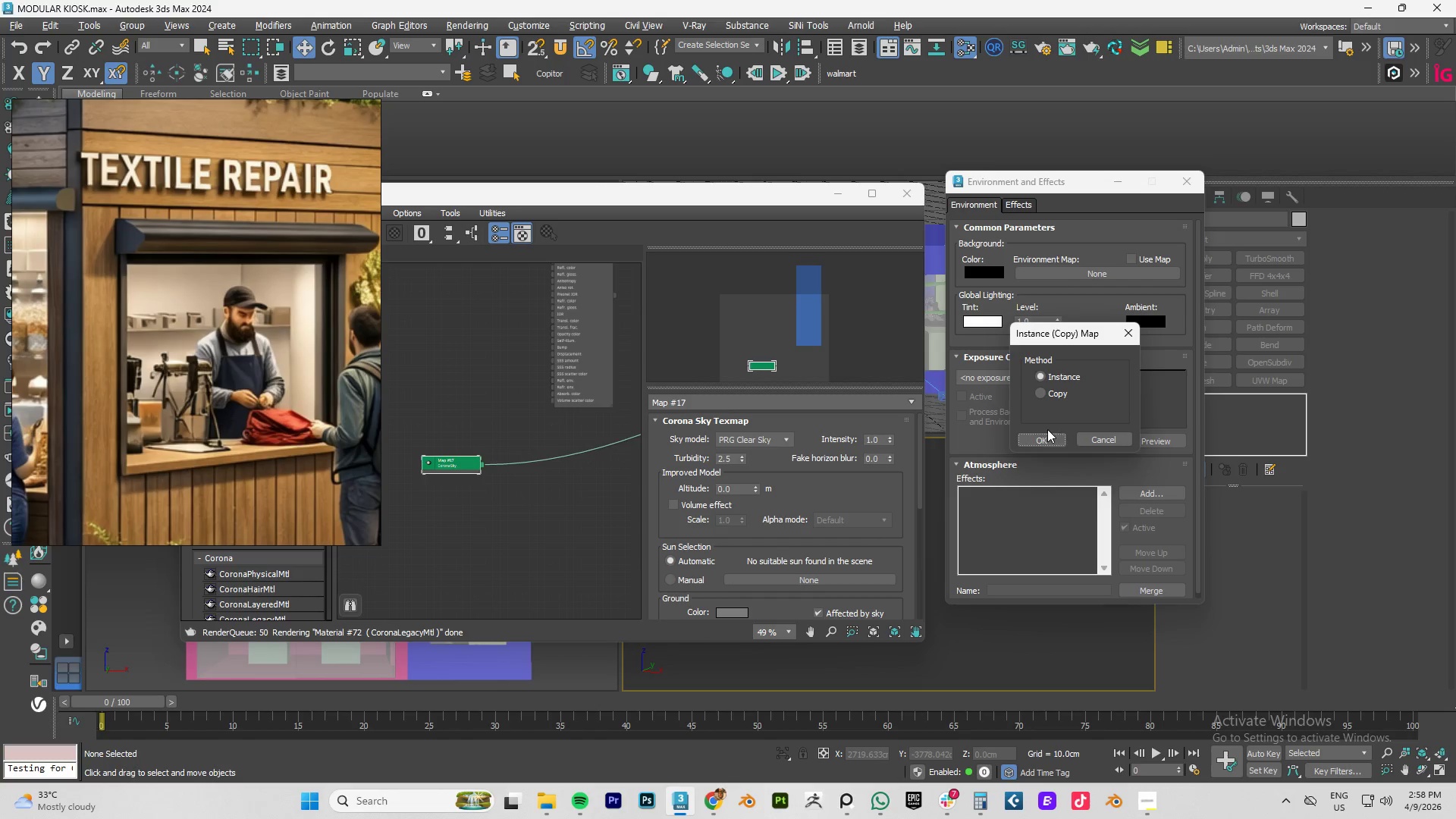 
left_click([1043, 436])
 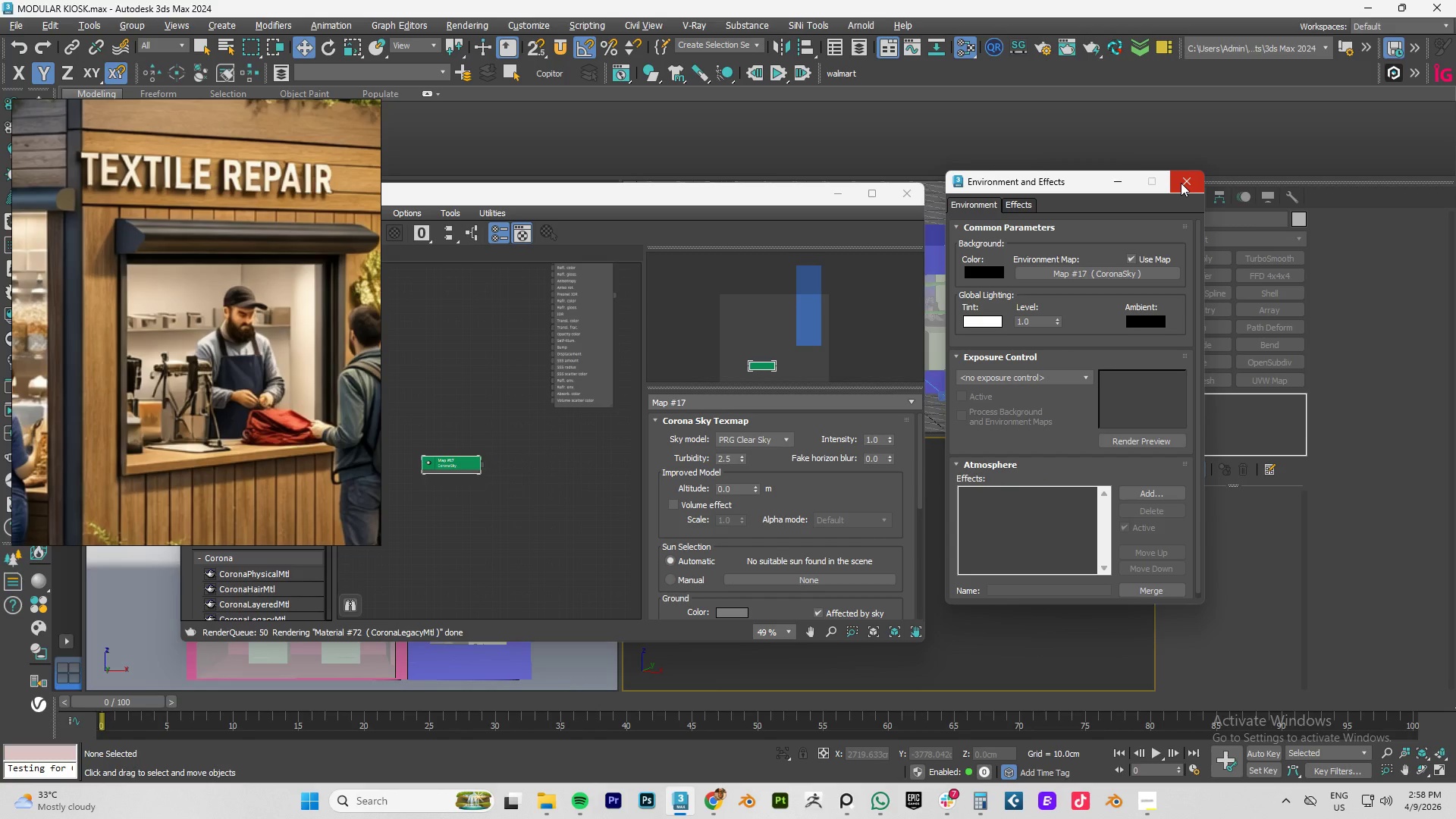 
left_click([1181, 183])
 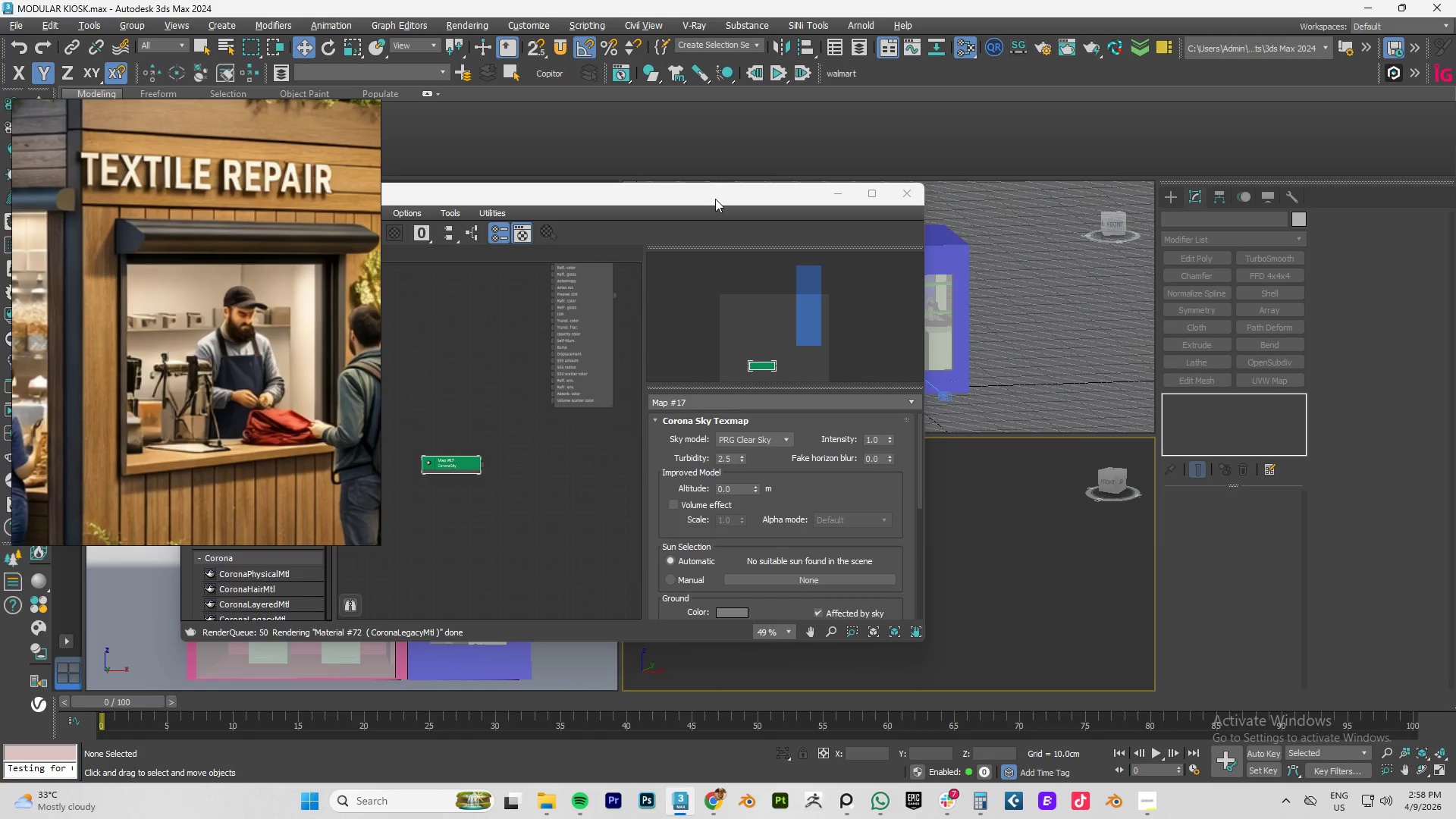 
left_click_drag(start_coordinate=[715, 197], to_coordinate=[1295, 180])
 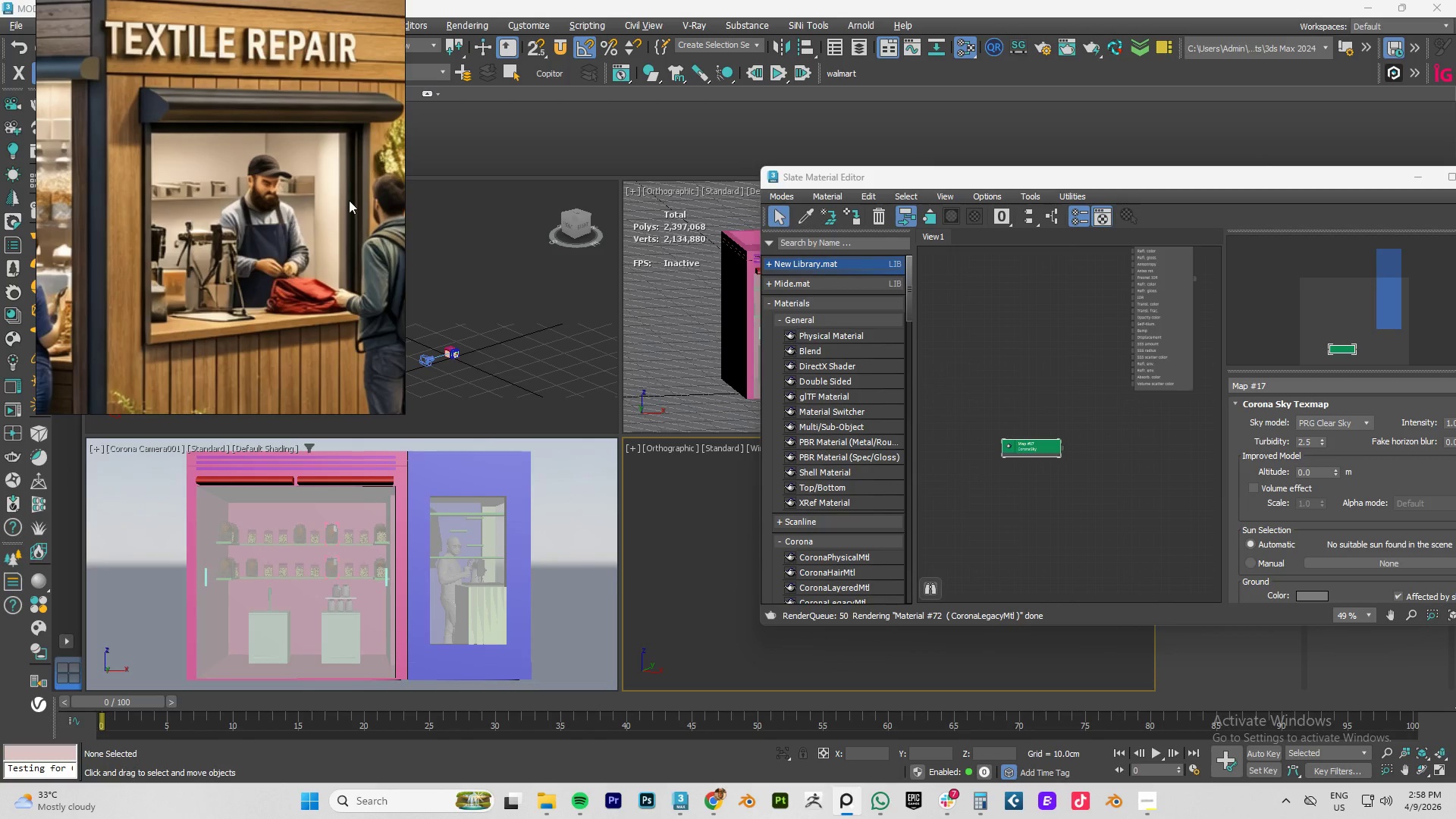 
left_click([1034, 48])
 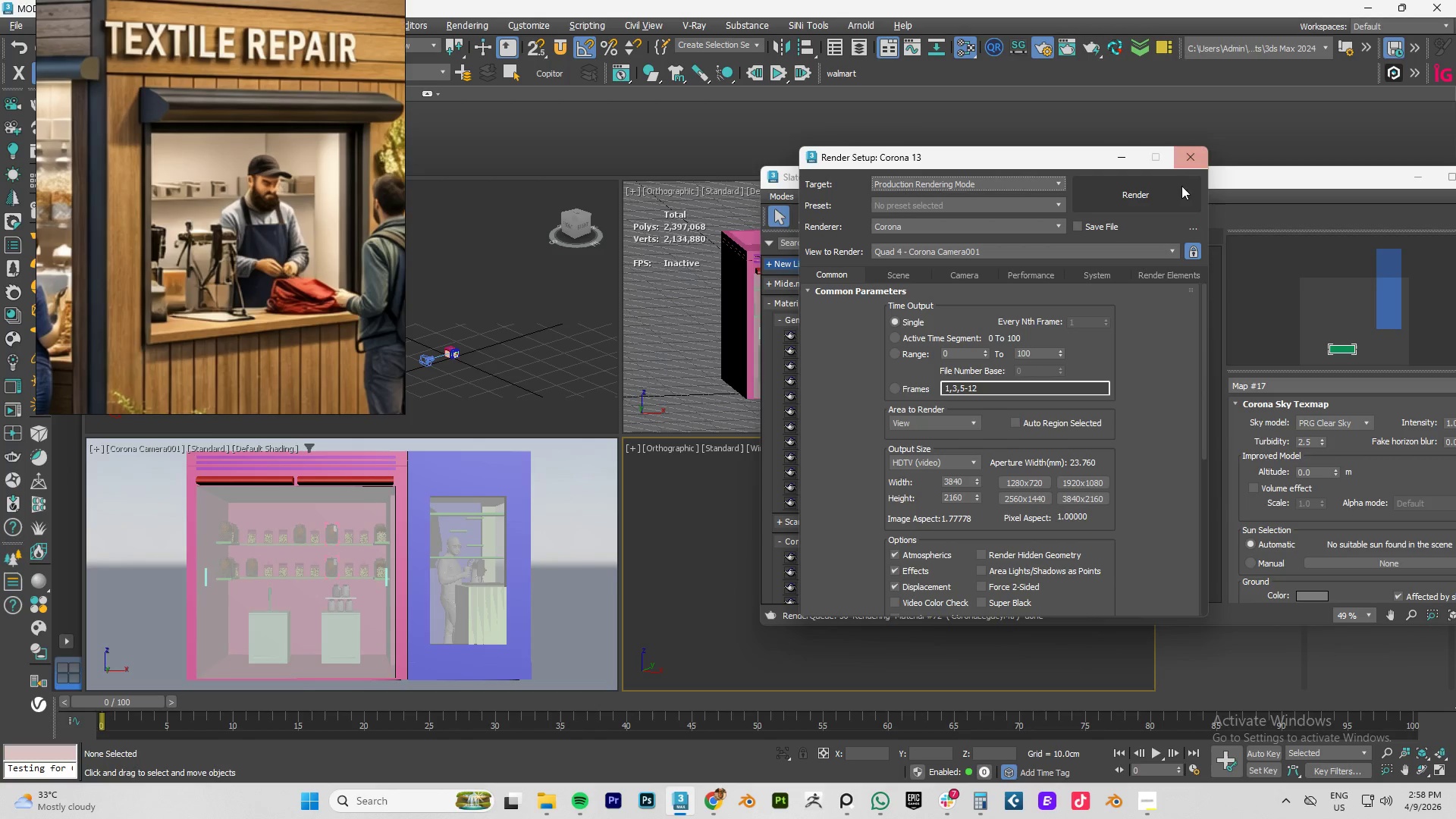 
left_click_drag(start_coordinate=[1199, 158], to_coordinate=[1196, 141])
 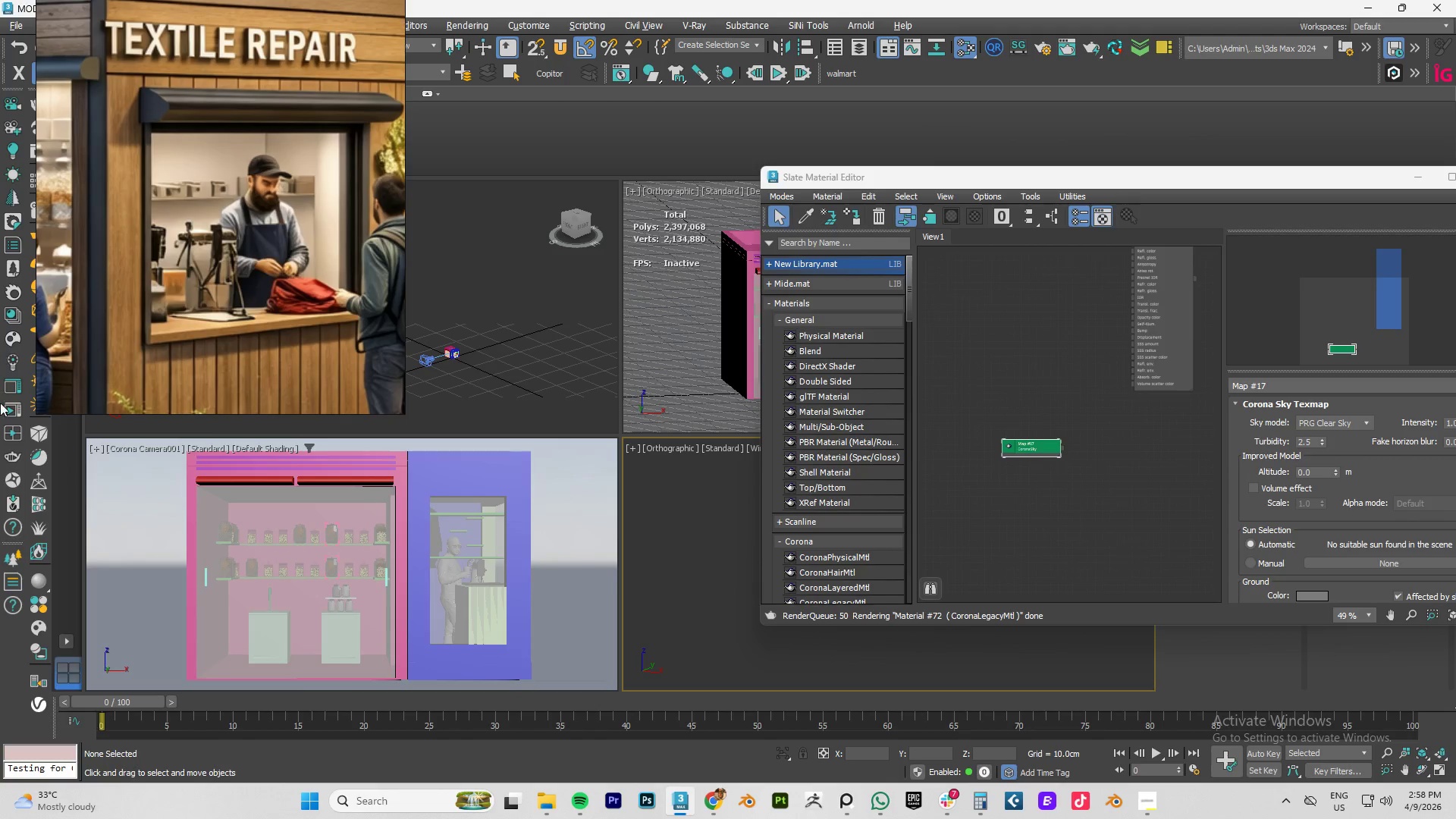 
left_click([13, 406])
 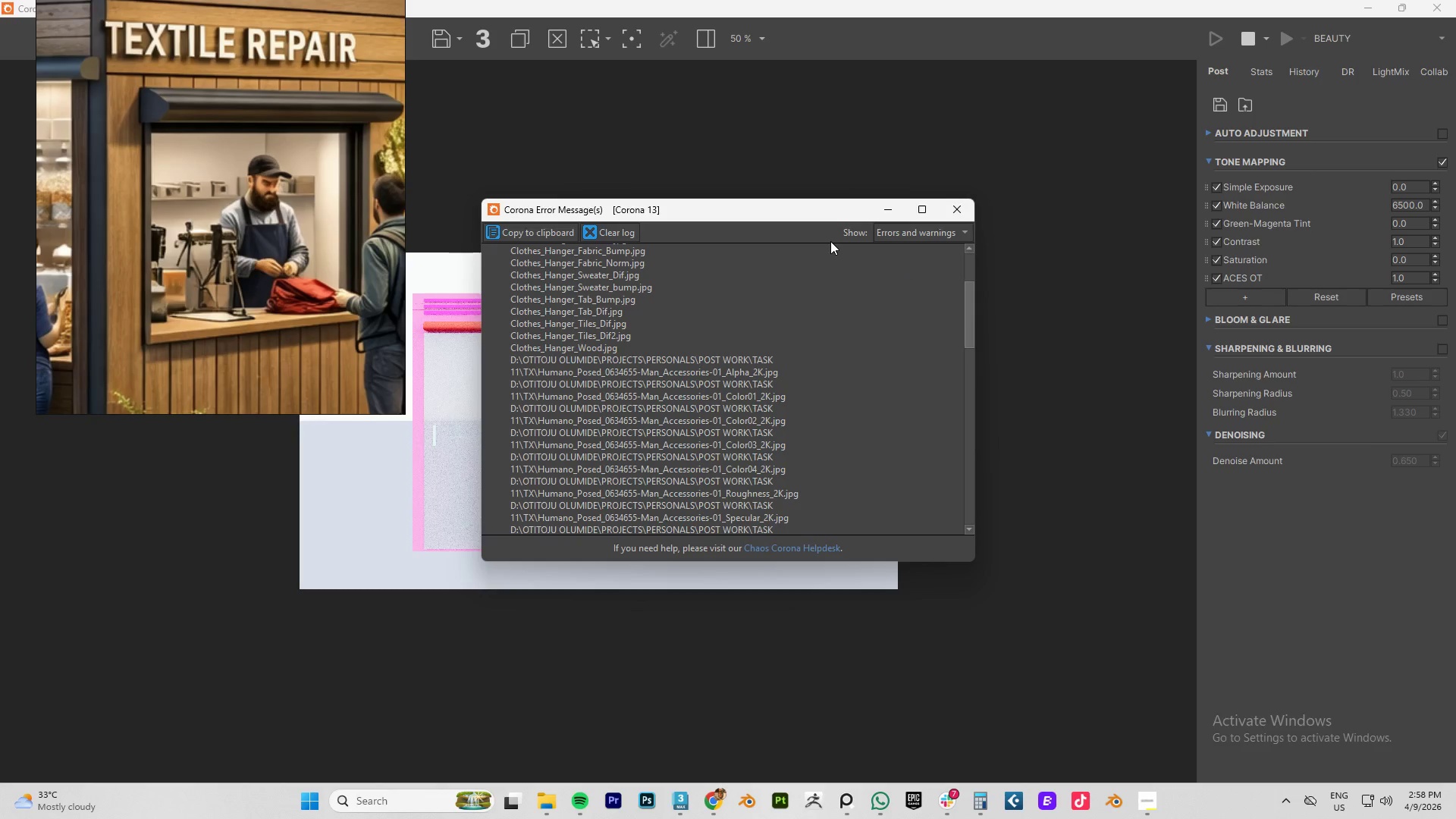 
wait(6.48)
 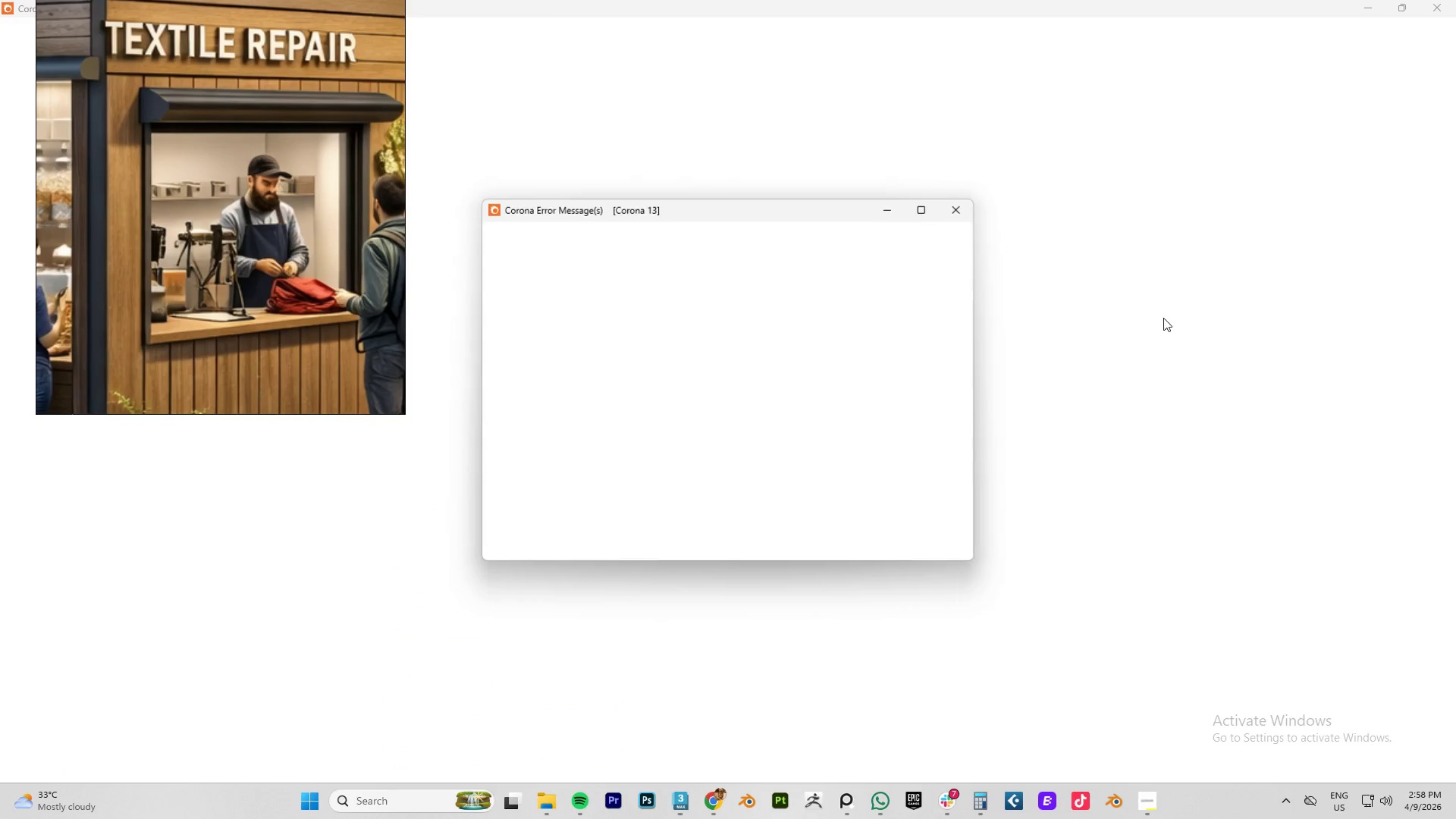 
left_click([956, 216])
 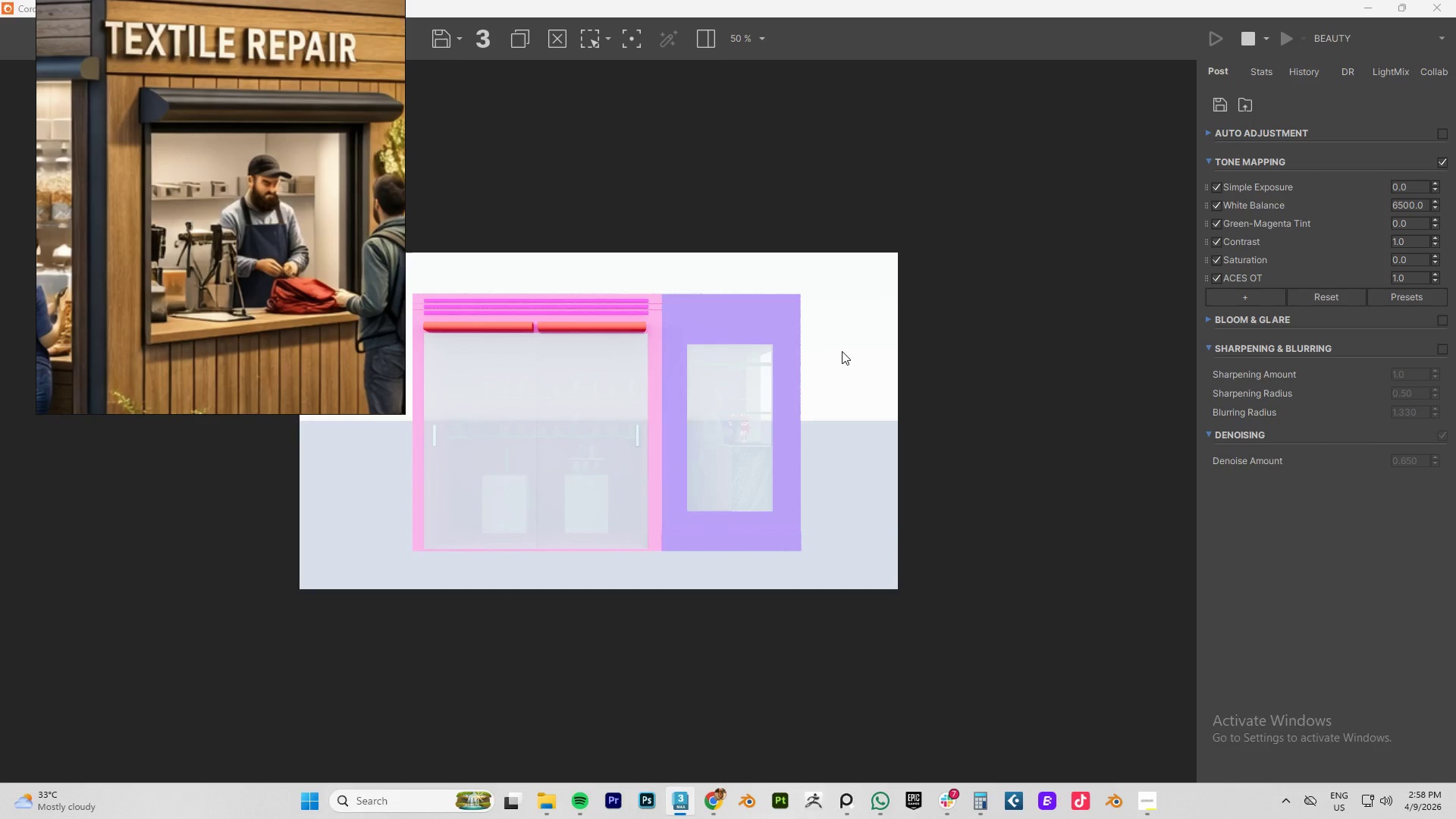 
wait(10.27)
 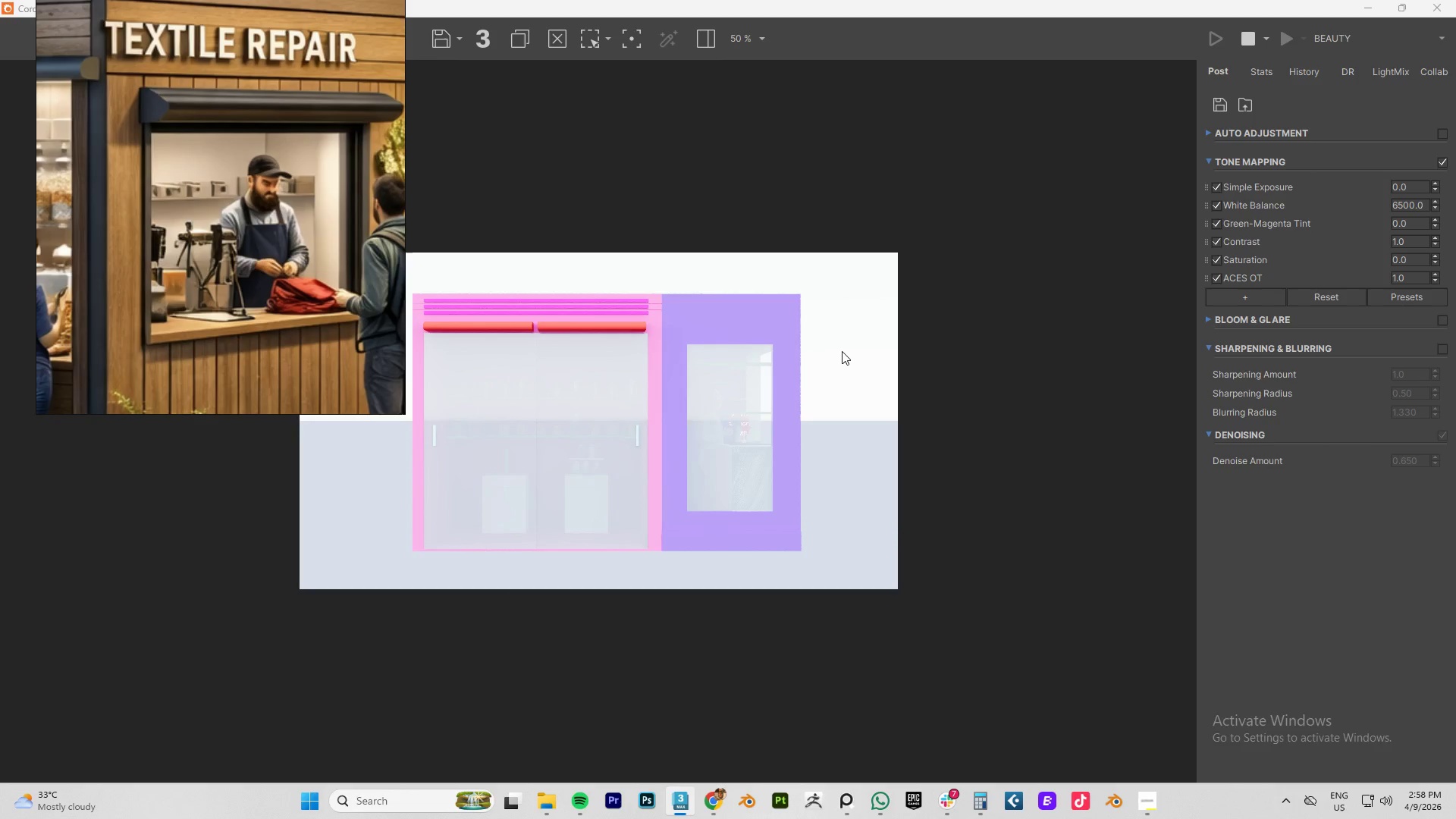 
scroll: coordinate [670, 366], scroll_direction: none, amount: 0.0
 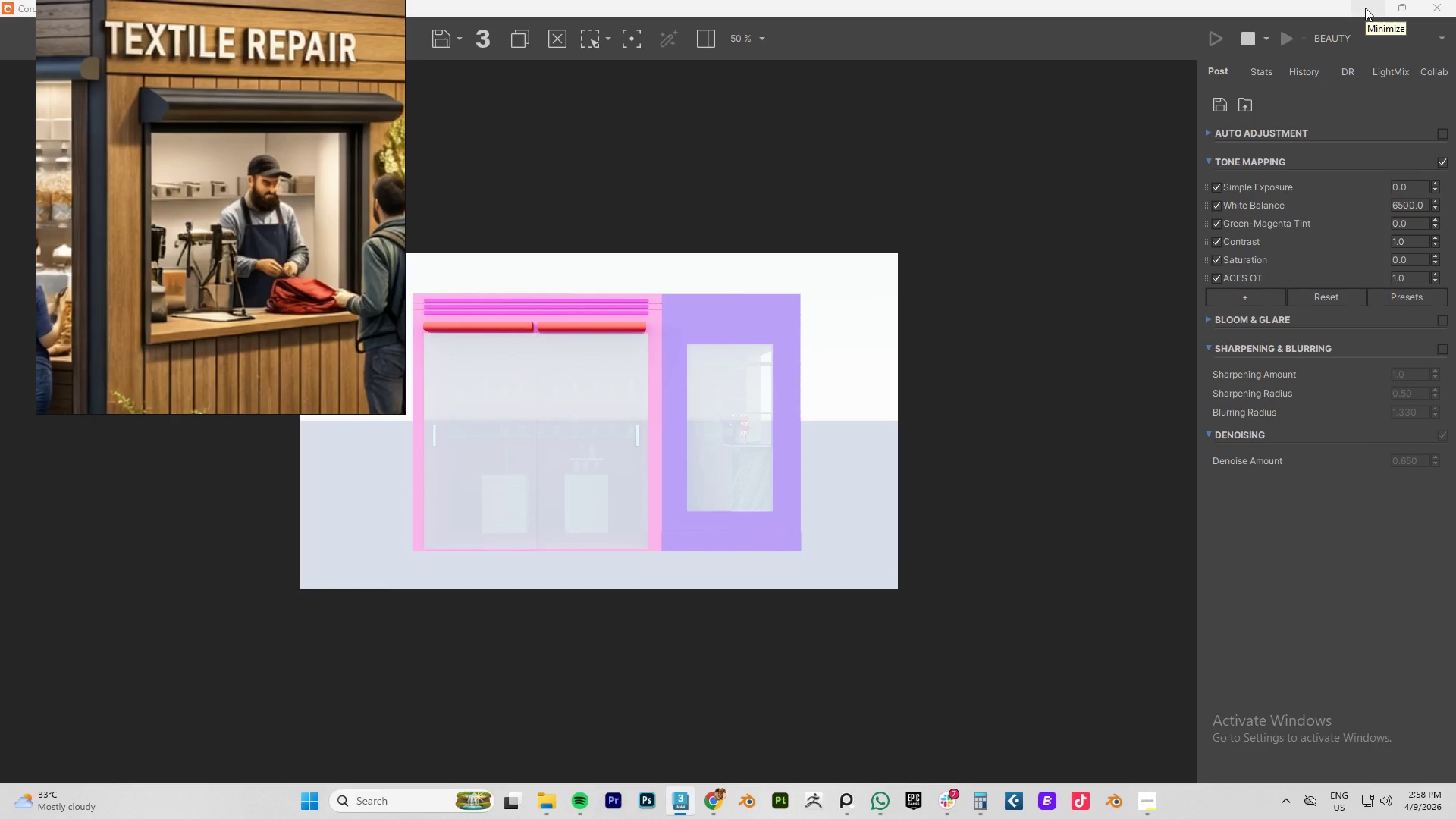 
left_click([1404, 5])
 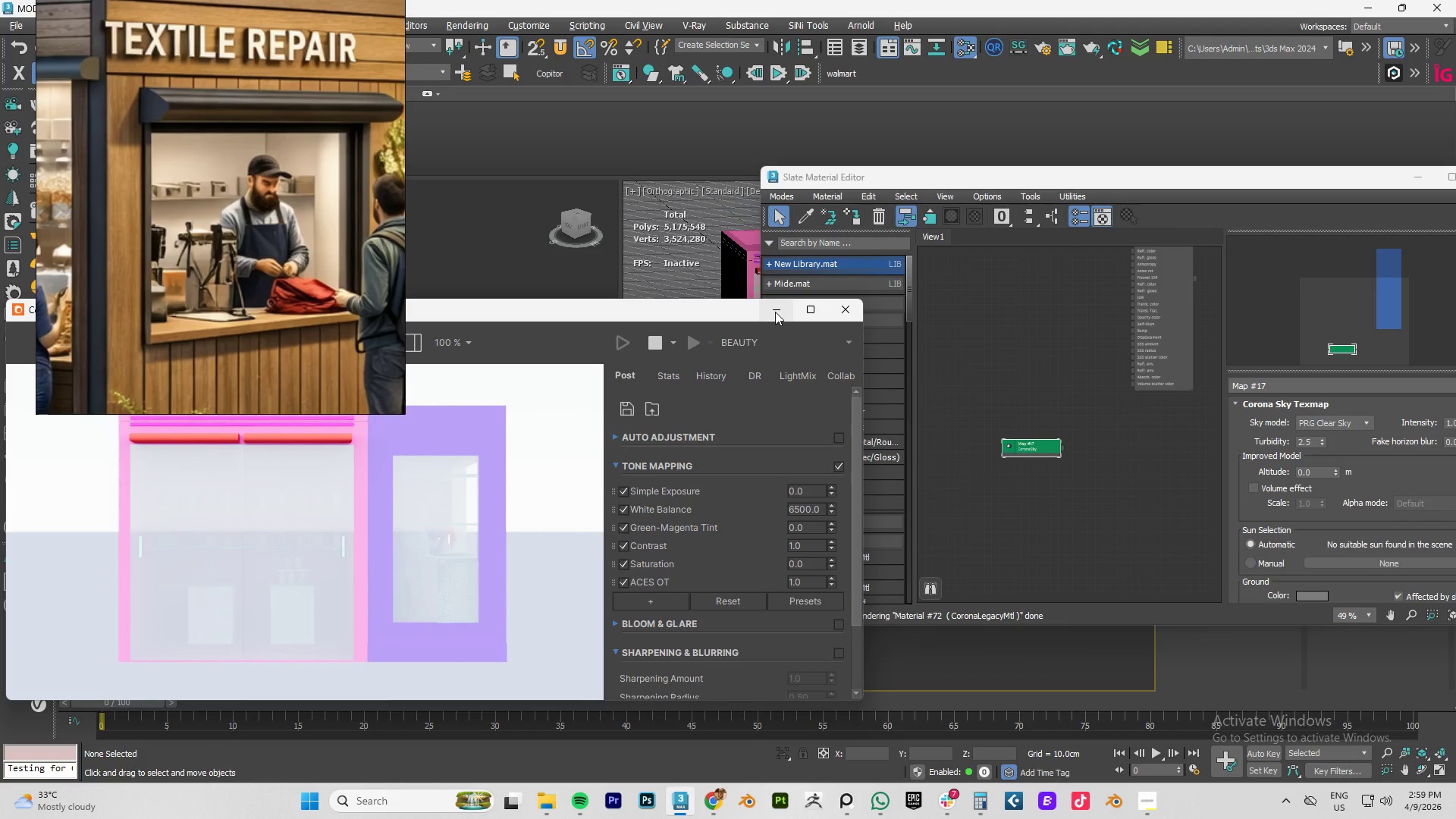 
left_click([775, 312])
 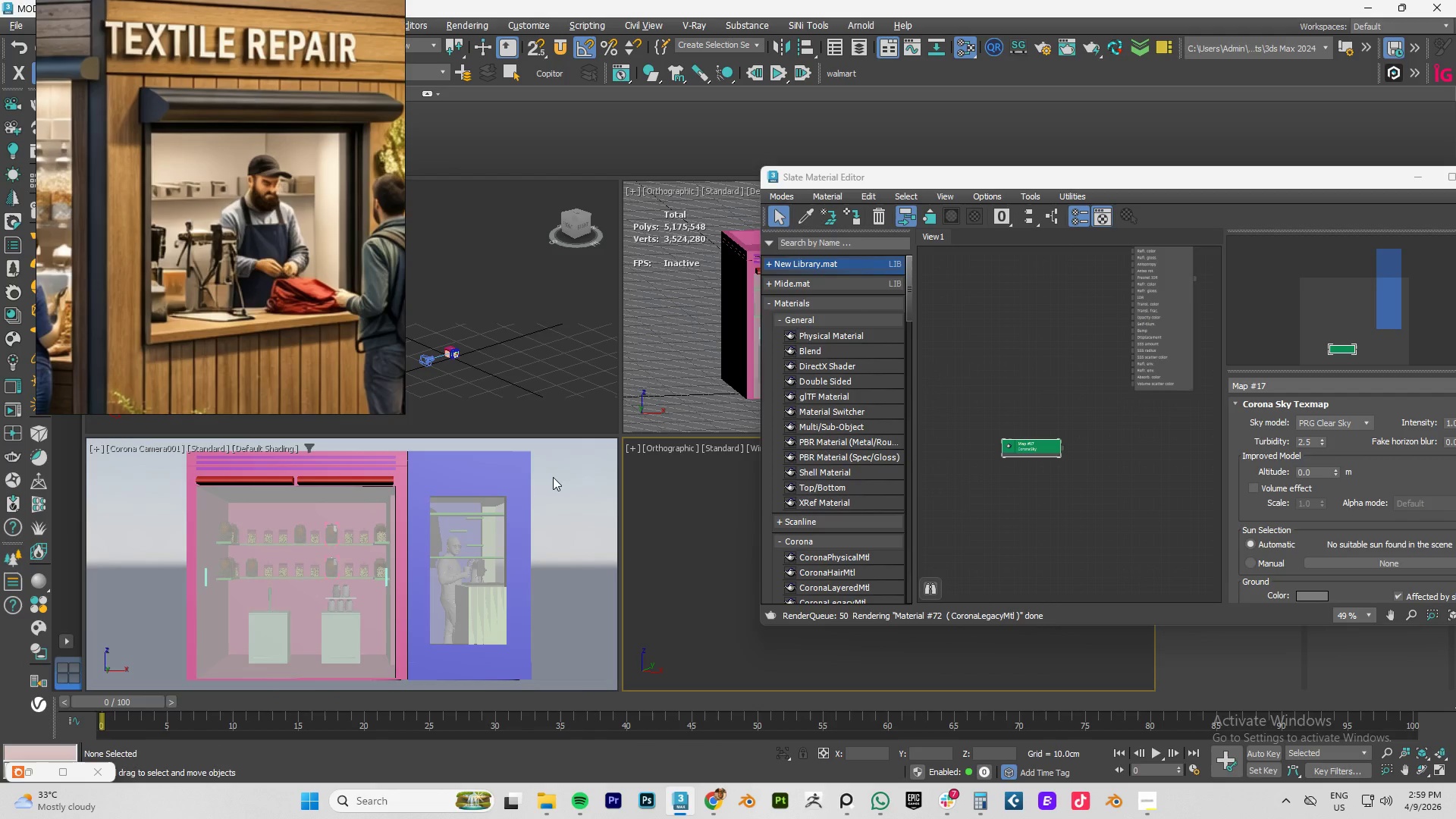 
scroll: coordinate [440, 477], scroll_direction: down, amount: 2.0
 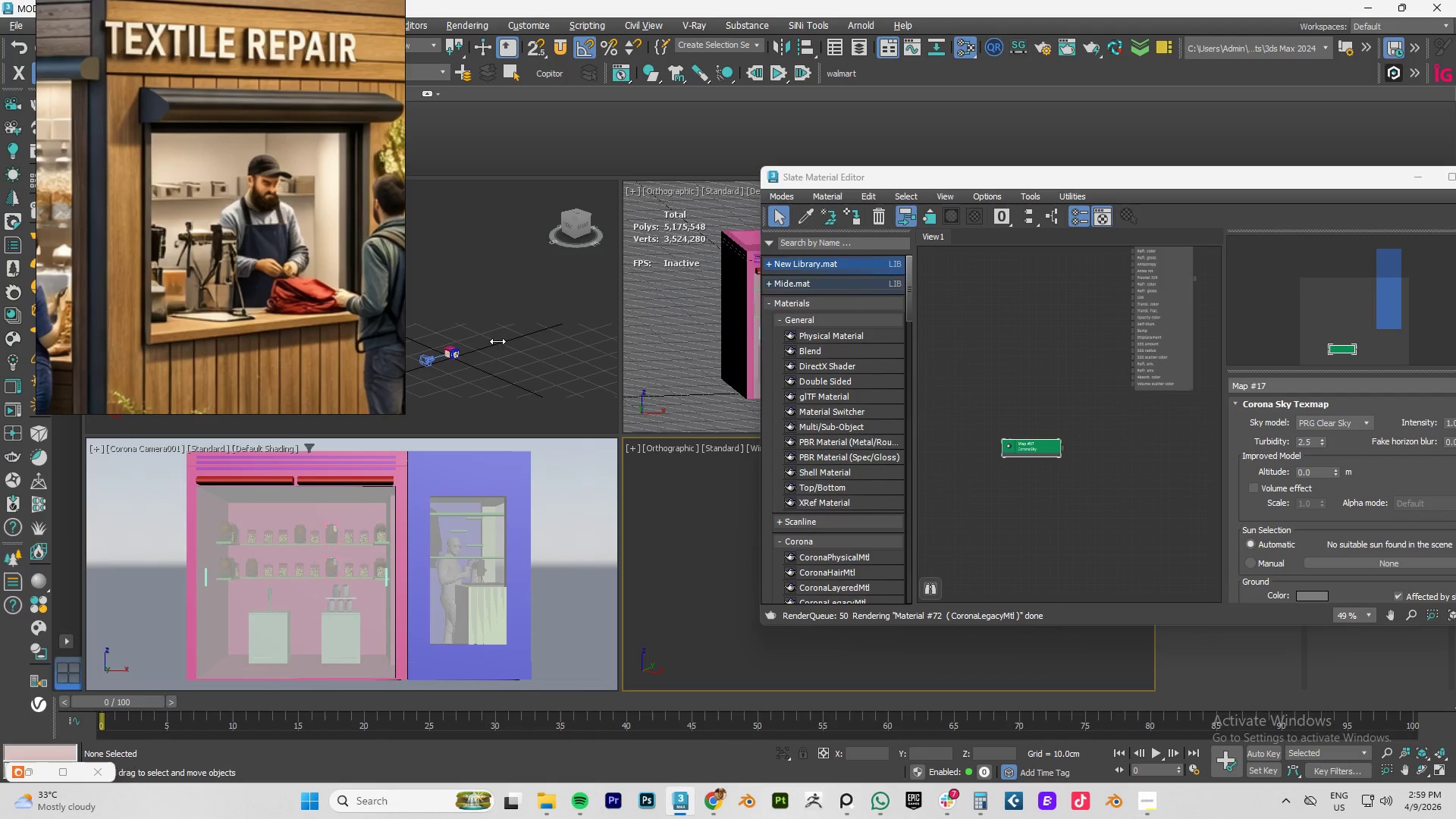 
scroll: coordinate [460, 361], scroll_direction: up, amount: 6.0
 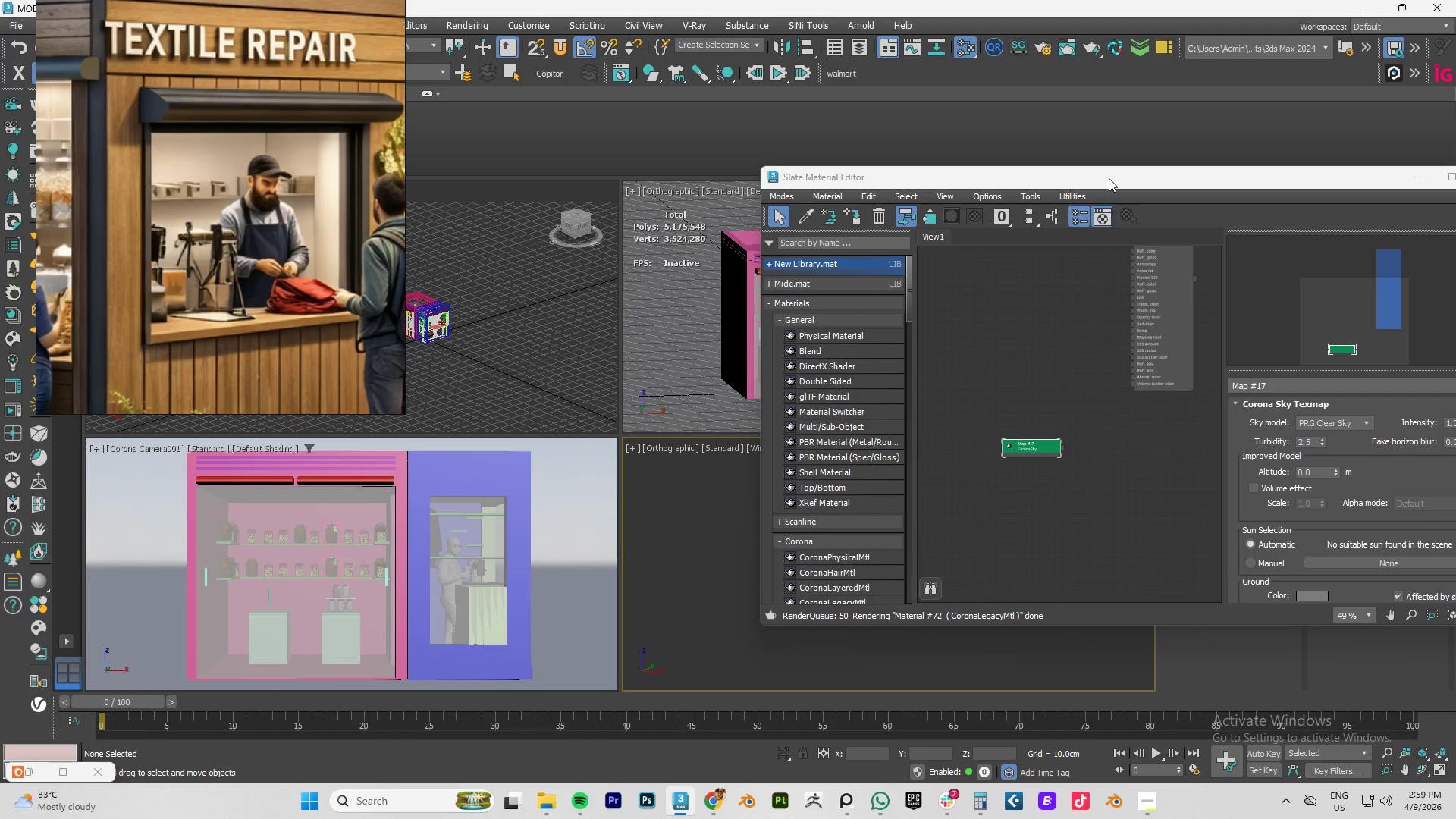 
left_click_drag(start_coordinate=[1133, 177], to_coordinate=[686, 330])
 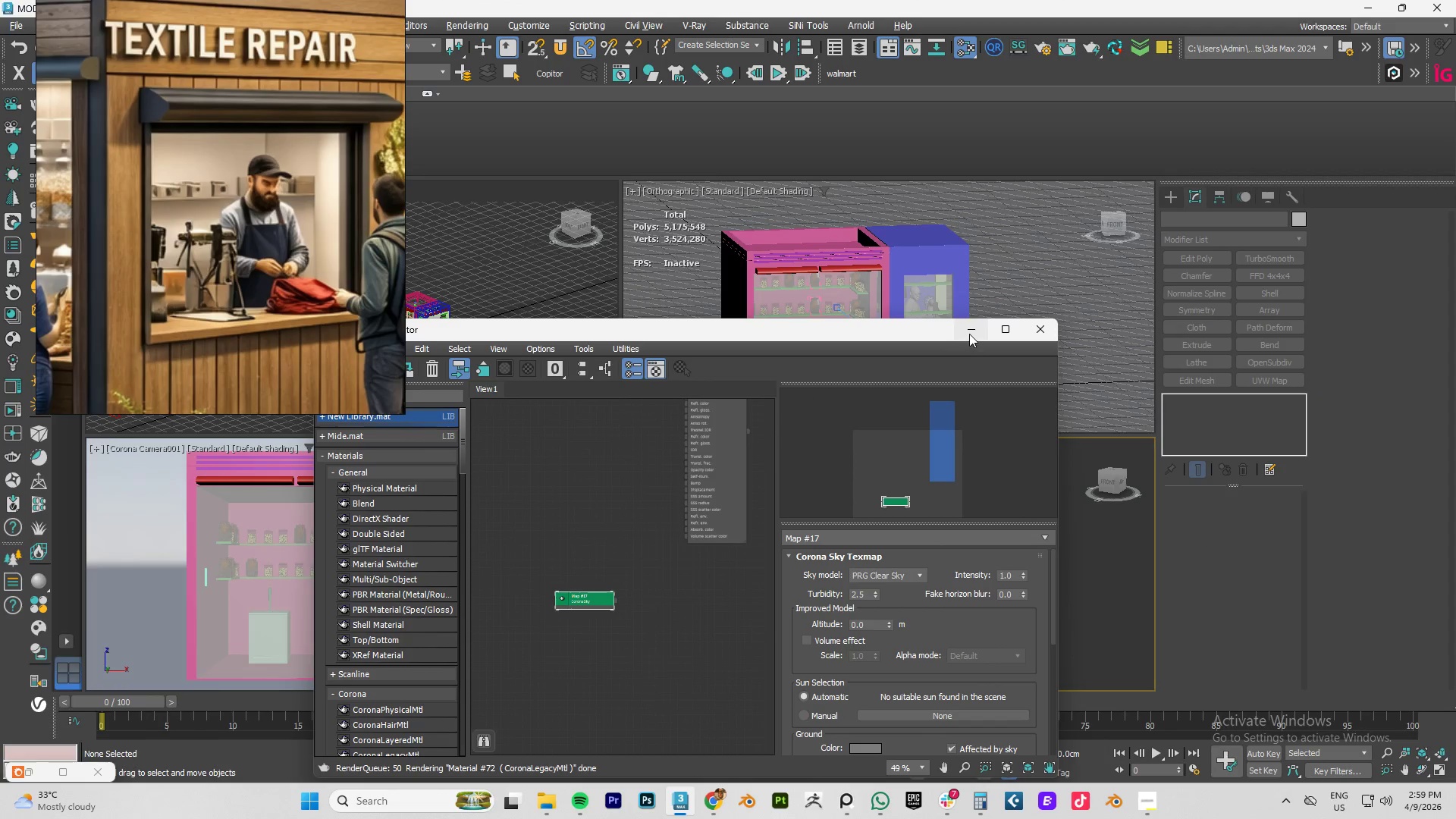 
left_click([969, 333])
 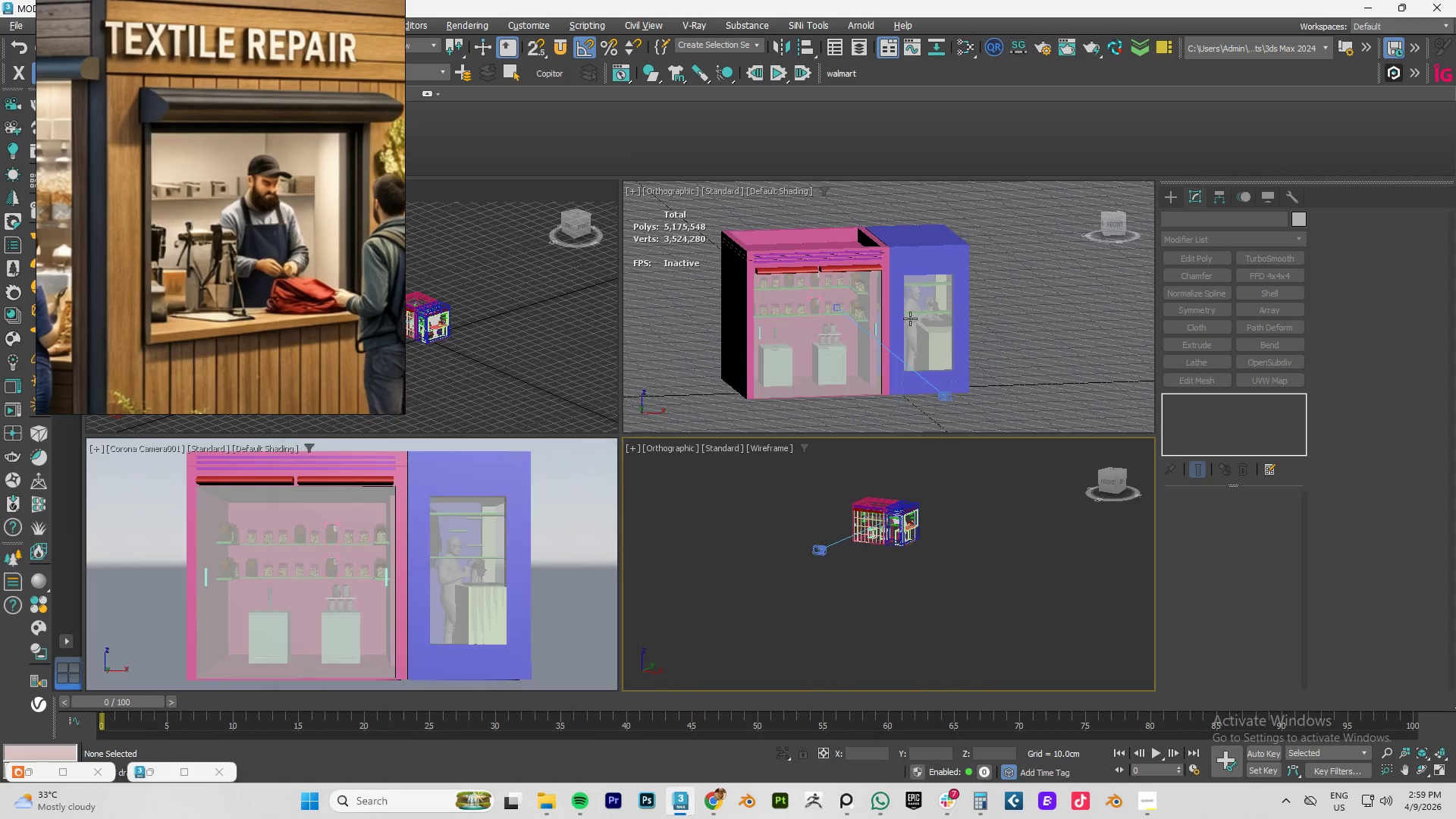 
scroll: coordinate [910, 318], scroll_direction: down, amount: 4.0
 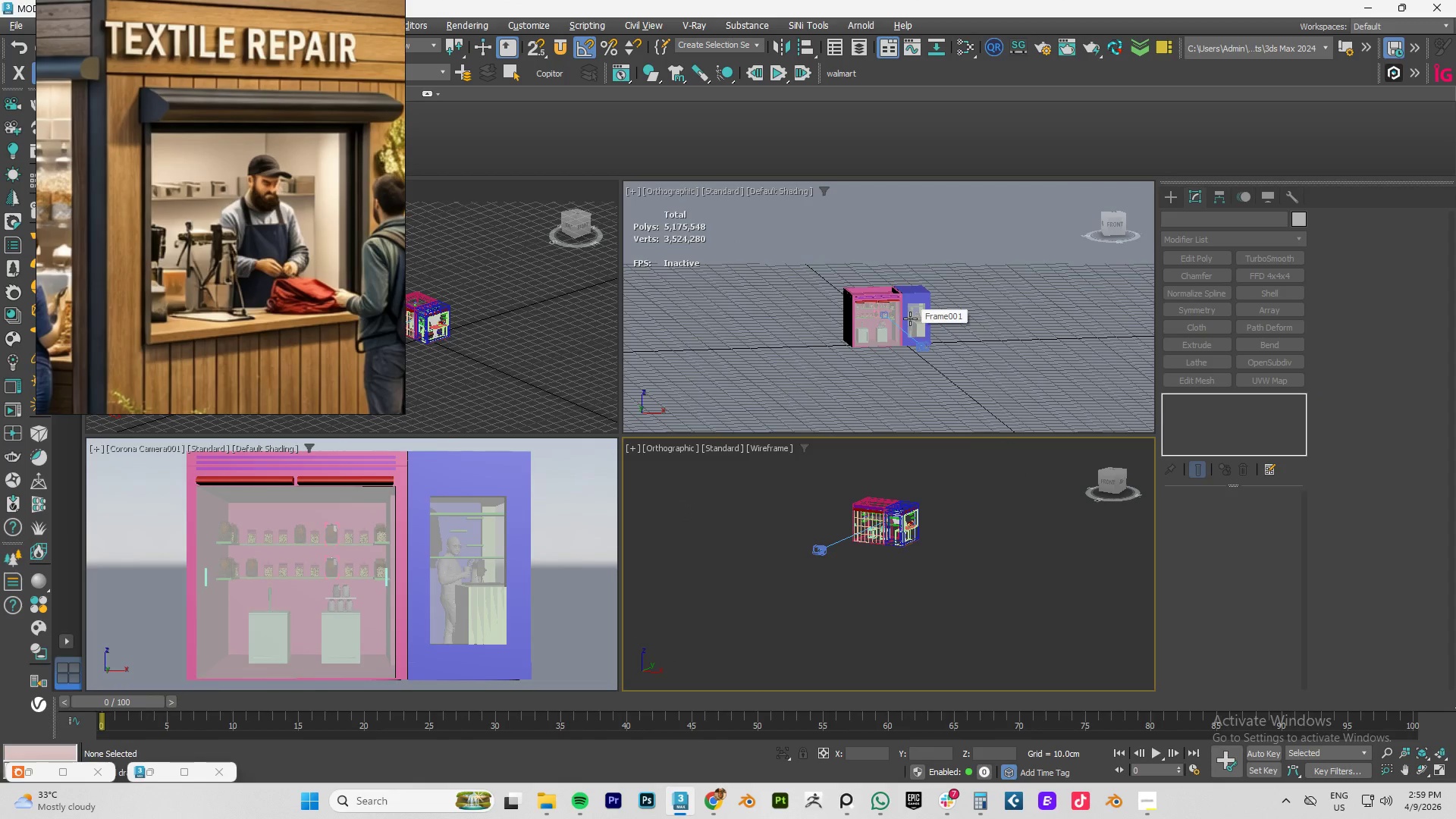 
type(pz)
 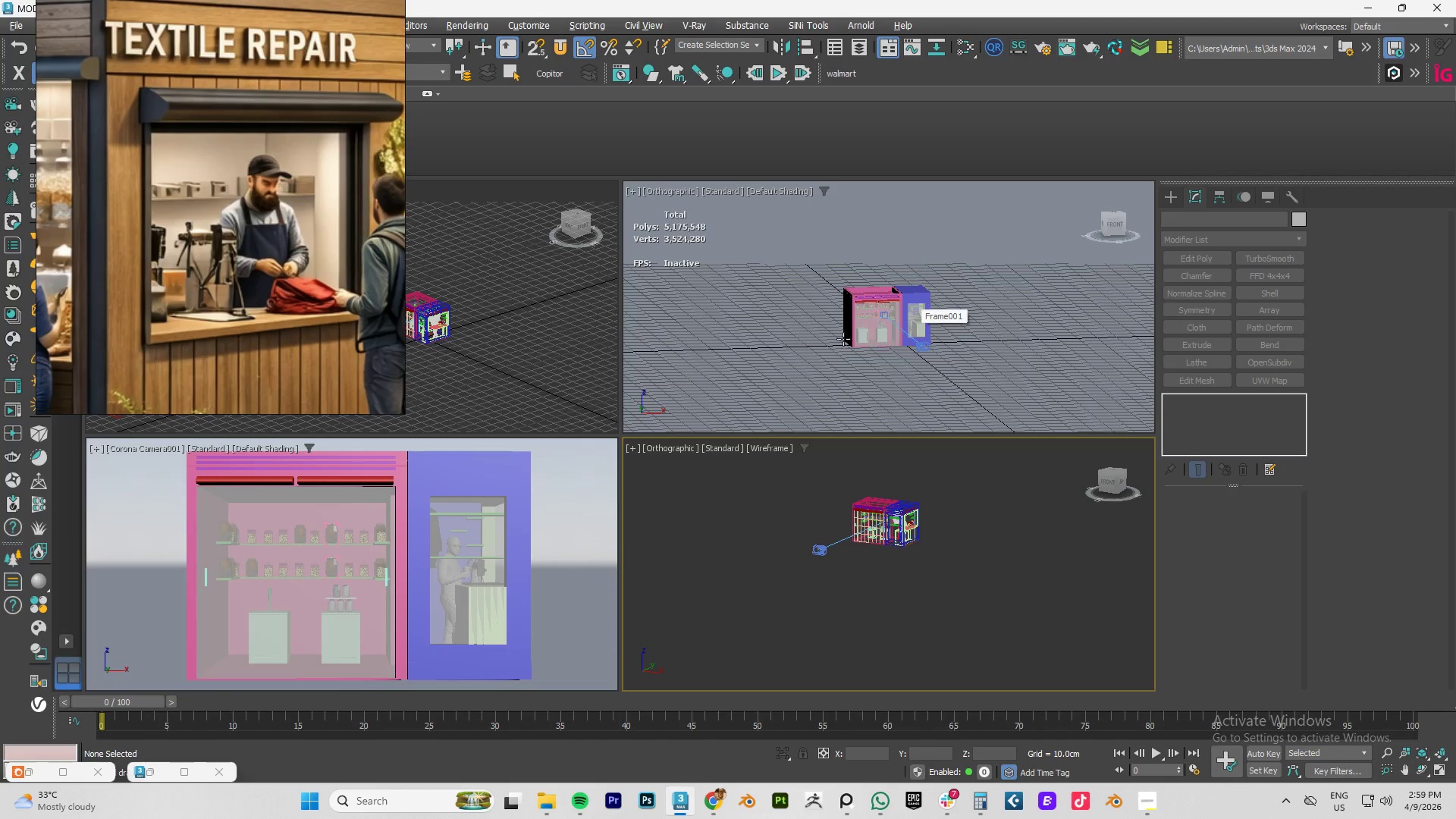 
scroll: coordinate [841, 339], scroll_direction: down, amount: 3.0
 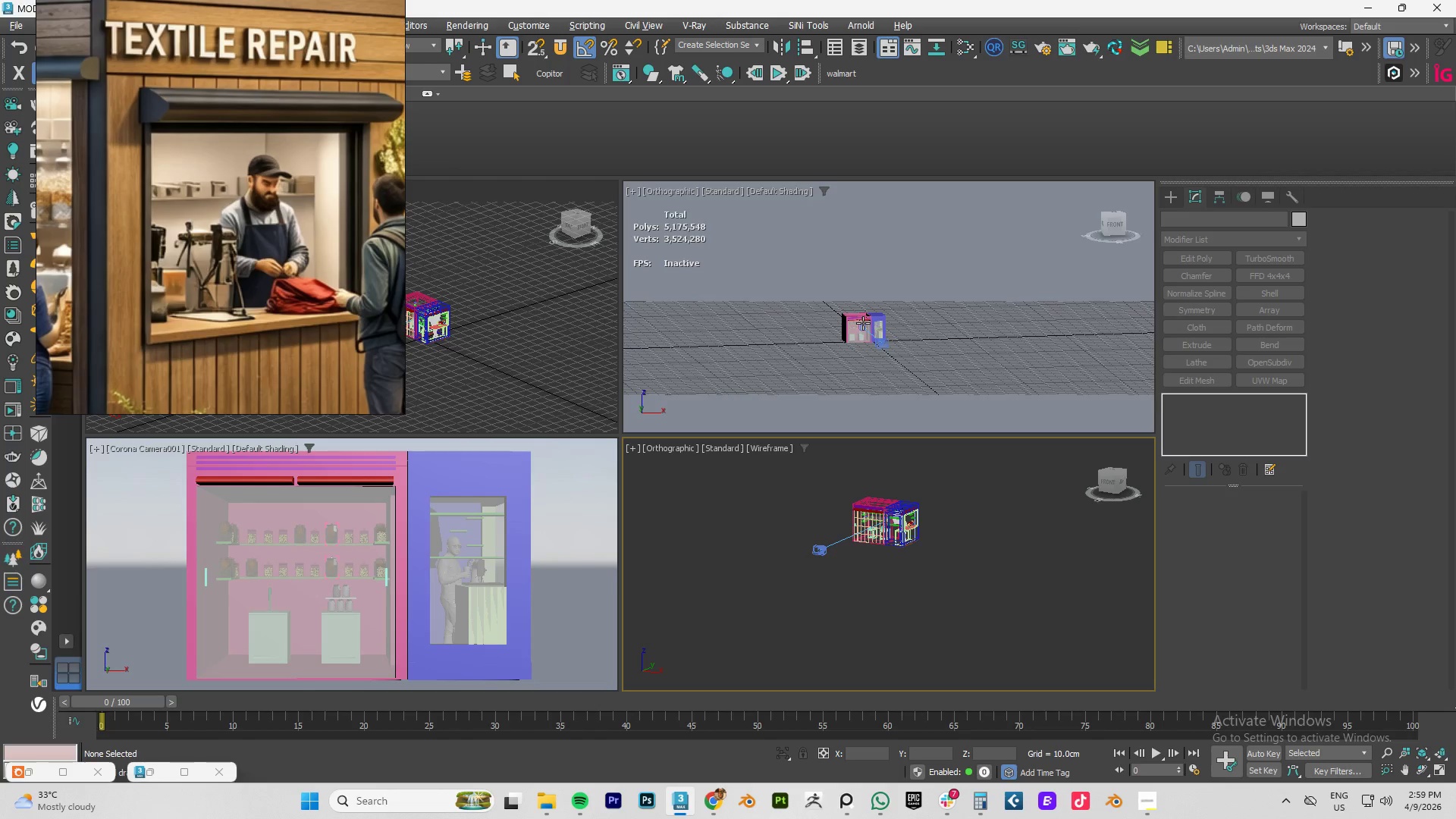 
hold_key(key=AltLeft, duration=0.91)
 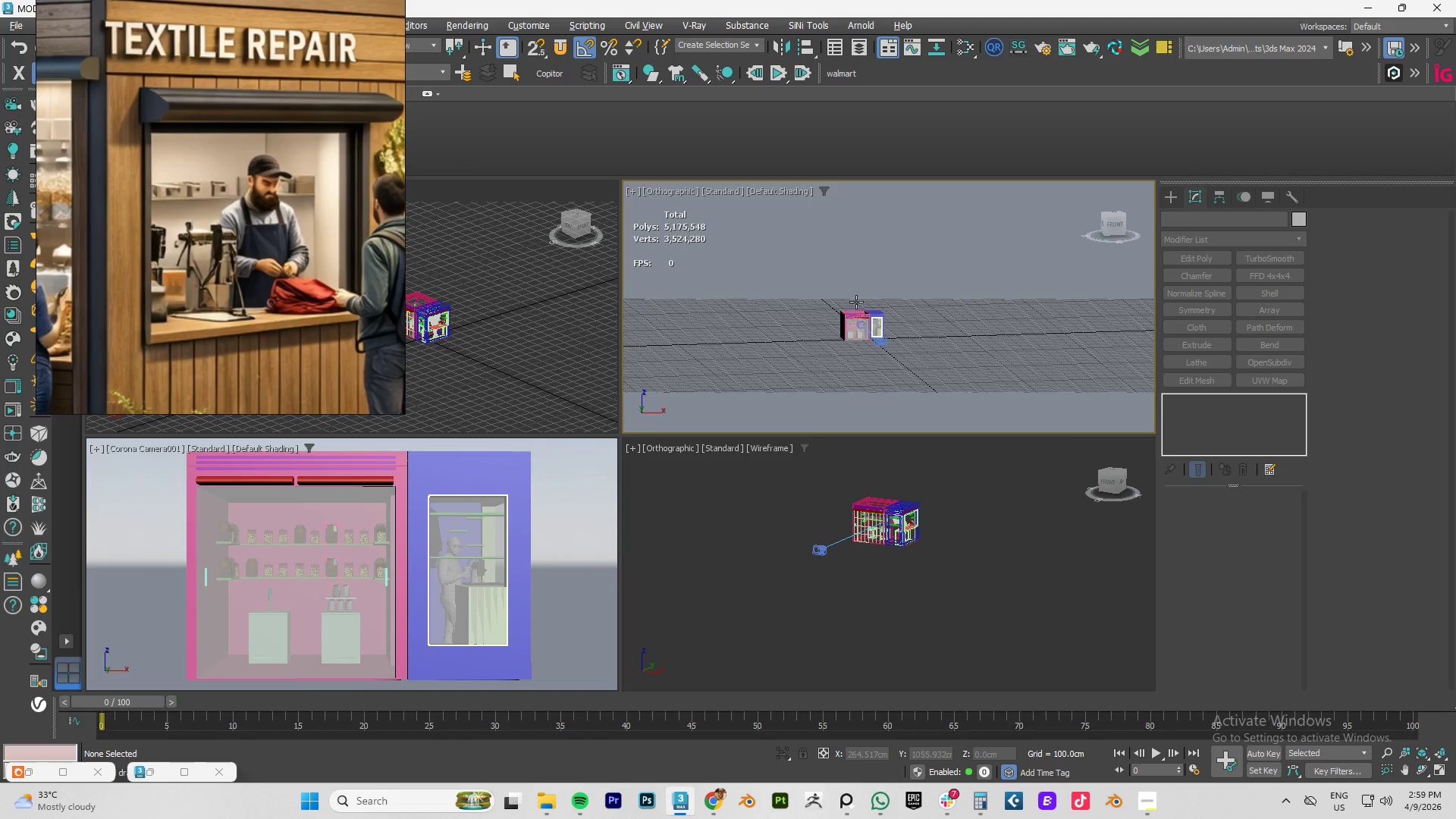 
key(P)
 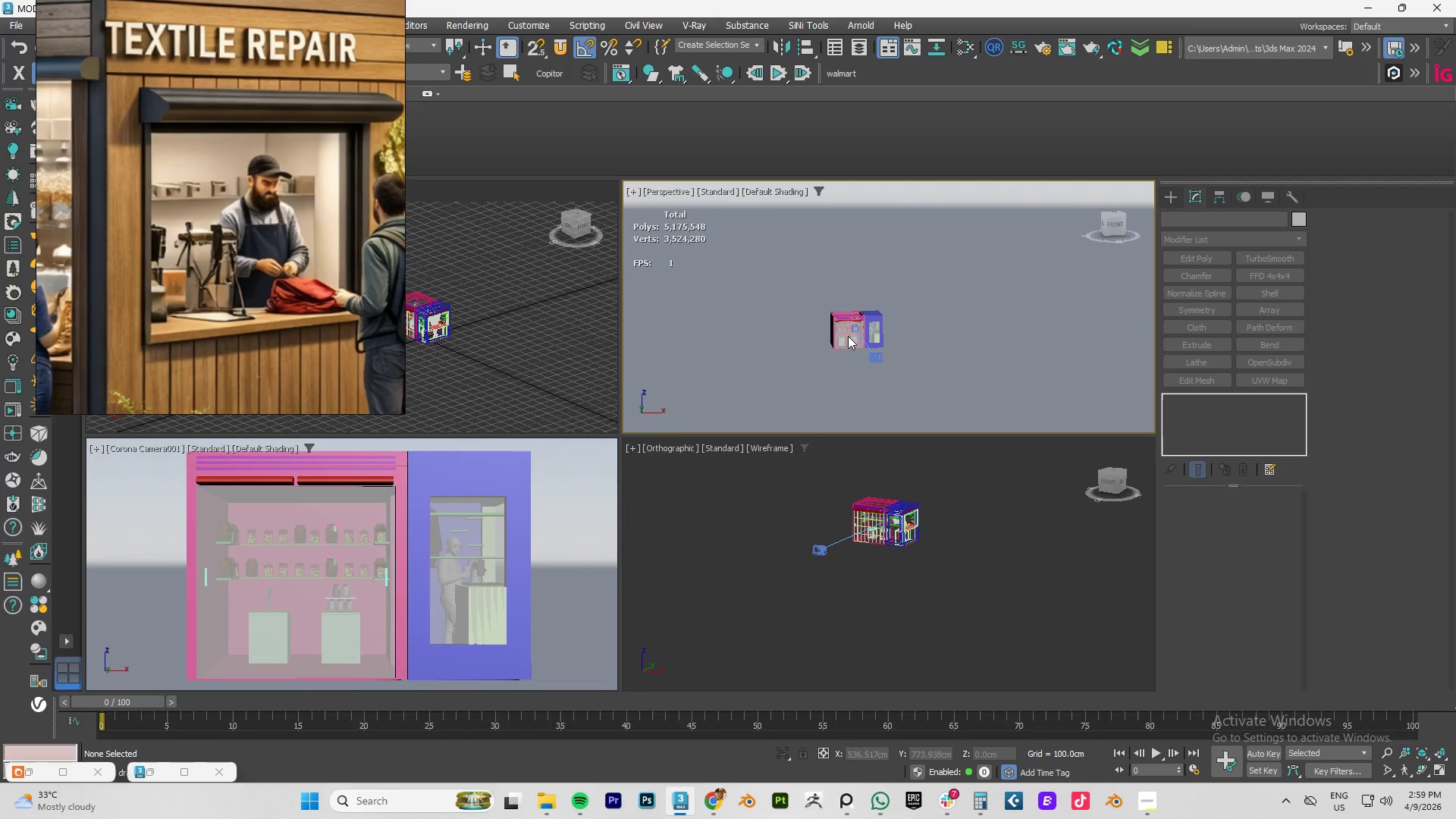 
scroll: coordinate [862, 336], scroll_direction: up, amount: 5.0
 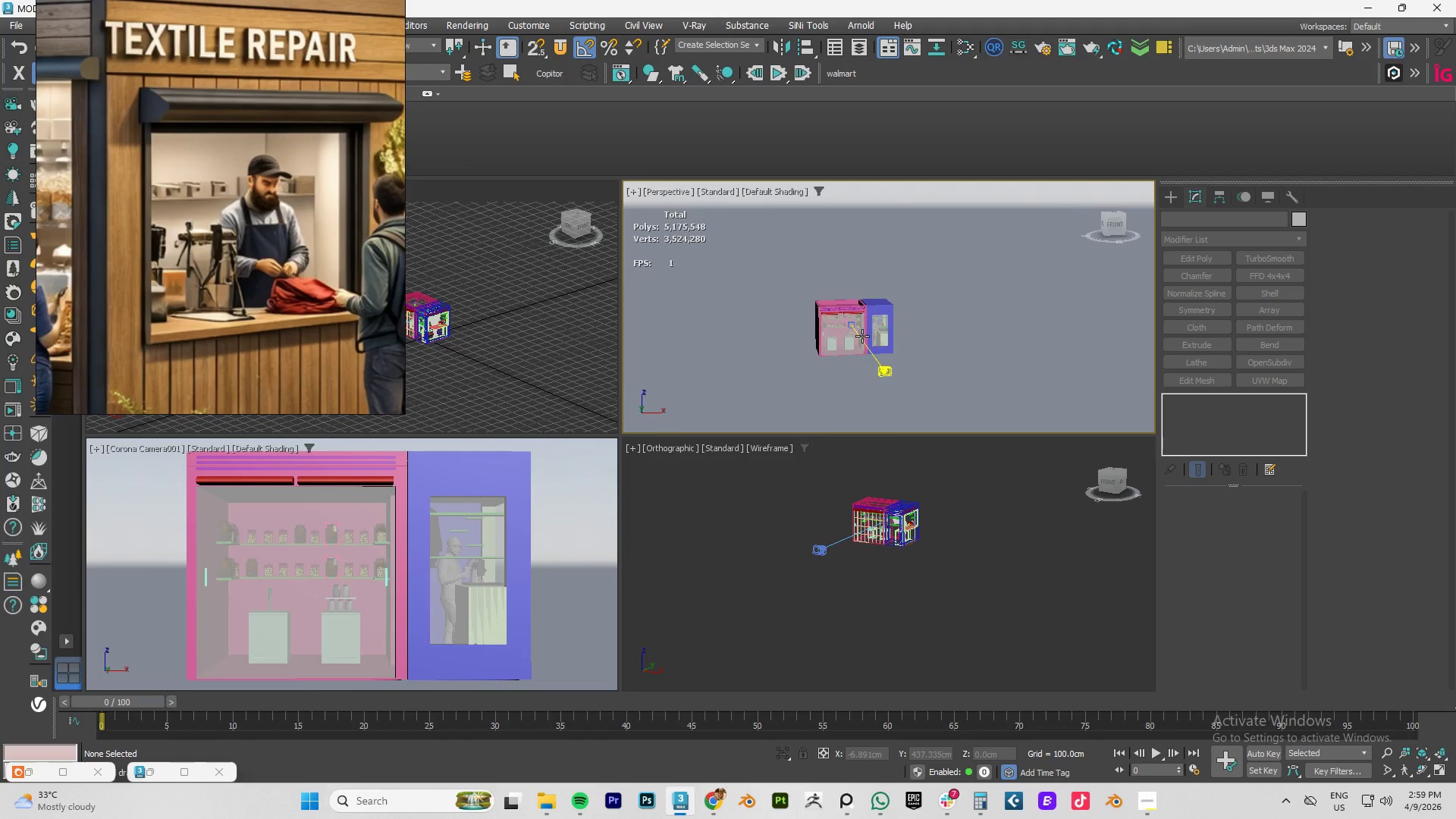 
scroll: coordinate [862, 336], scroll_direction: none, amount: 0.0
 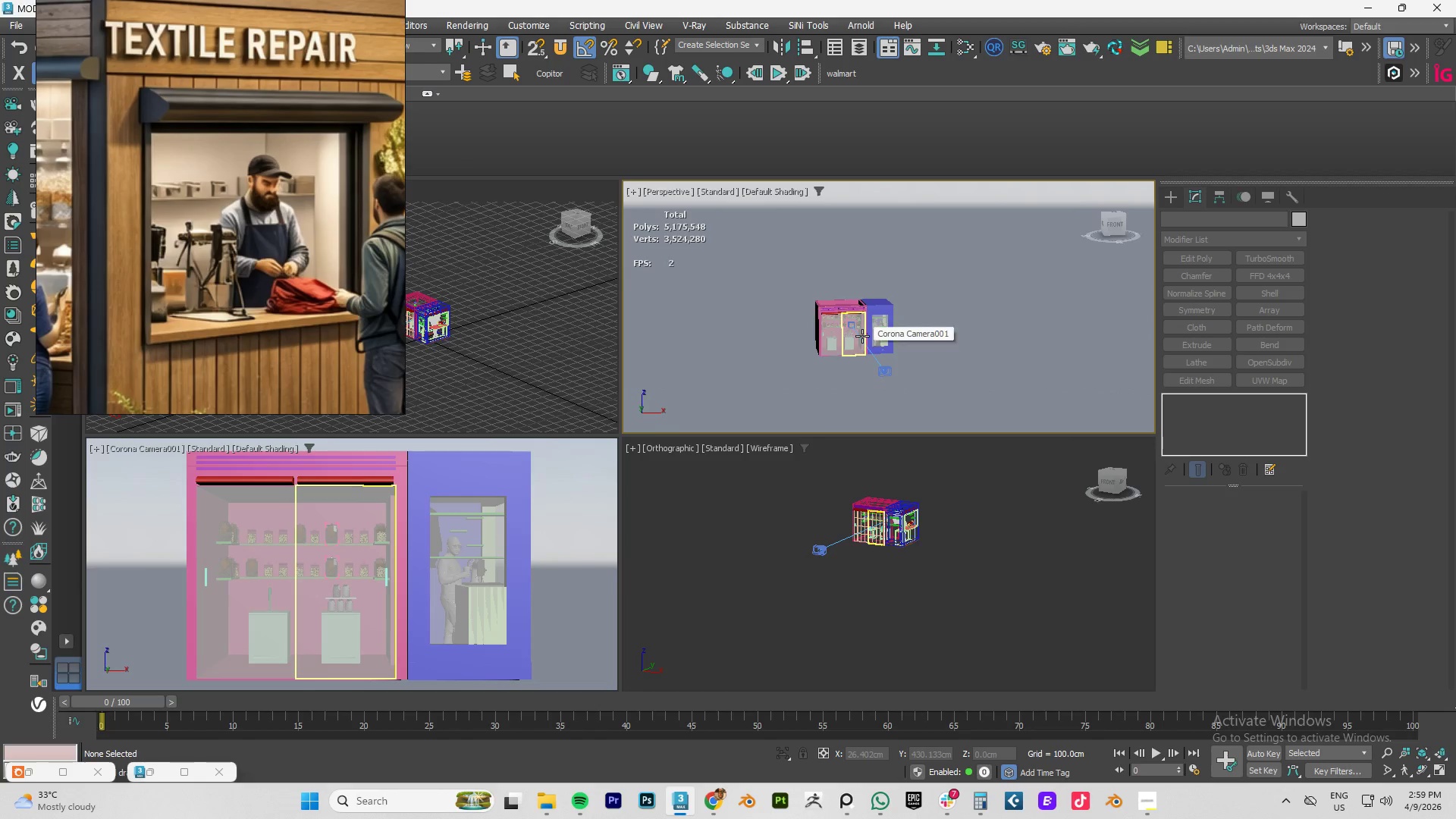 
hold_key(key=AltLeft, duration=0.95)
 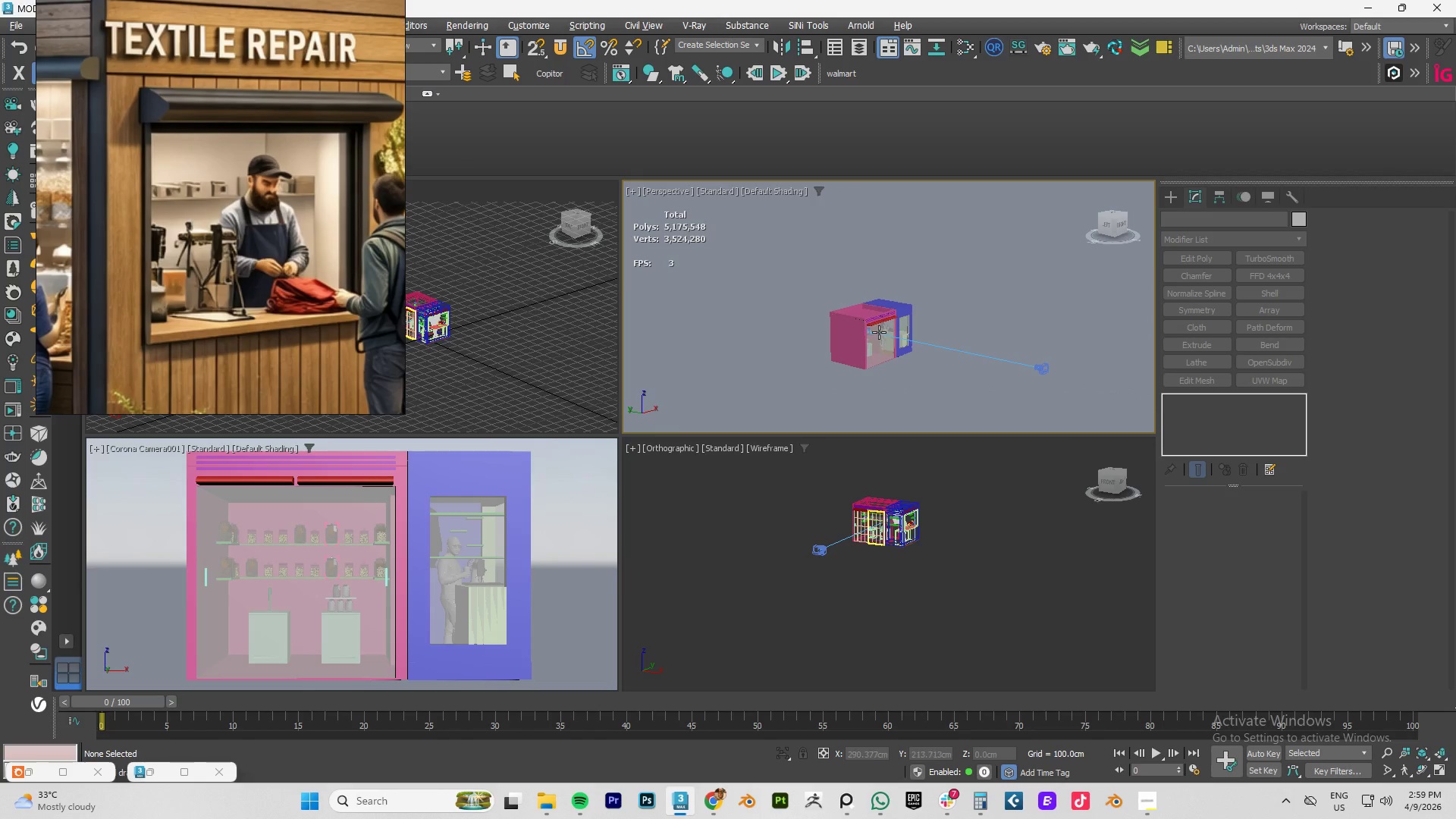 
scroll: coordinate [879, 332], scroll_direction: up, amount: 2.0
 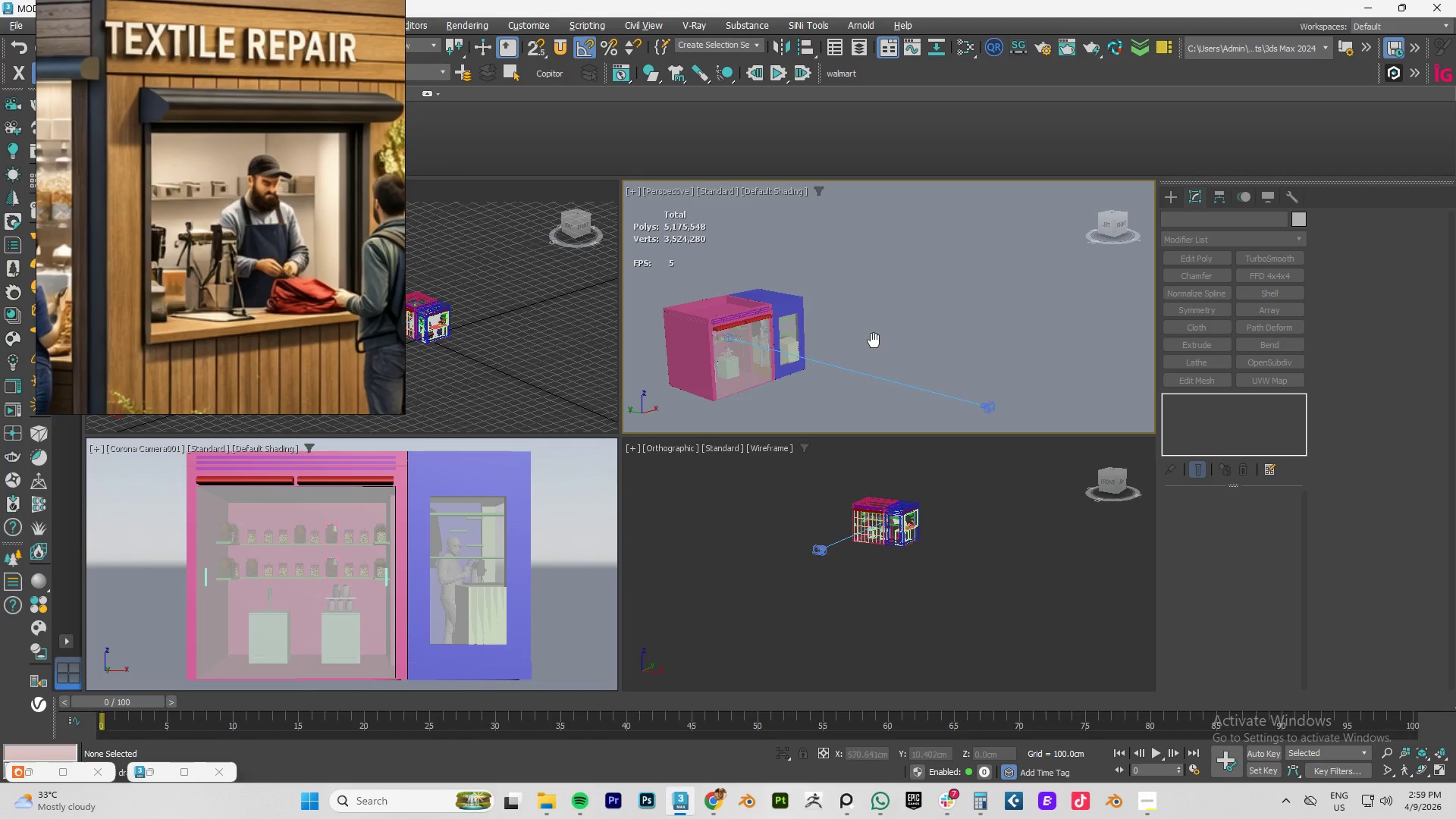 
scroll: coordinate [874, 340], scroll_direction: down, amount: 2.0
 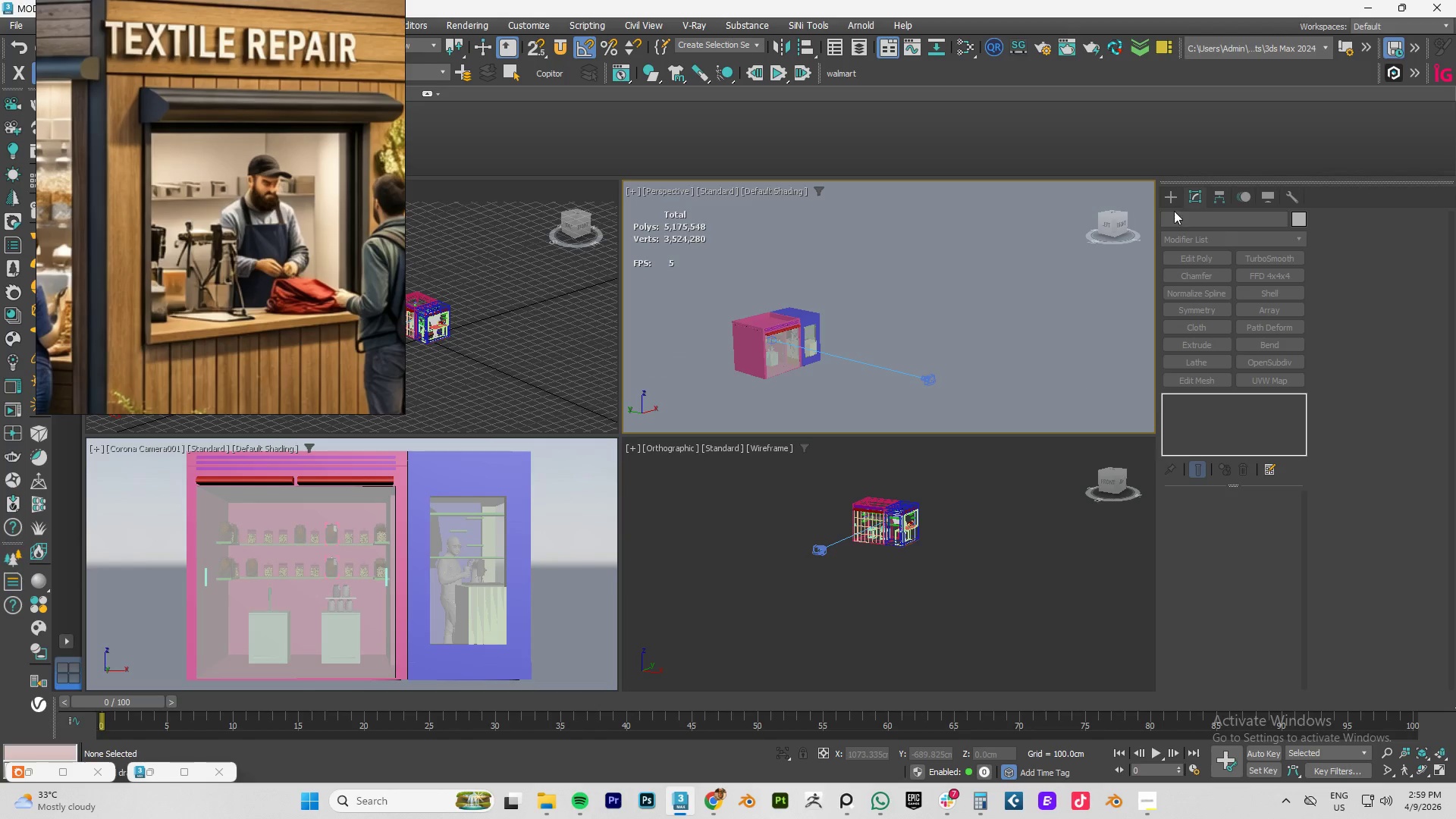 
left_click([1171, 202])
 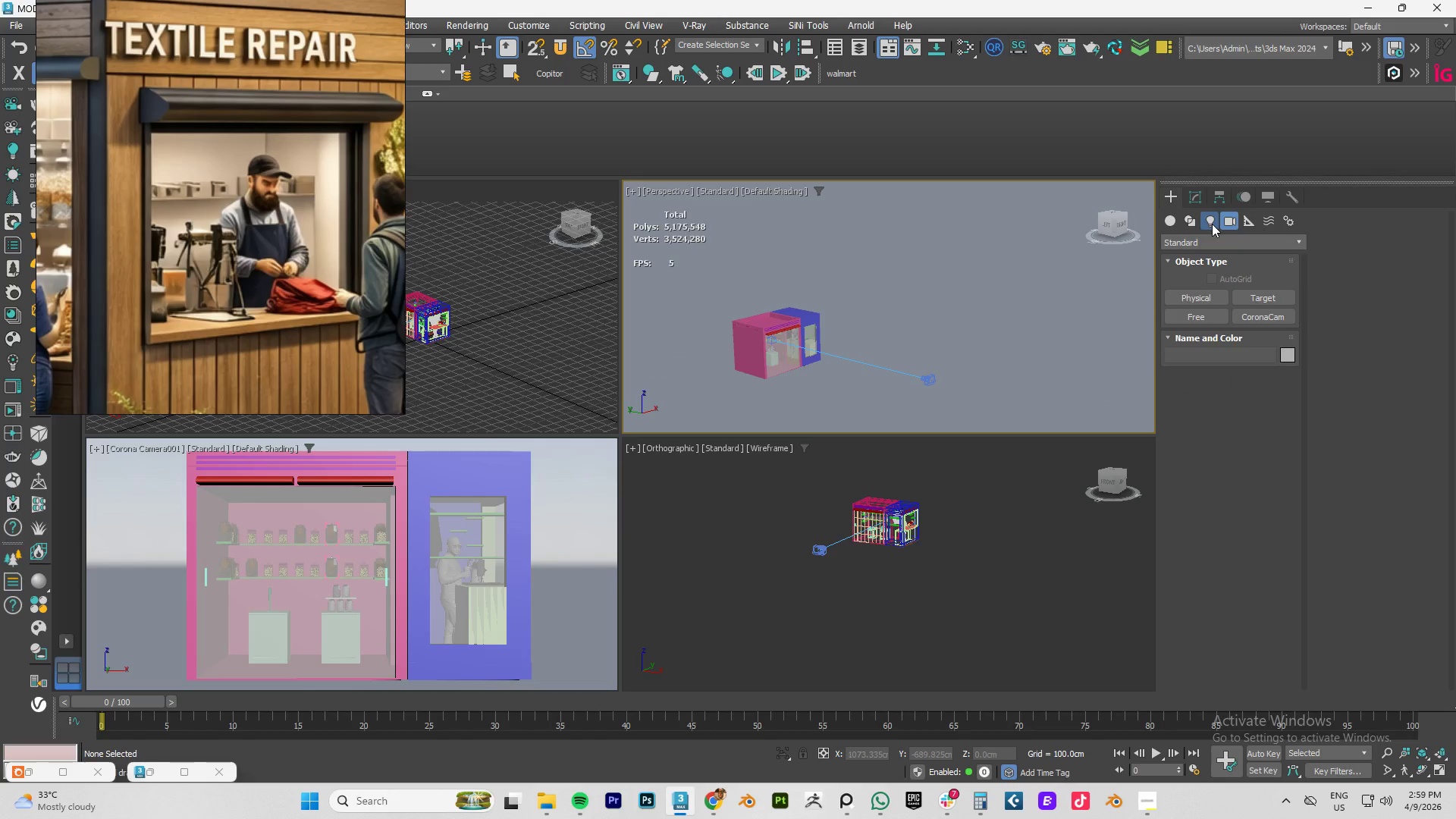 
double_click([1219, 245])
 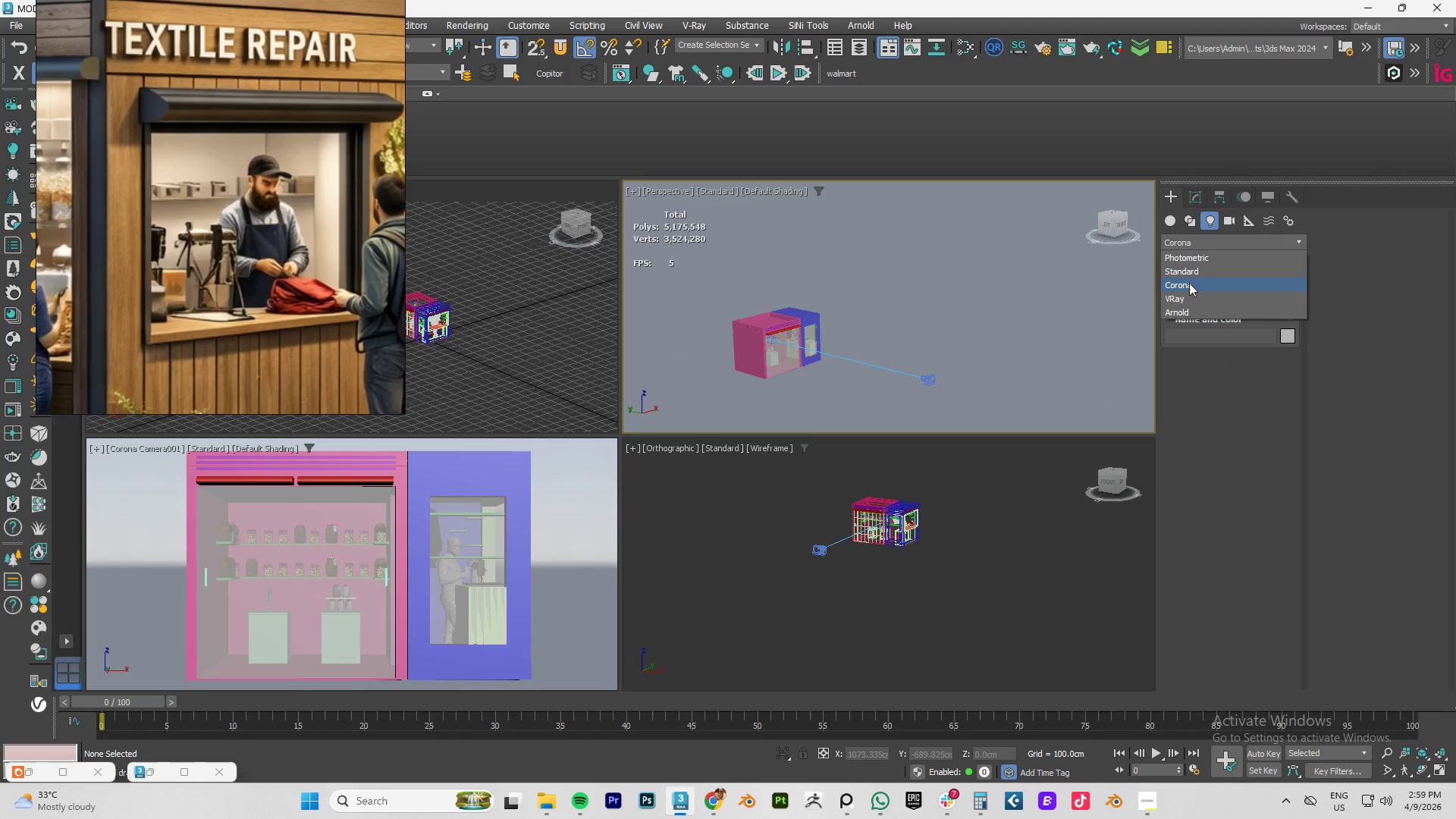 
left_click([1189, 283])
 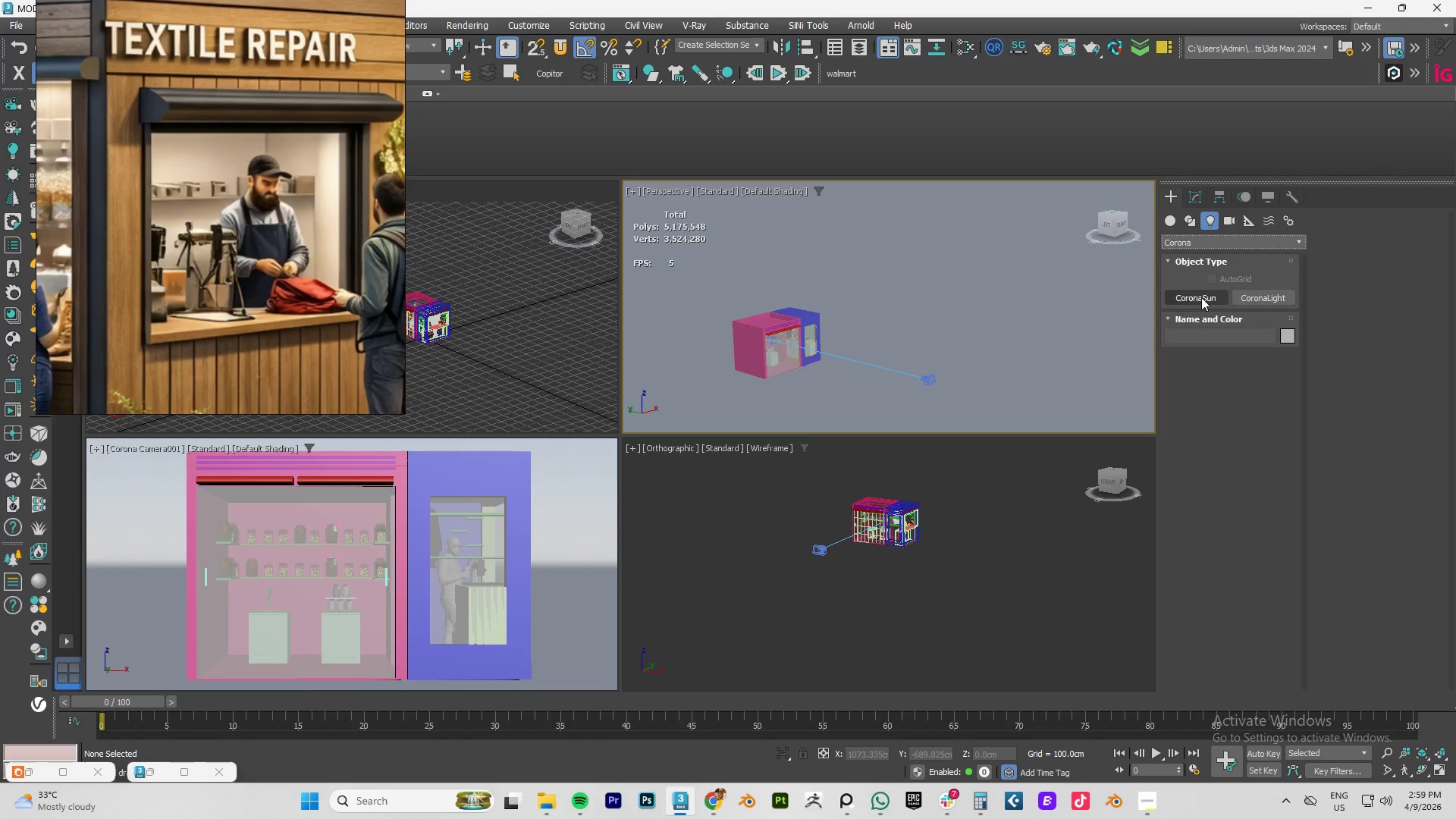 
left_click([1201, 297])
 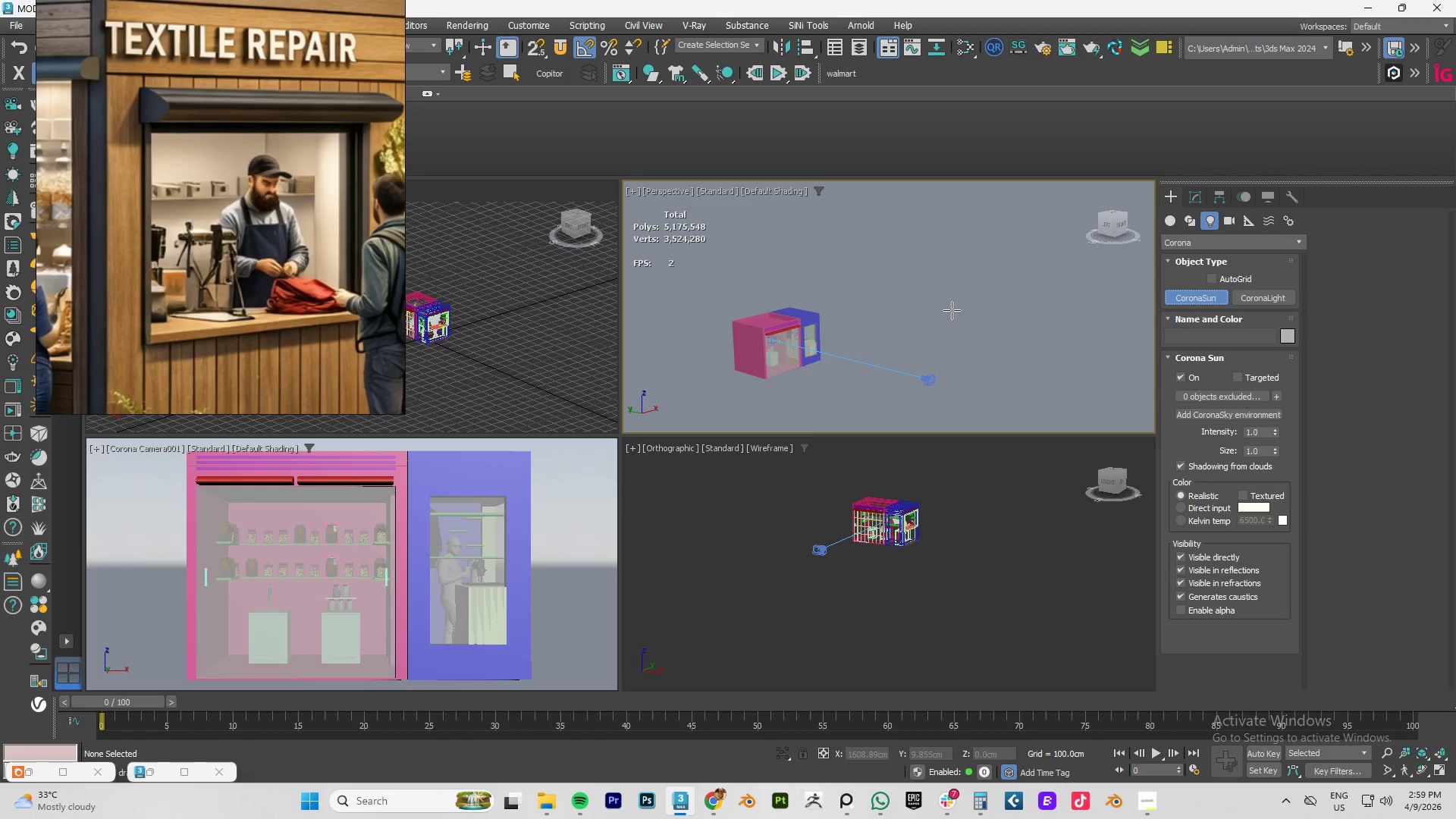 
wait(7.73)
 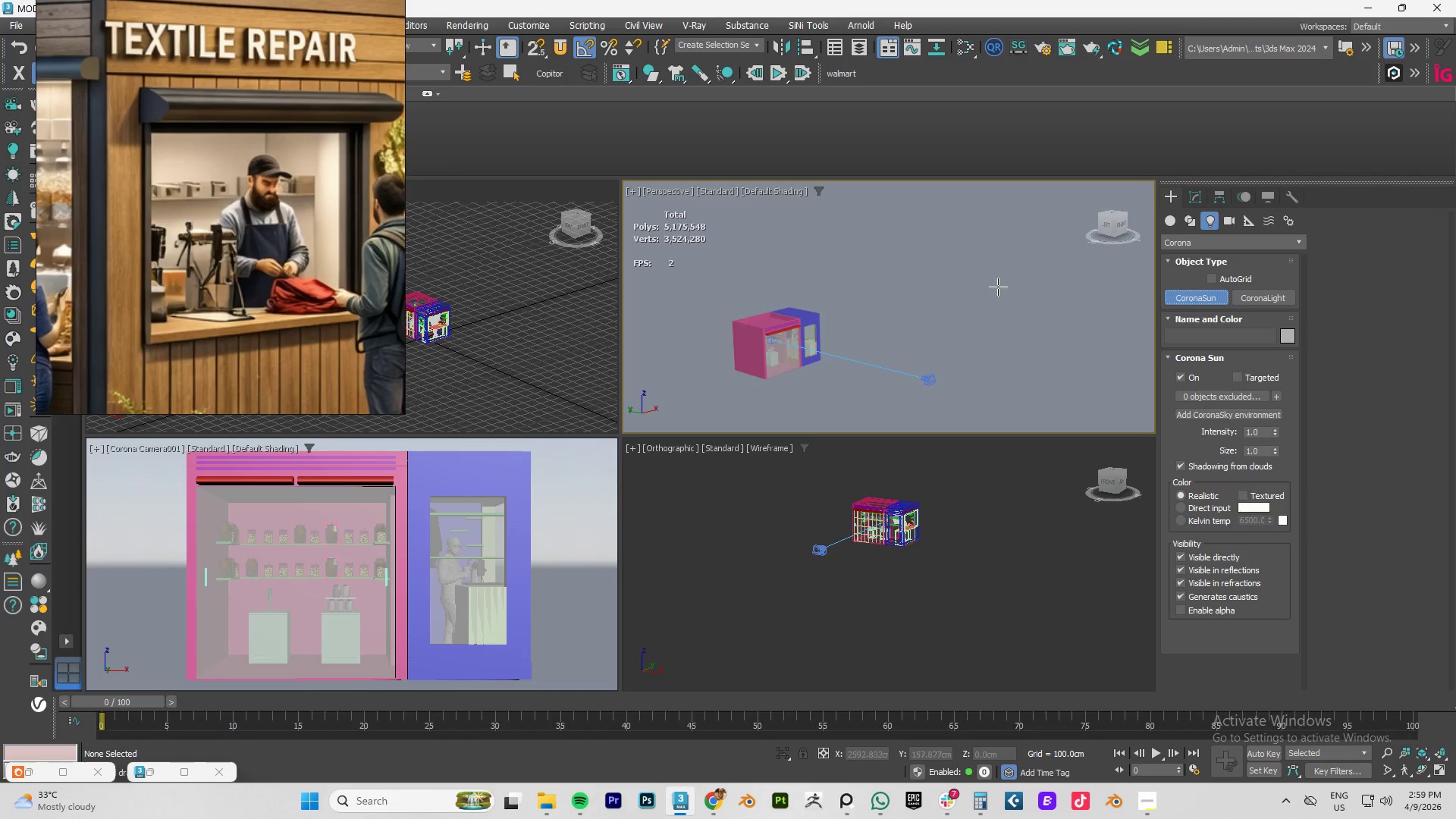 
type(tz)
 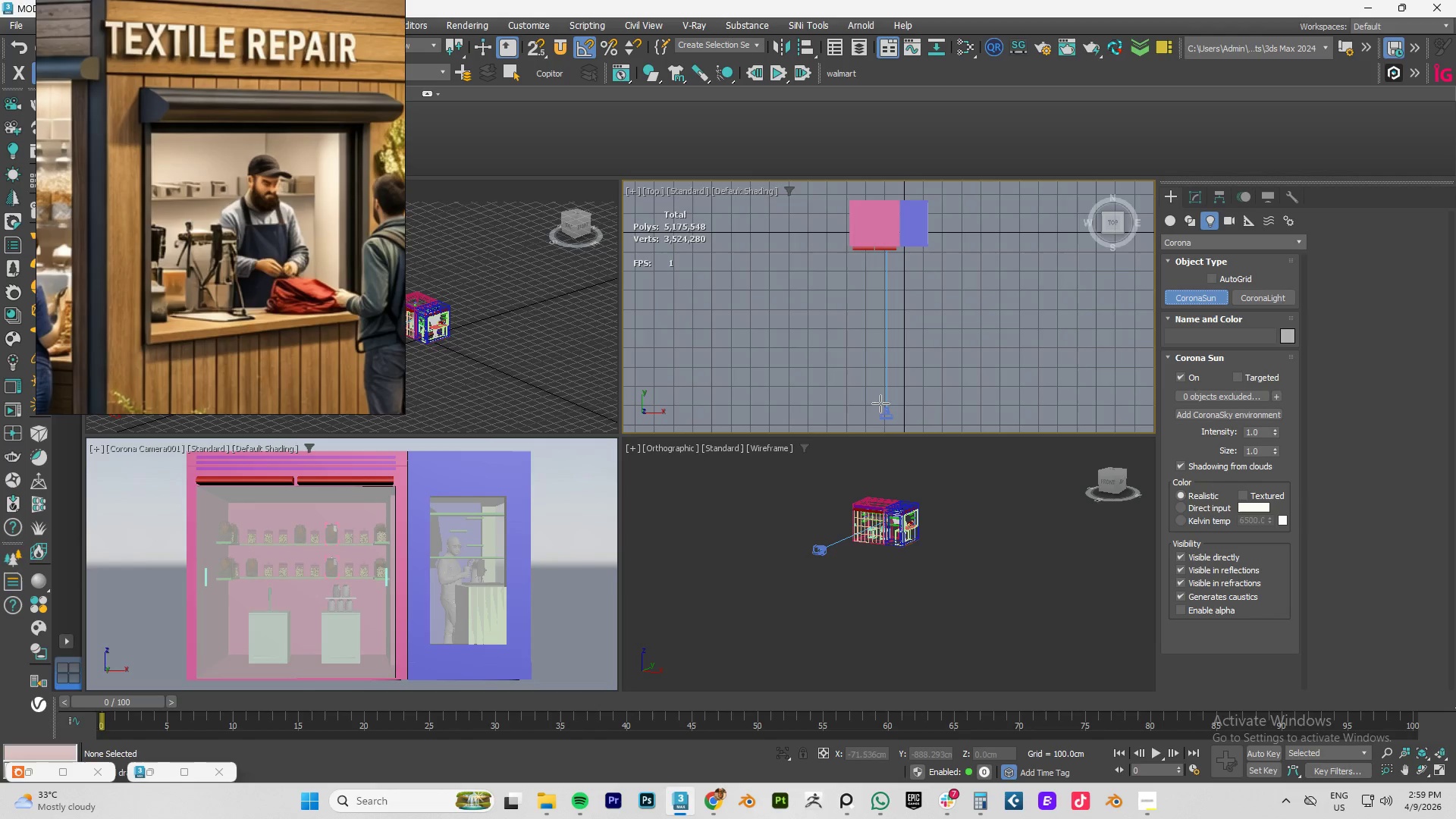 
left_click_drag(start_coordinate=[877, 403], to_coordinate=[877, 233])
 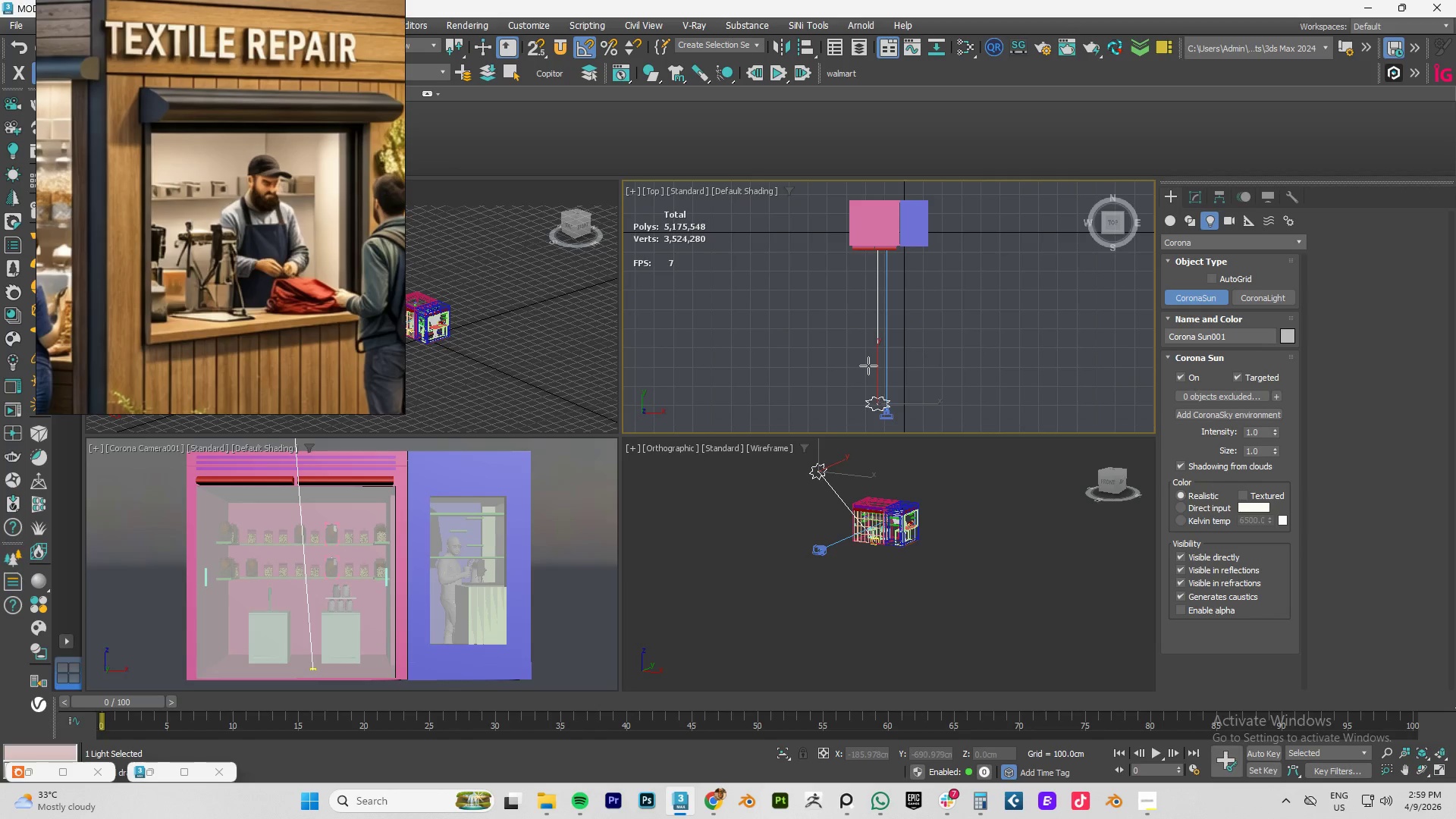 
left_click([868, 366])
 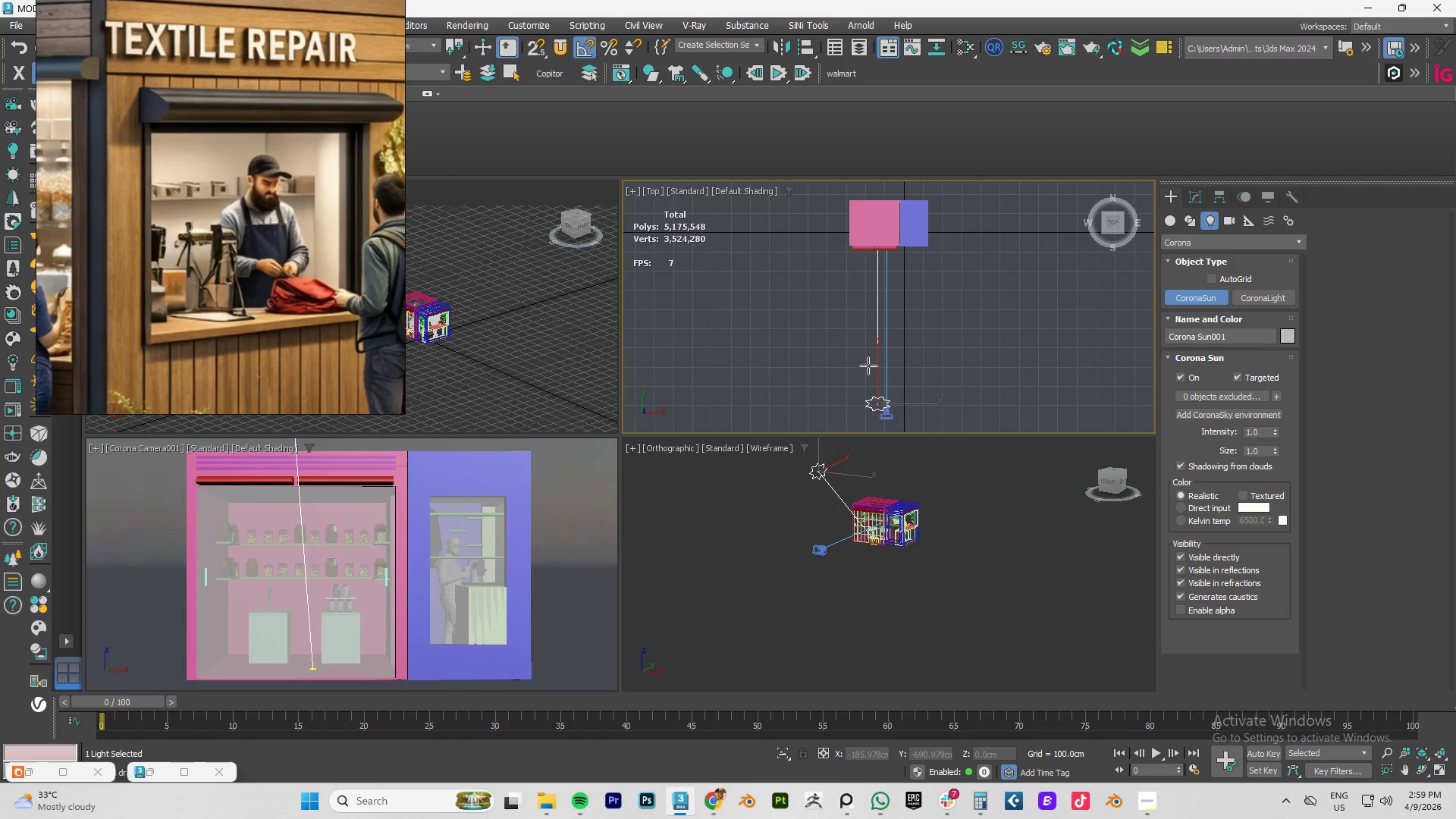 
right_click([868, 366])
 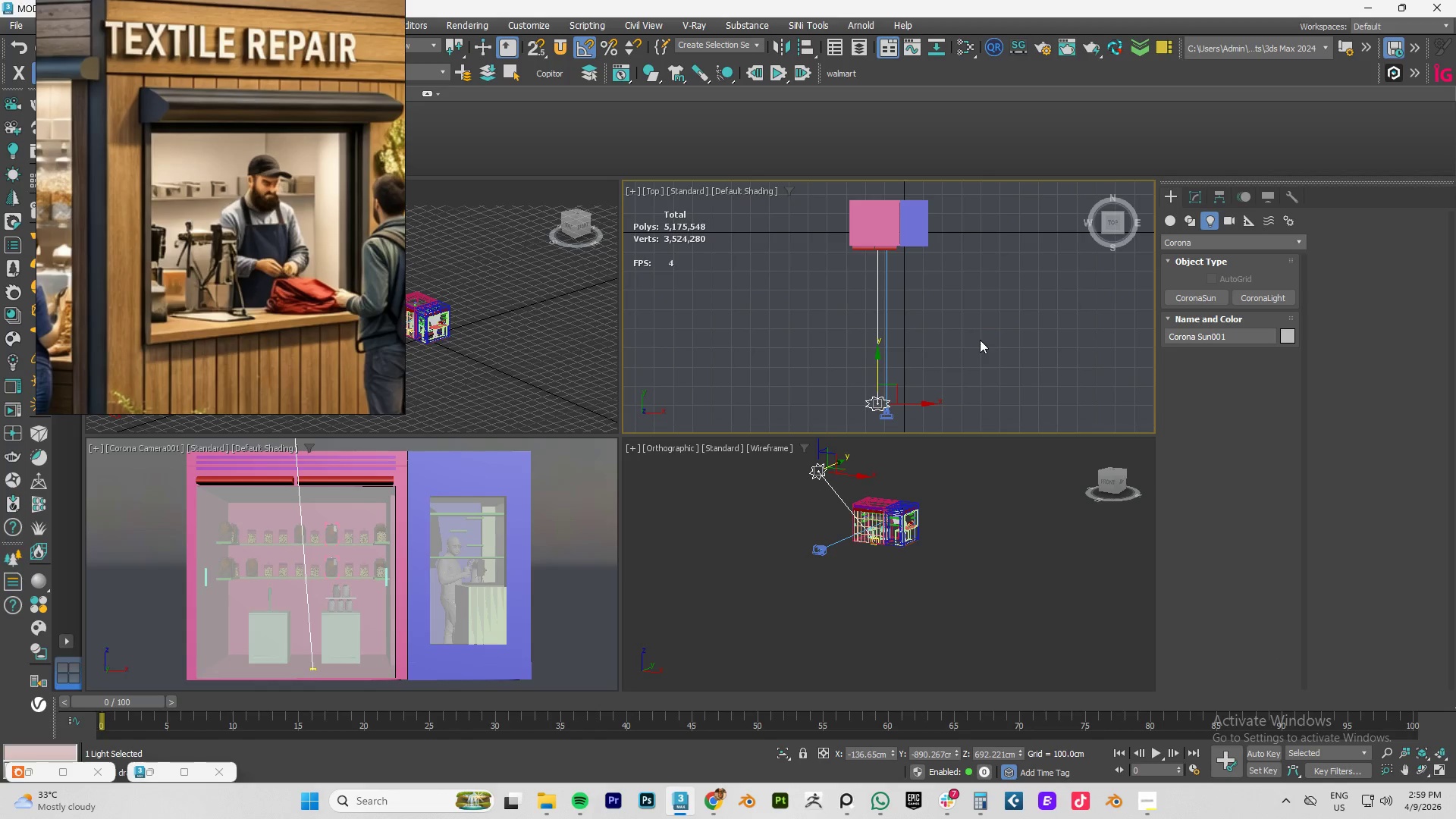 
hold_key(key=AltLeft, duration=1.28)
 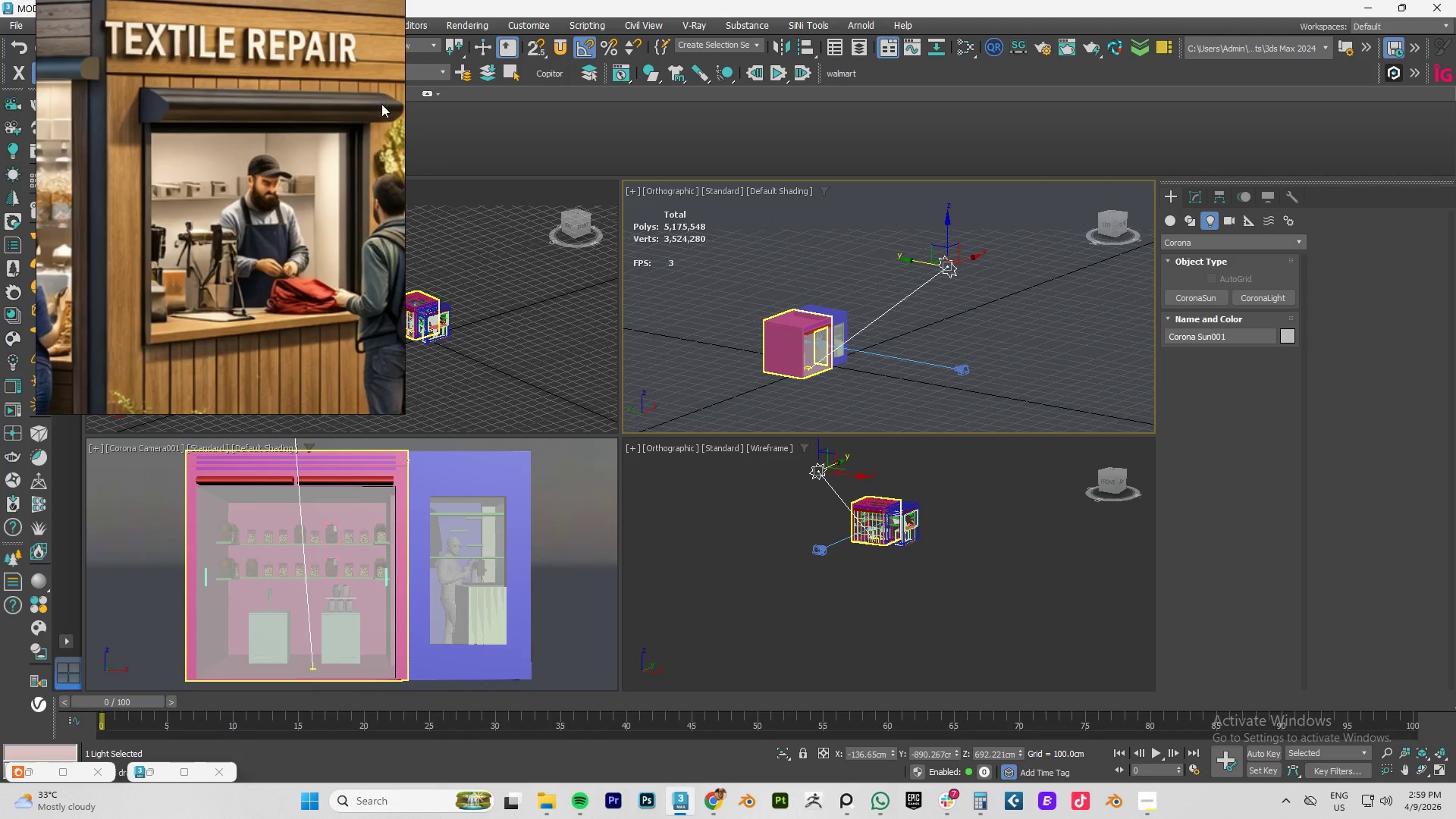 
left_click([316, 86])
 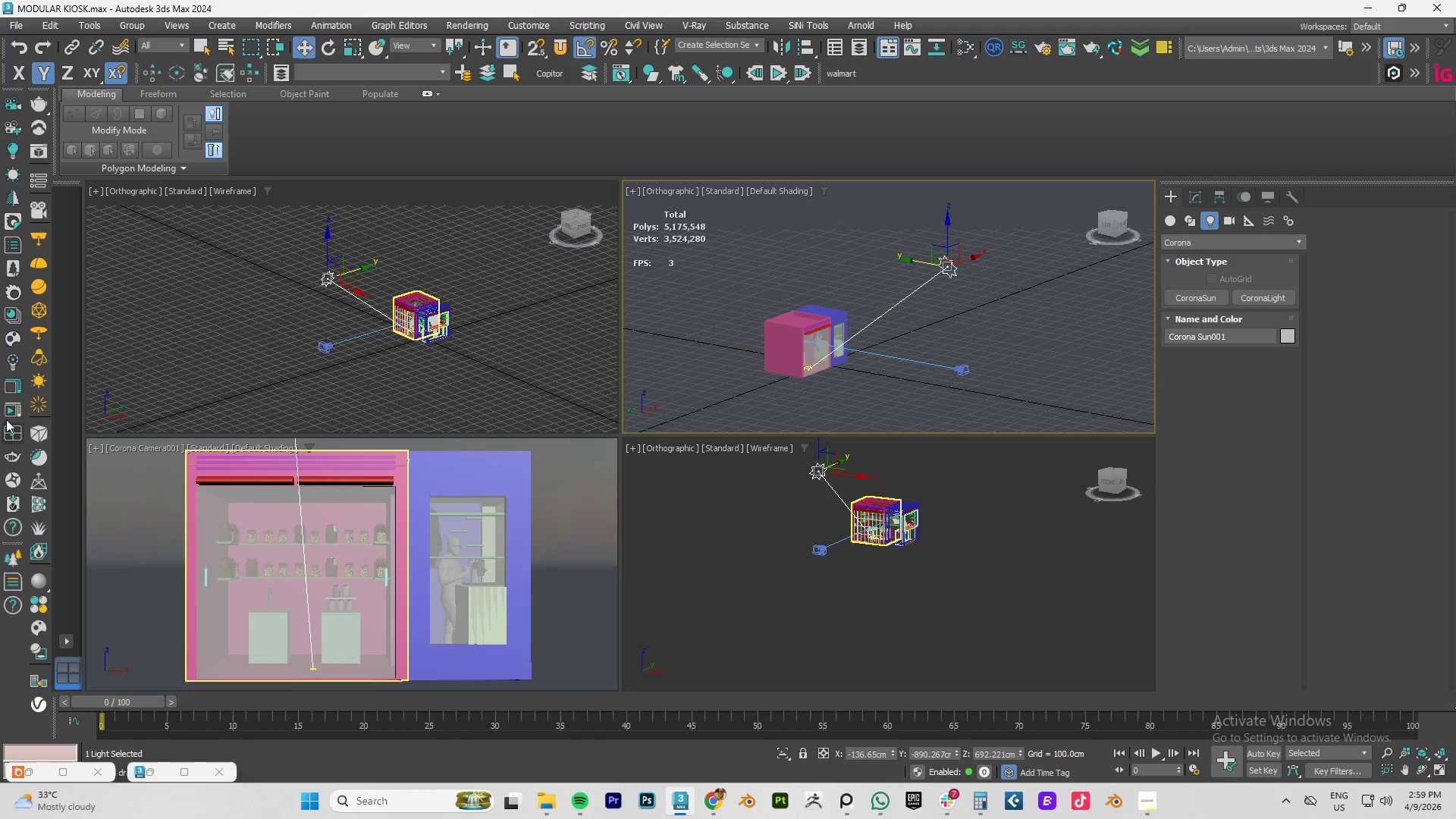 
left_click([11, 408])
 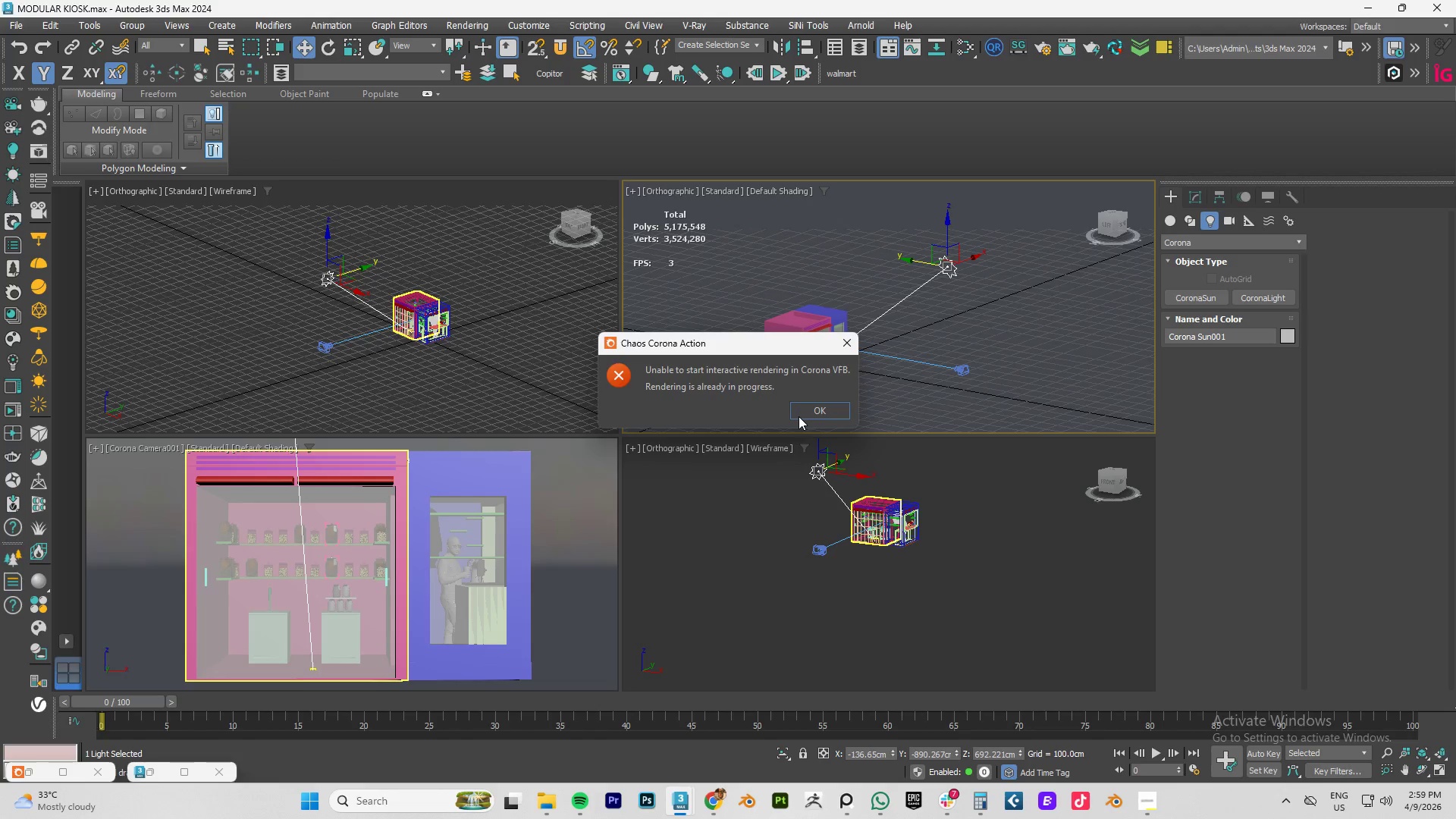 
left_click([802, 416])
 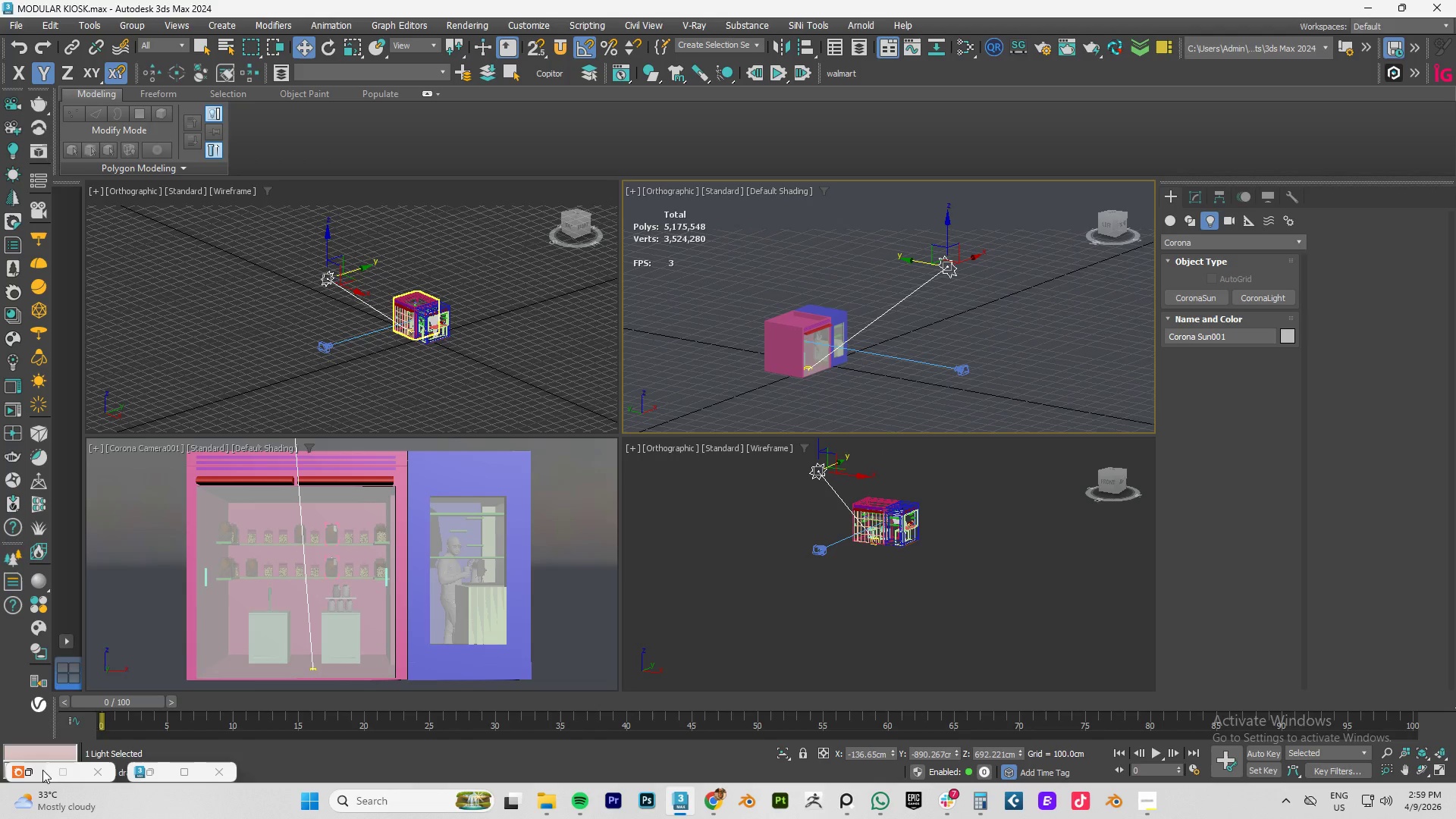 
left_click([36, 771])
 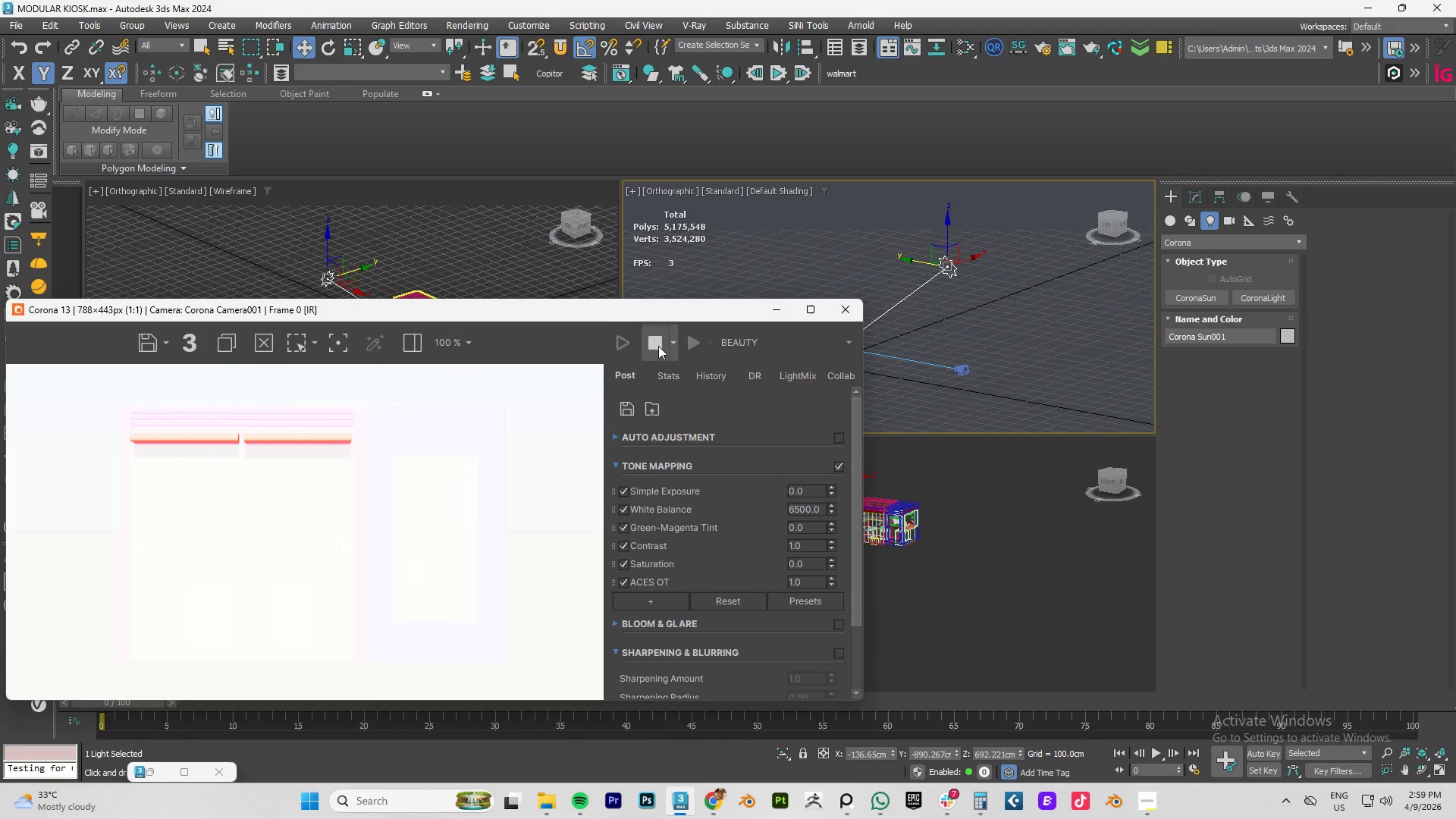 
left_click_drag(start_coordinate=[588, 314], to_coordinate=[494, 154])
 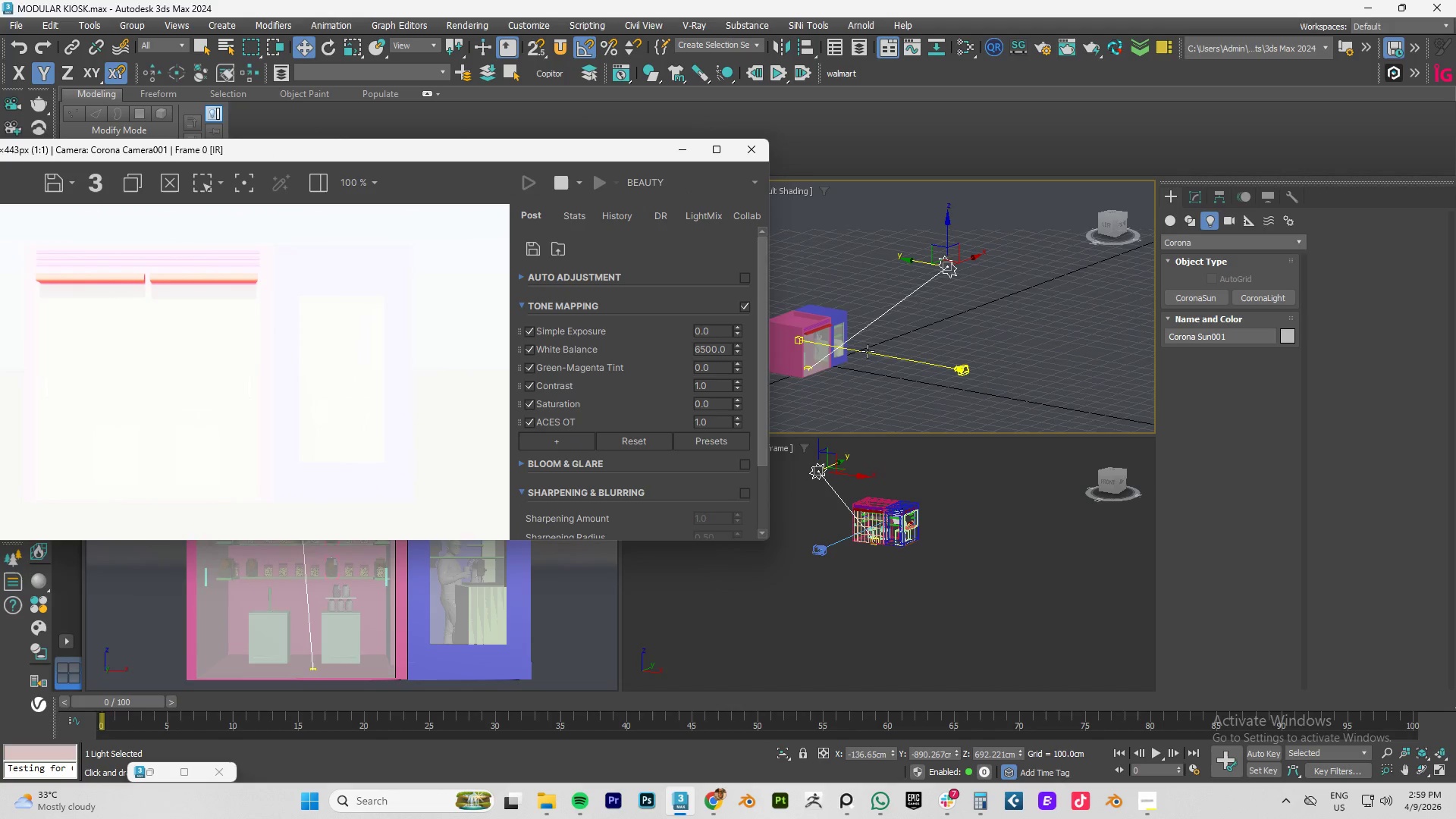 
scroll: coordinate [868, 351], scroll_direction: down, amount: 2.0
 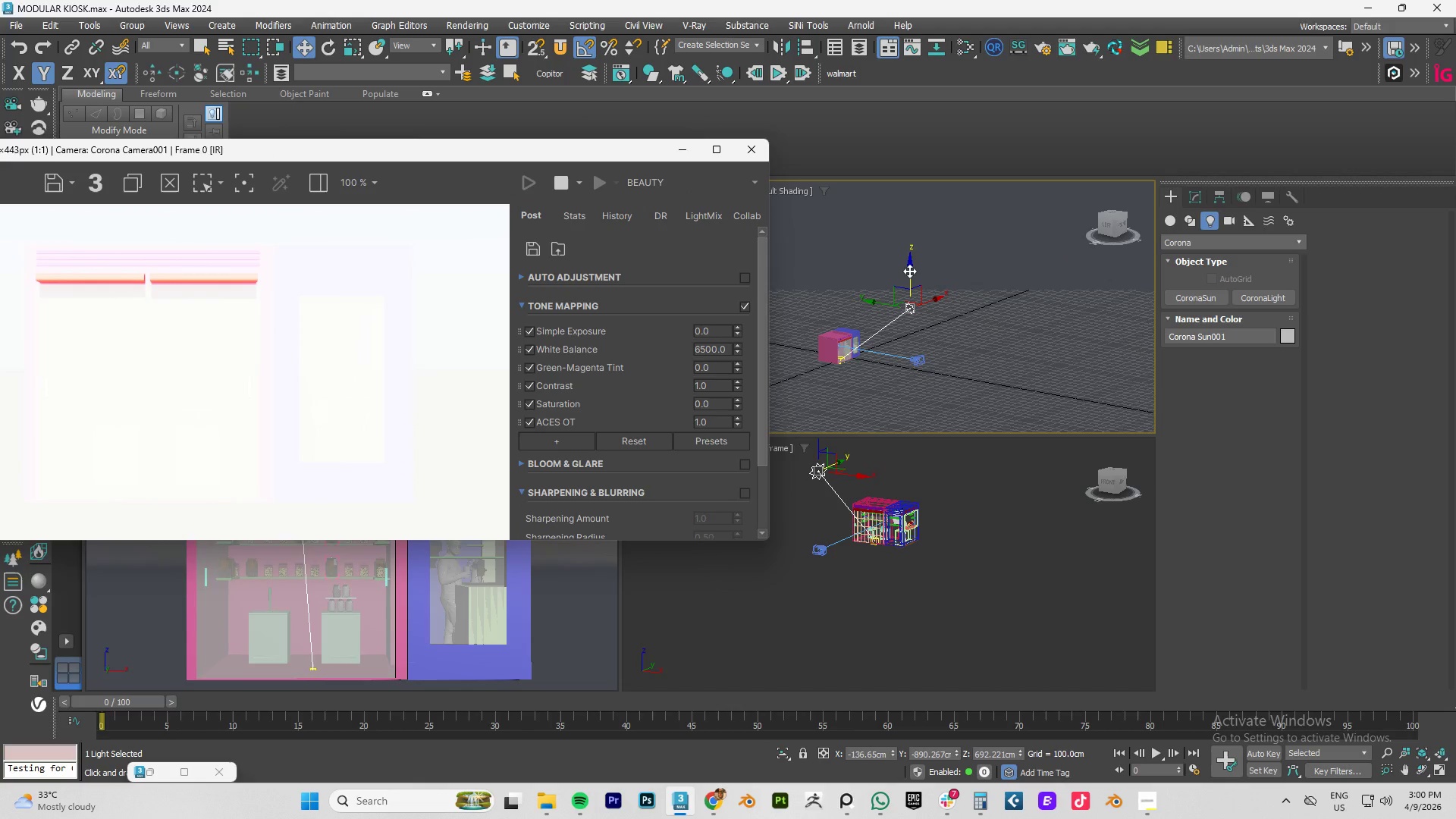 
left_click_drag(start_coordinate=[909, 271], to_coordinate=[918, 269])
 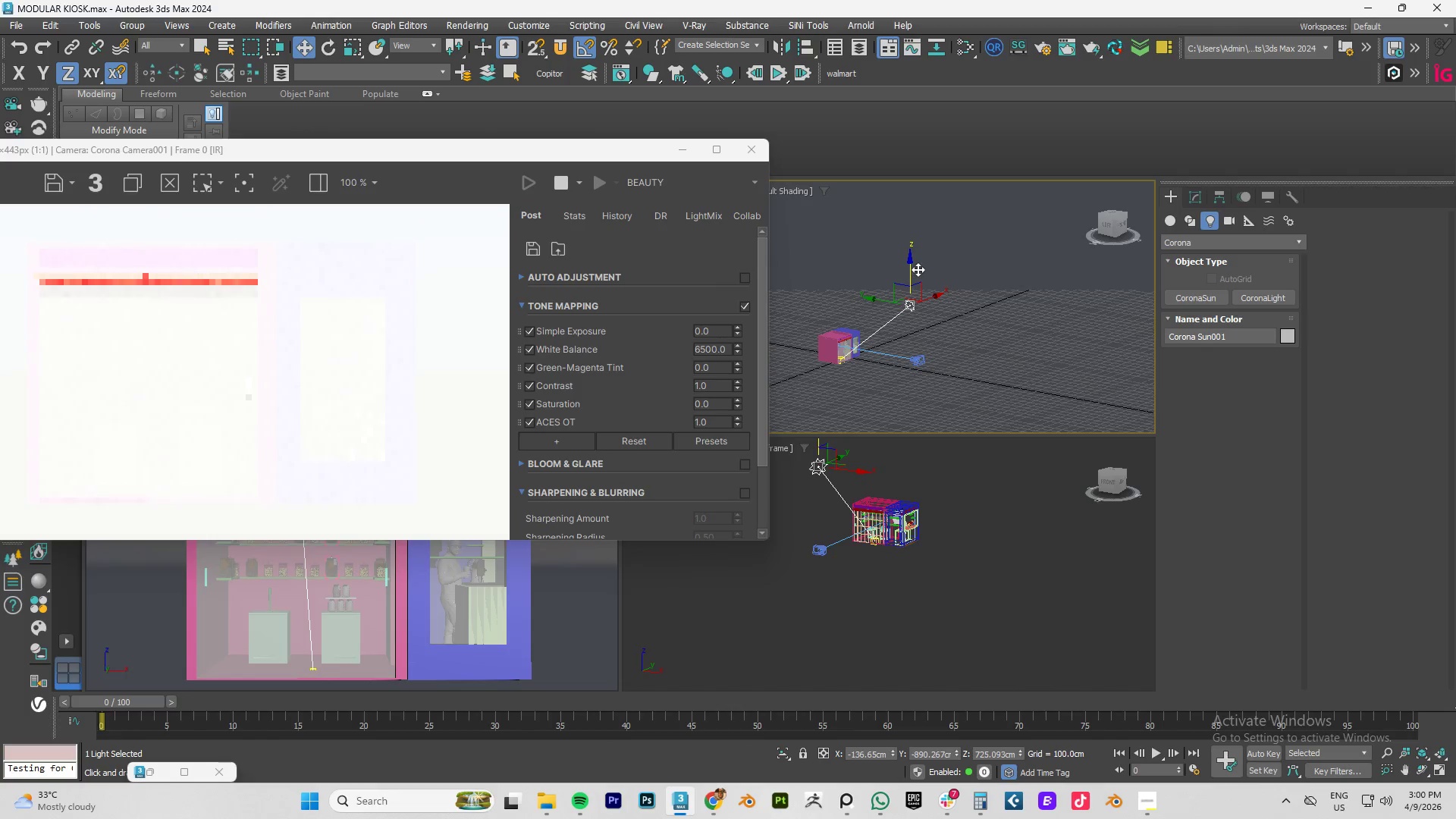 
key(M)
 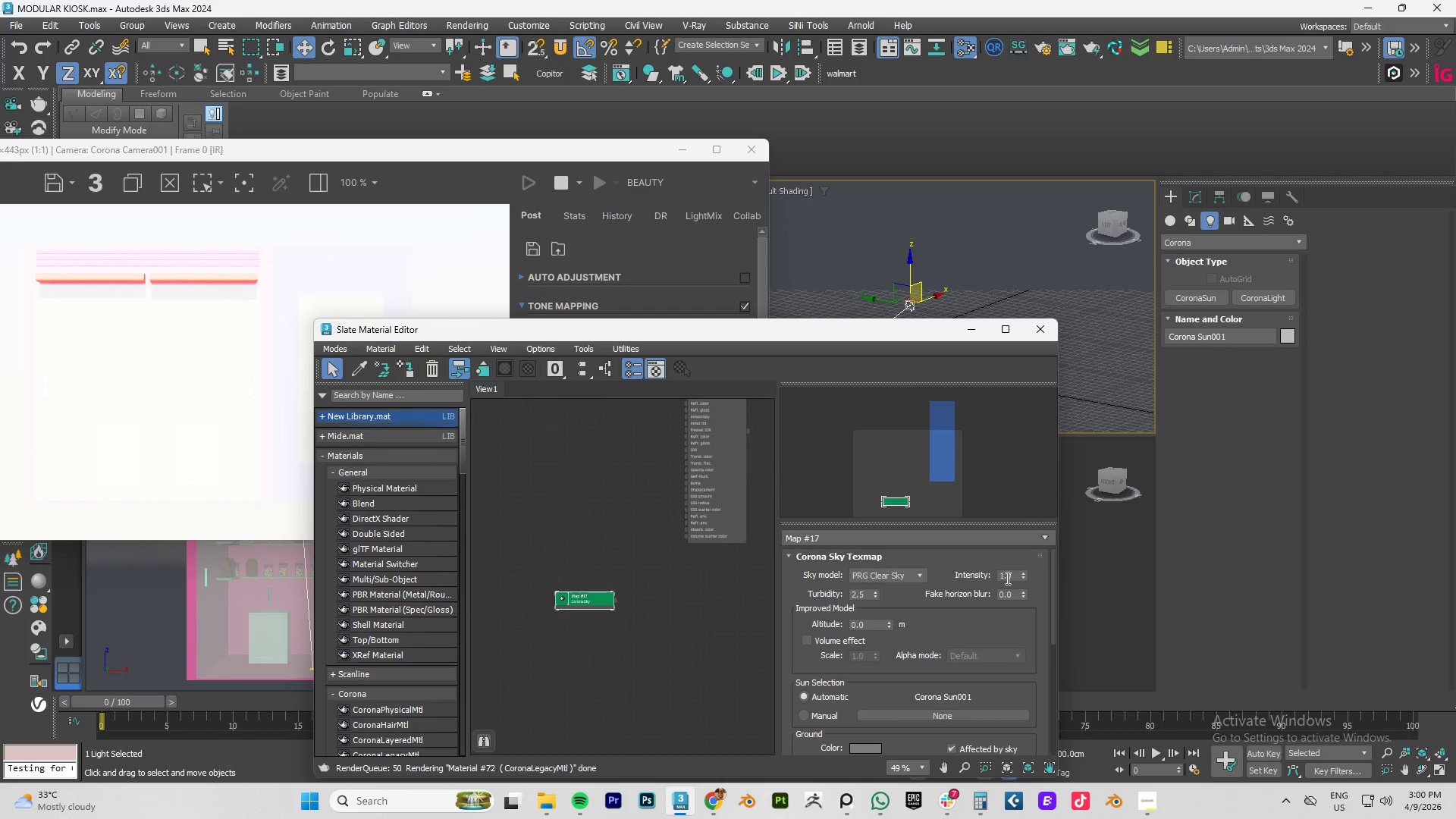 
double_click([1006, 576])
 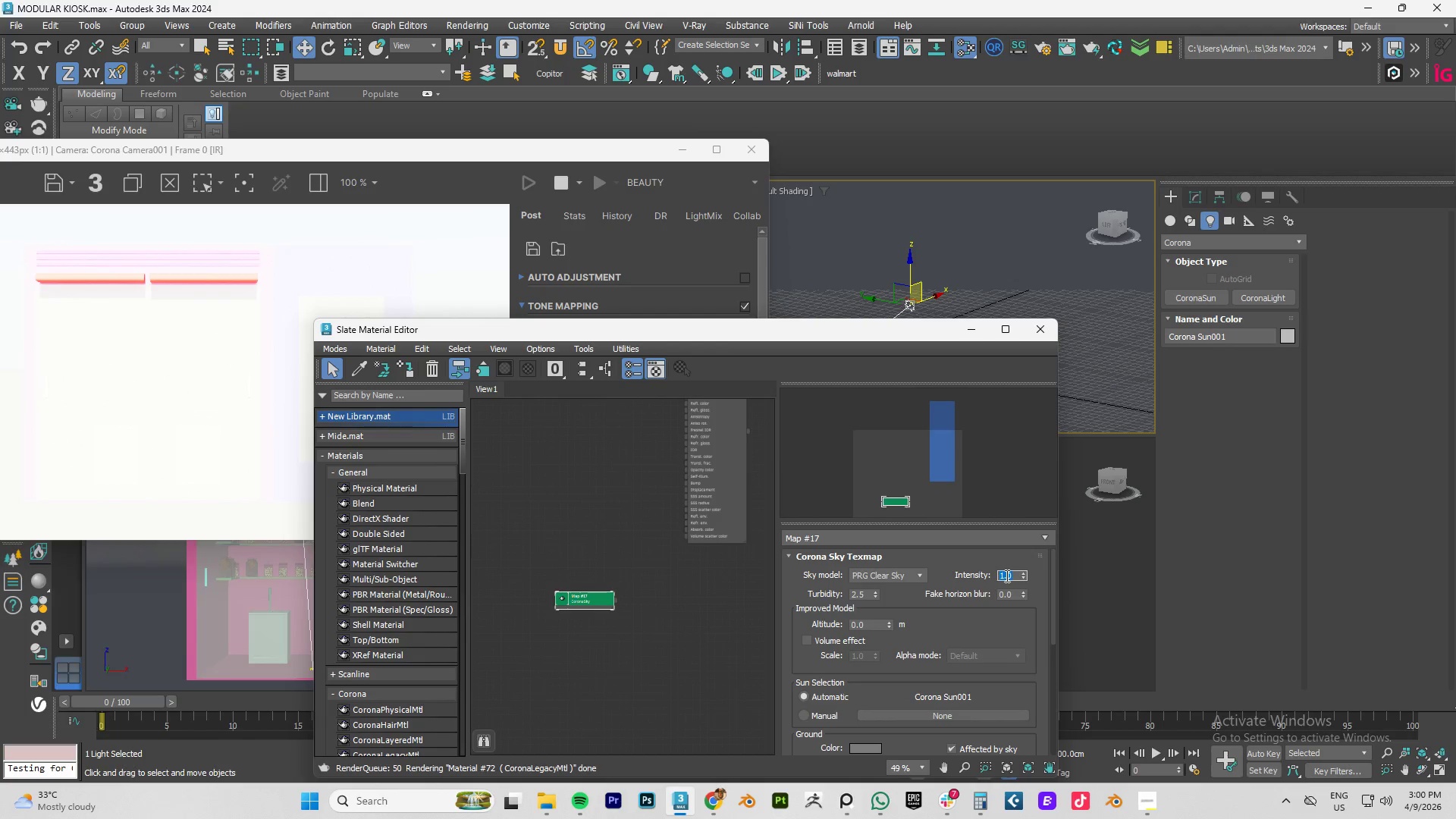 
key(NumpadDecimal)
 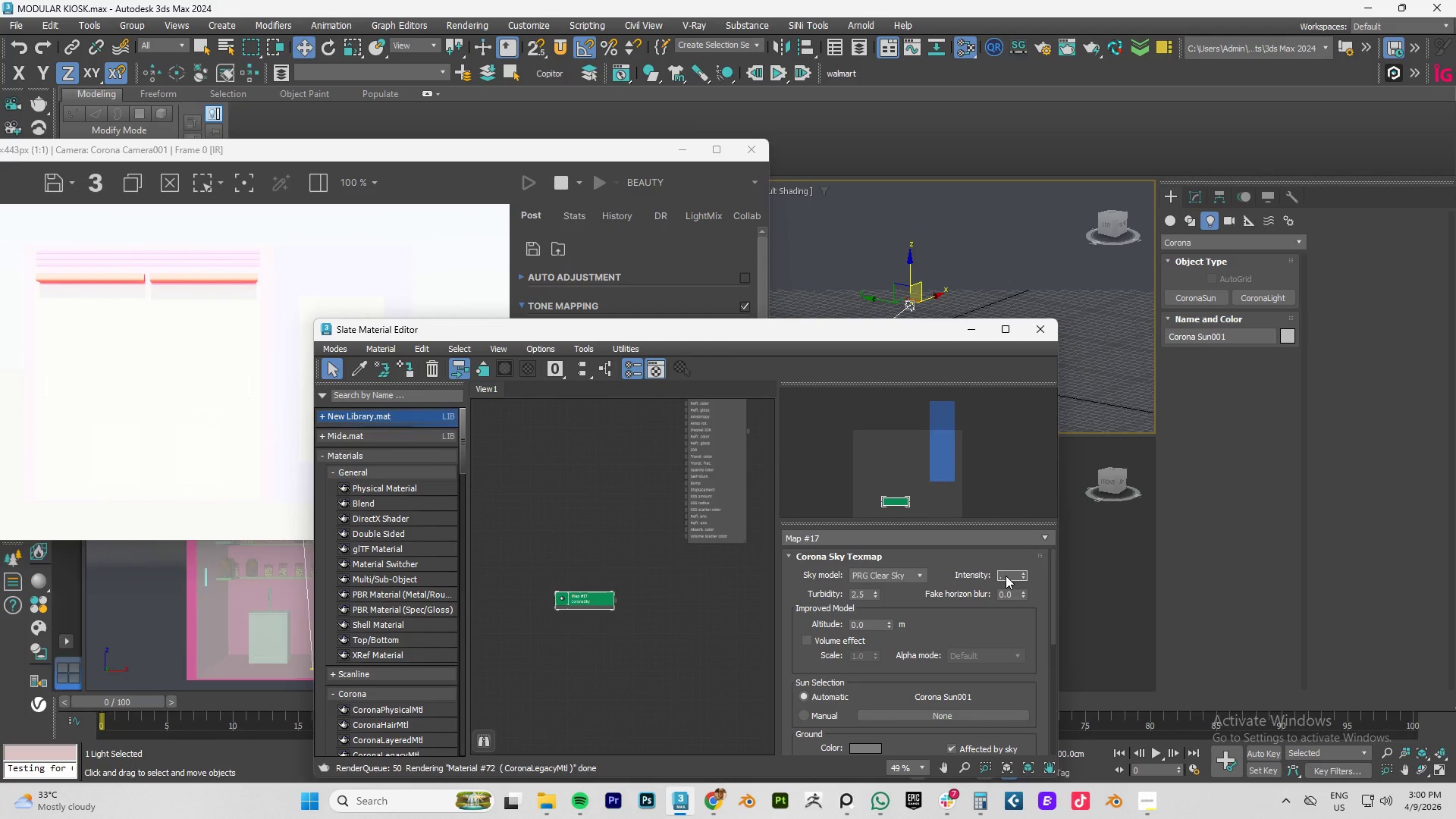 
key(Numpad5)
 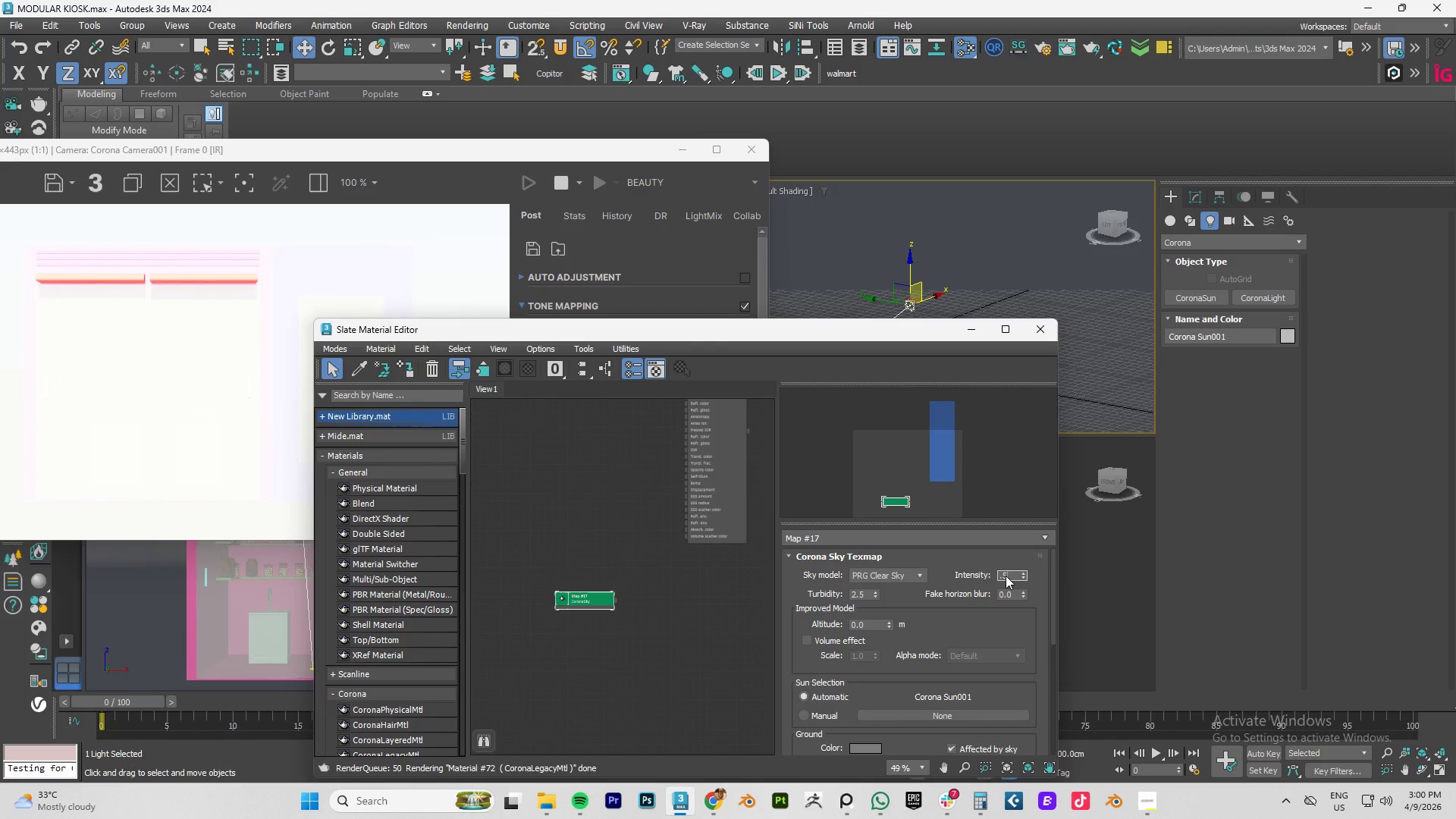 
key(NumpadEnter)
 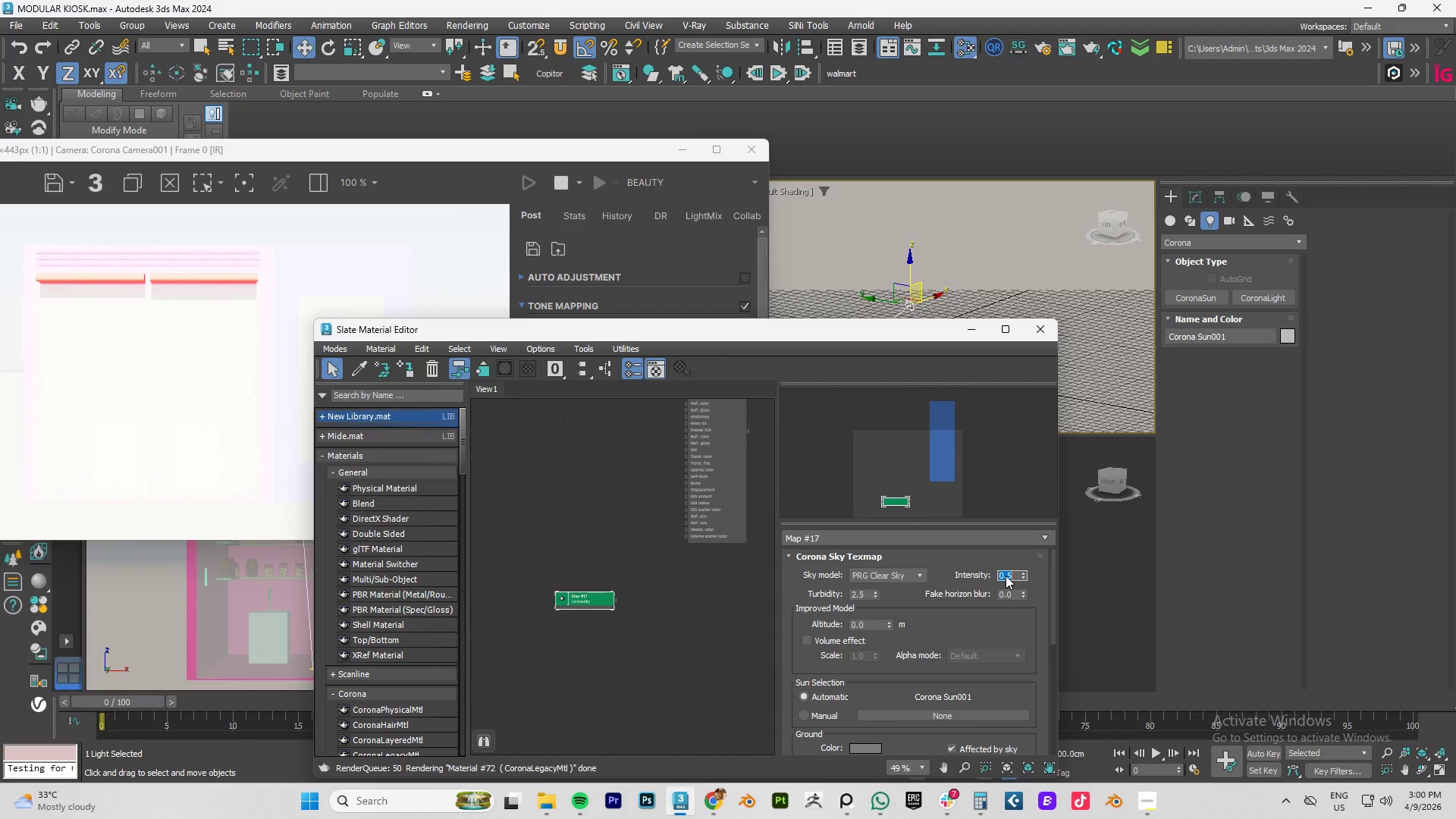 
wait(5.64)
 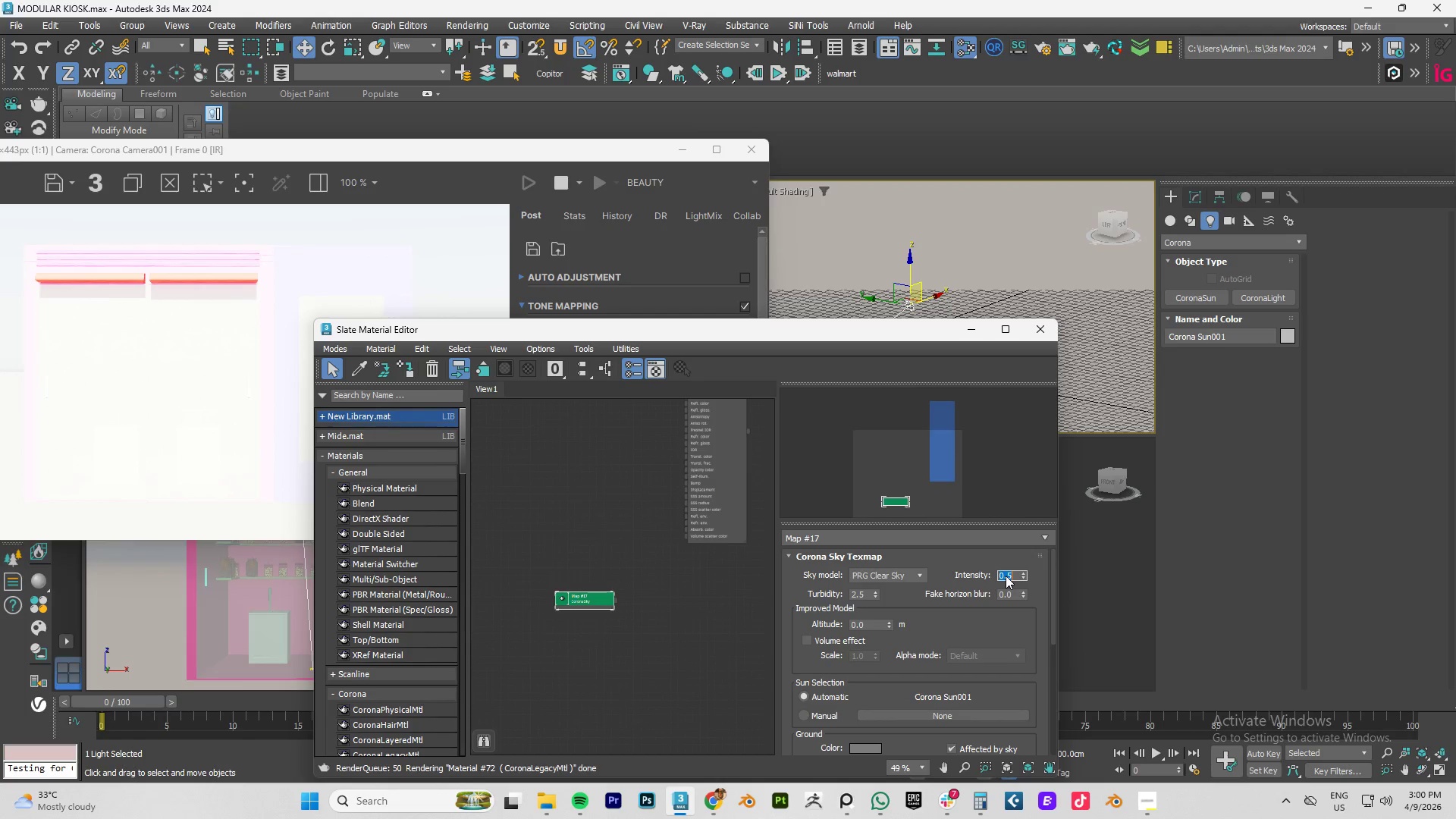 
left_click_drag(start_coordinate=[651, 329], to_coordinate=[881, 157])
 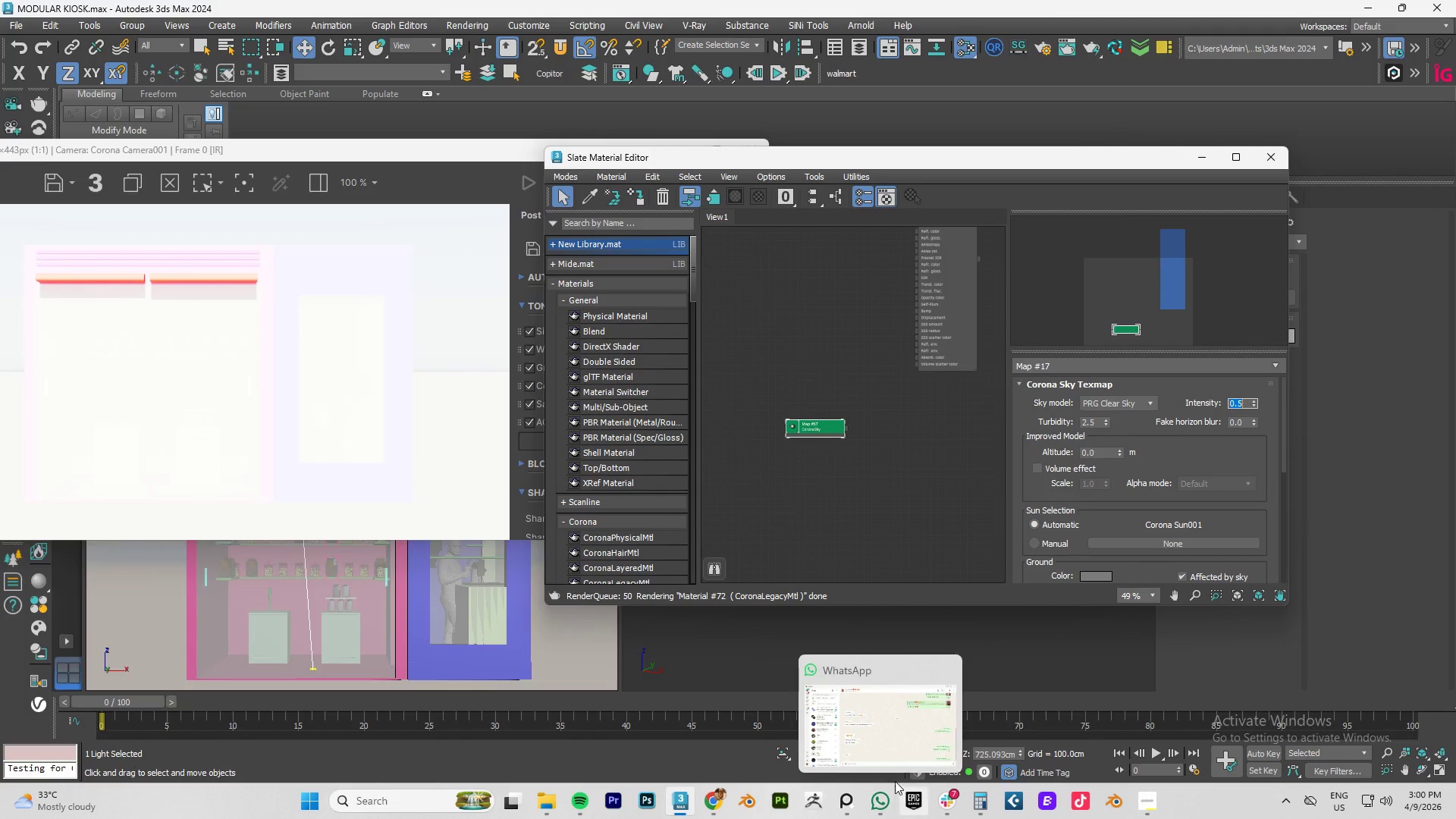 
wait(9.34)
 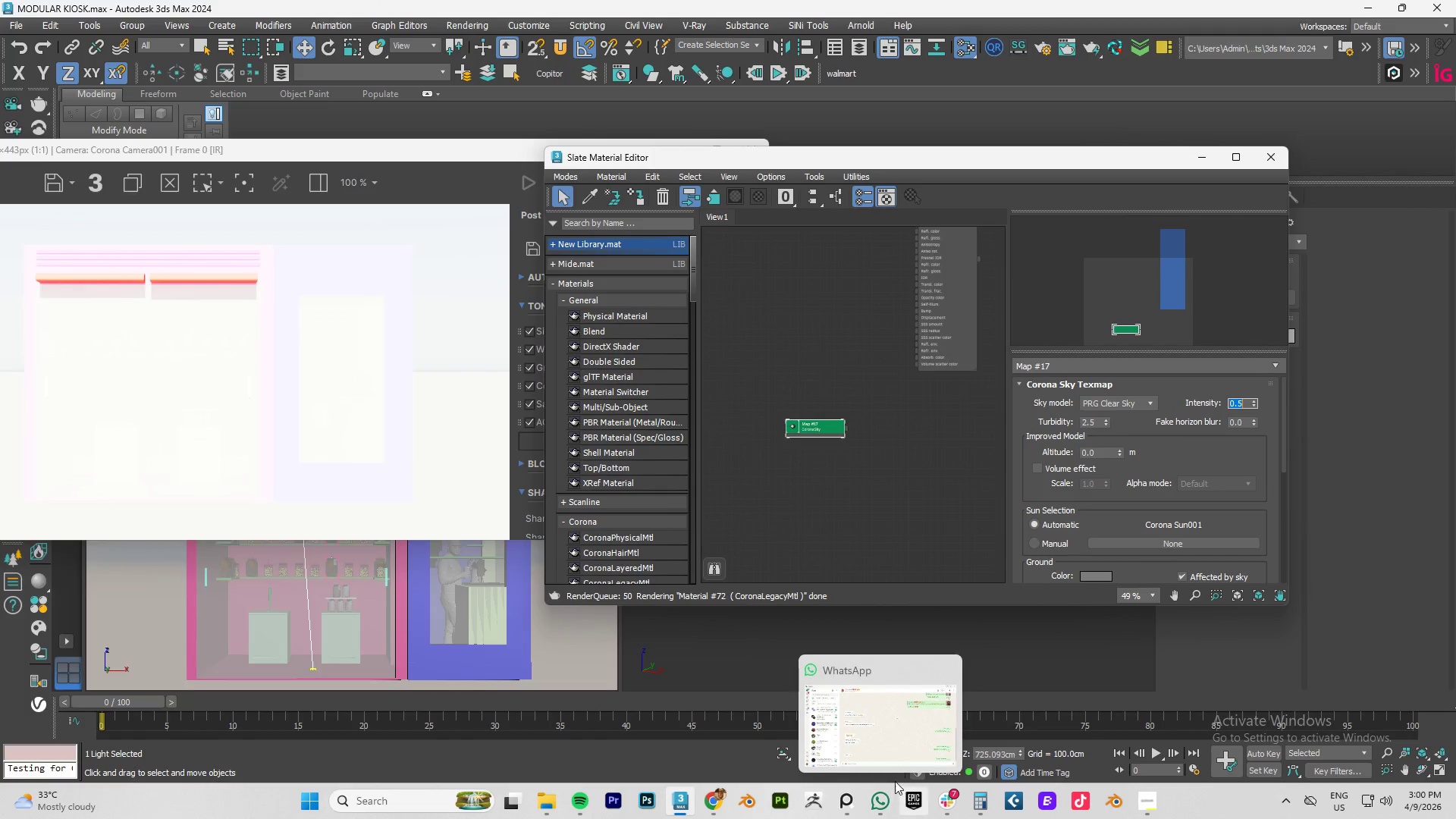 
left_click([1133, 407])
 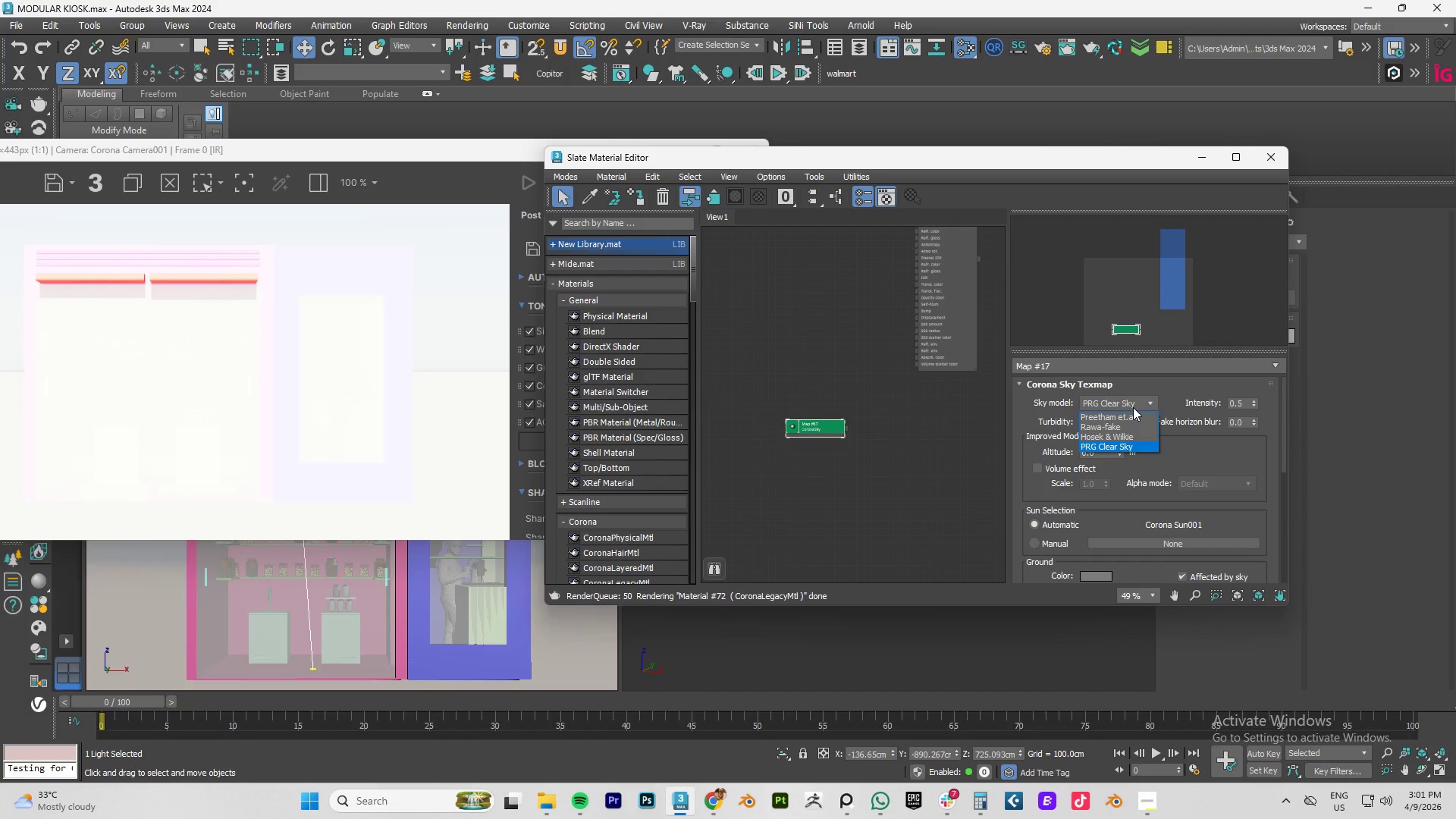 
wait(57.66)
 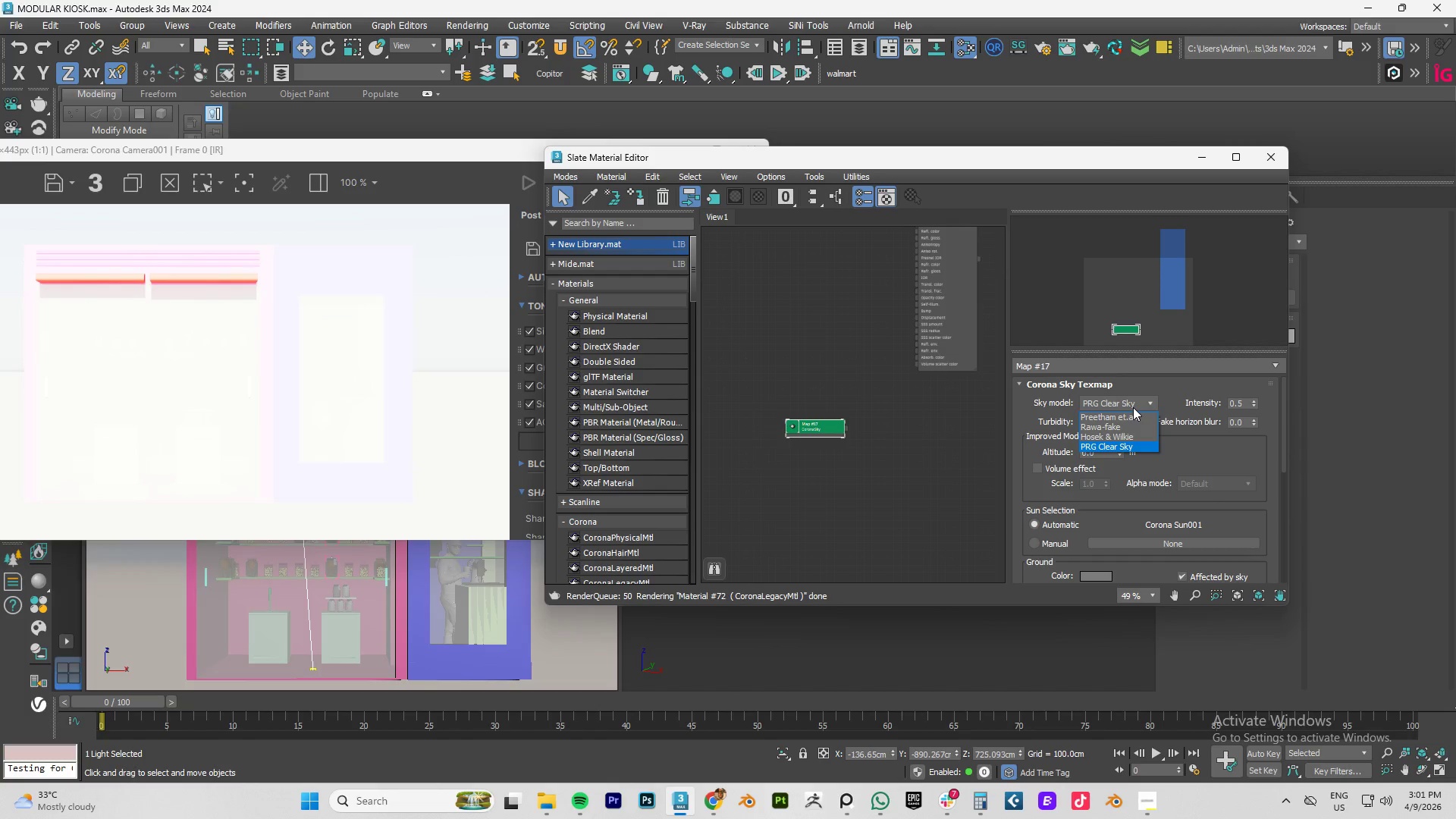 
left_click([1171, 463])
 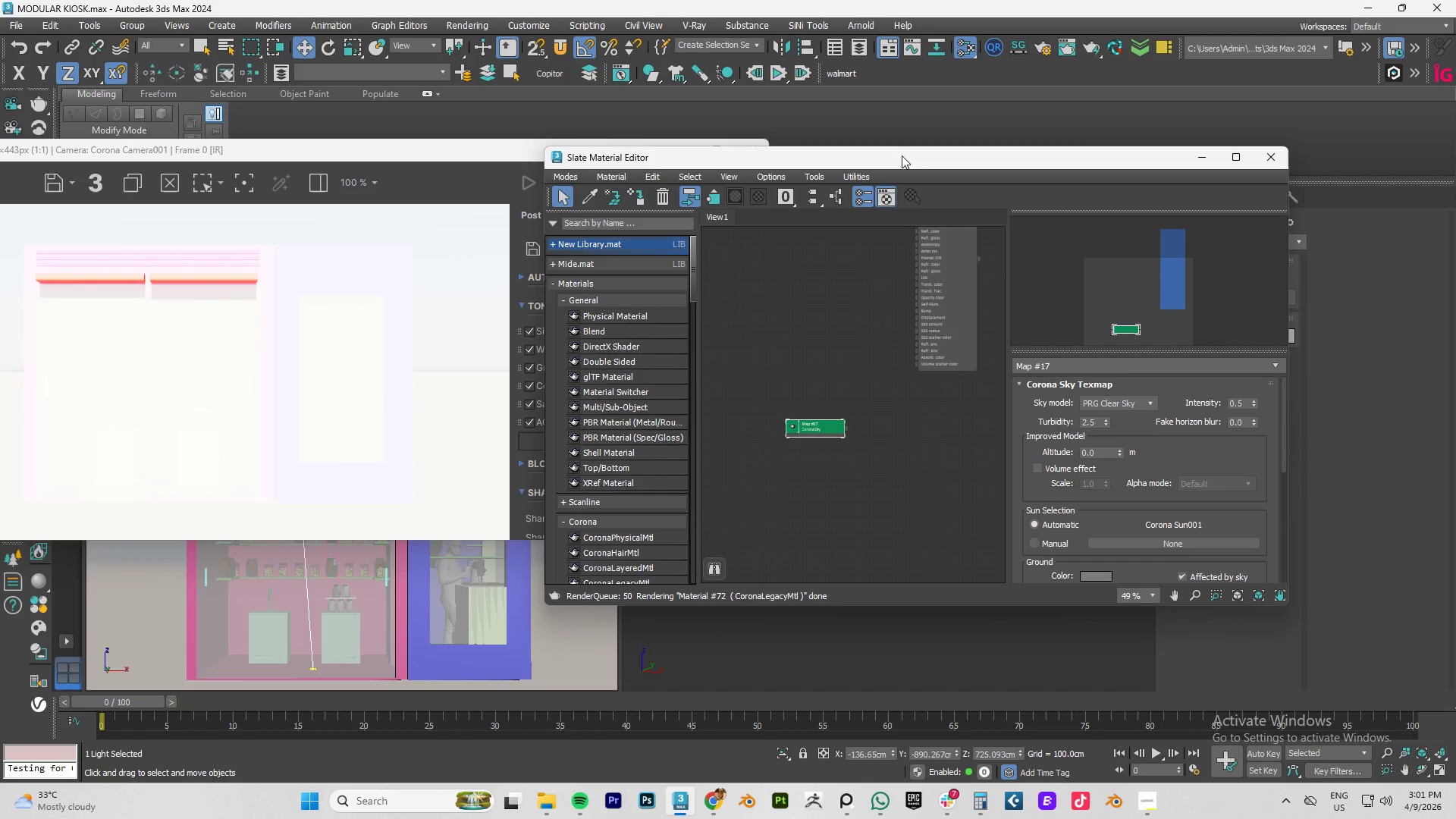 
left_click_drag(start_coordinate=[907, 162], to_coordinate=[659, 177])
 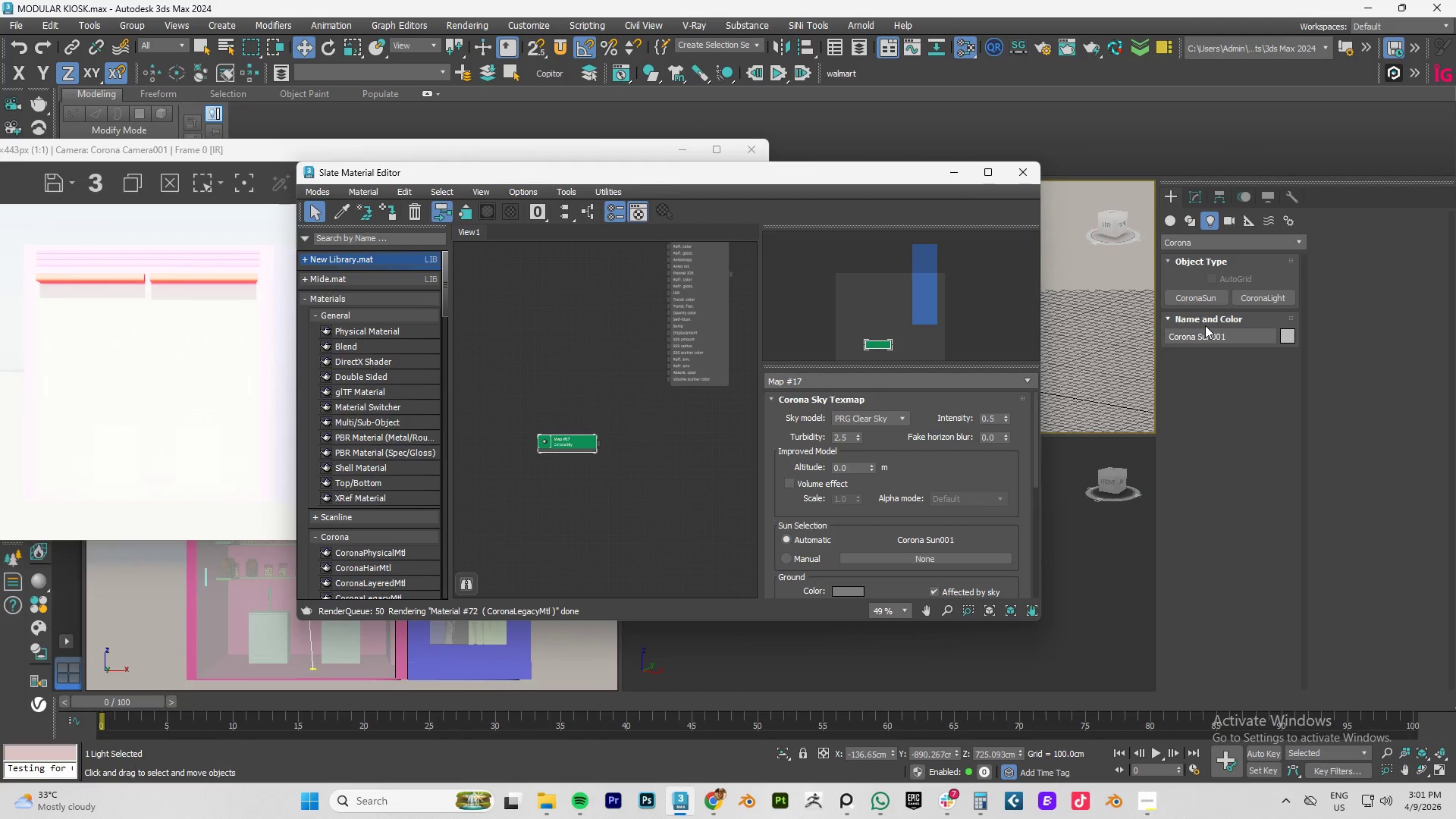 
left_click([1194, 196])
 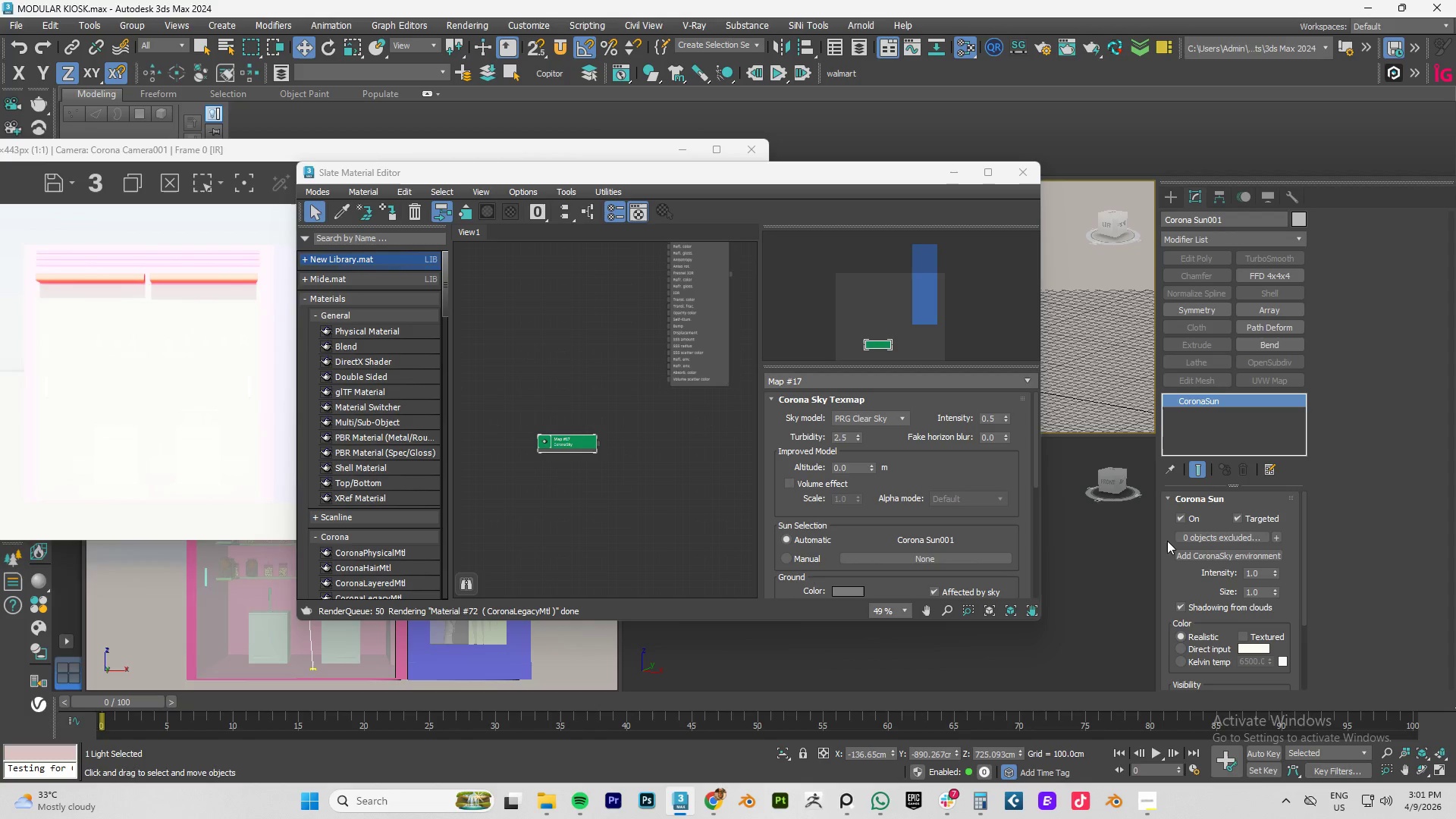 
scroll: coordinate [1236, 564], scroll_direction: up, amount: 4.0
 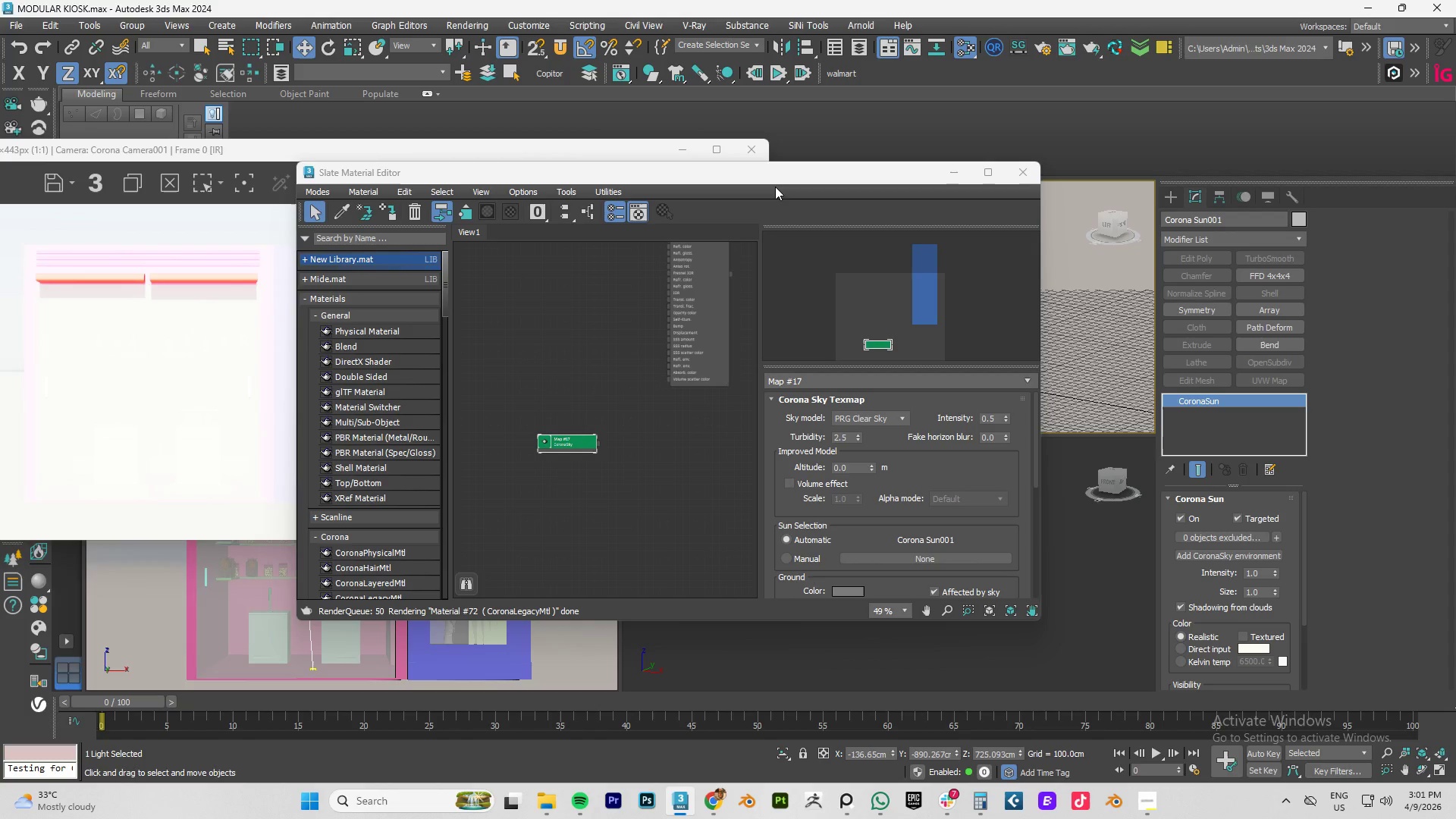 
left_click_drag(start_coordinate=[757, 178], to_coordinate=[874, 140])
 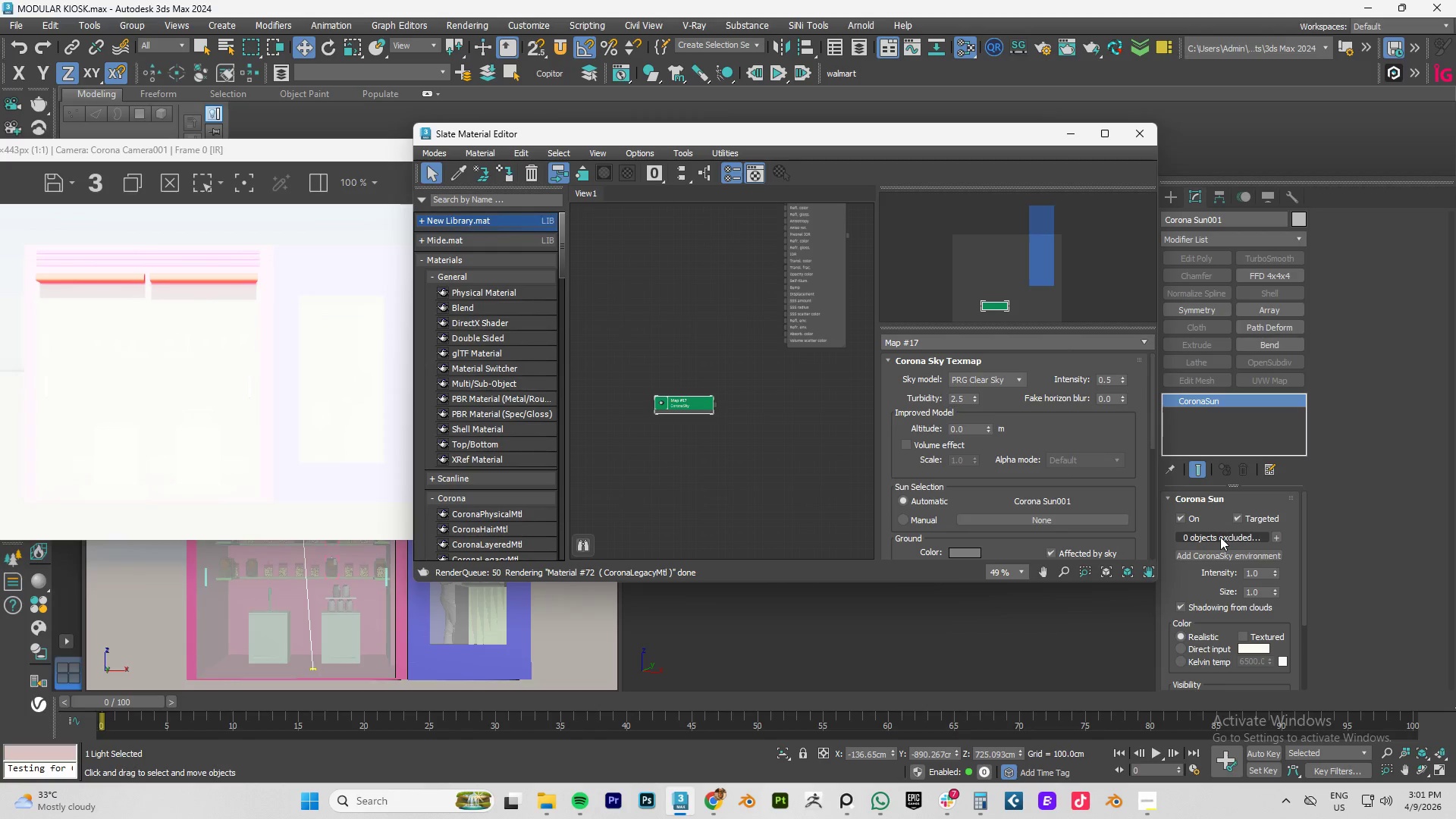 
wait(10.33)
 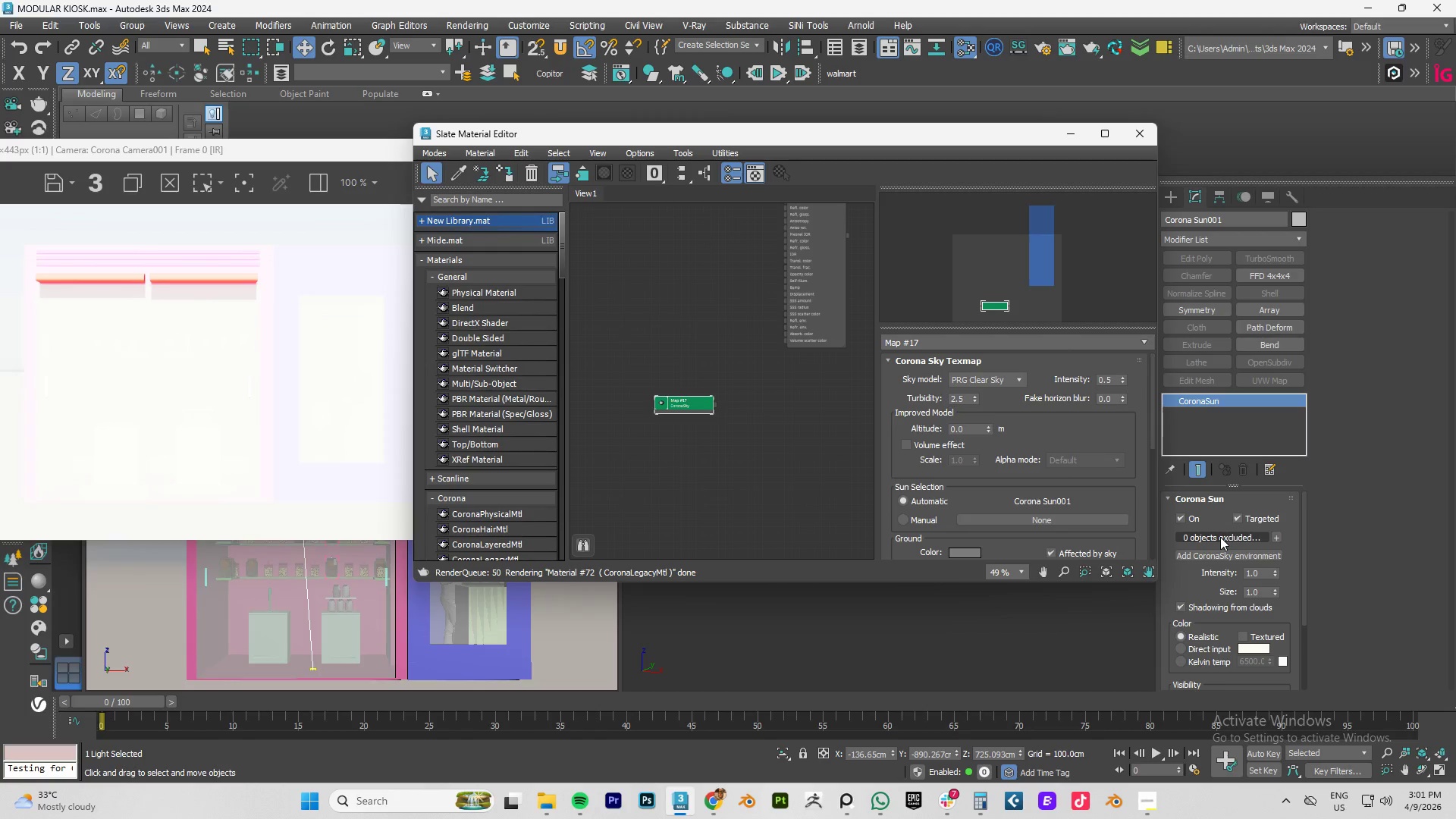 
double_click([1266, 570])
 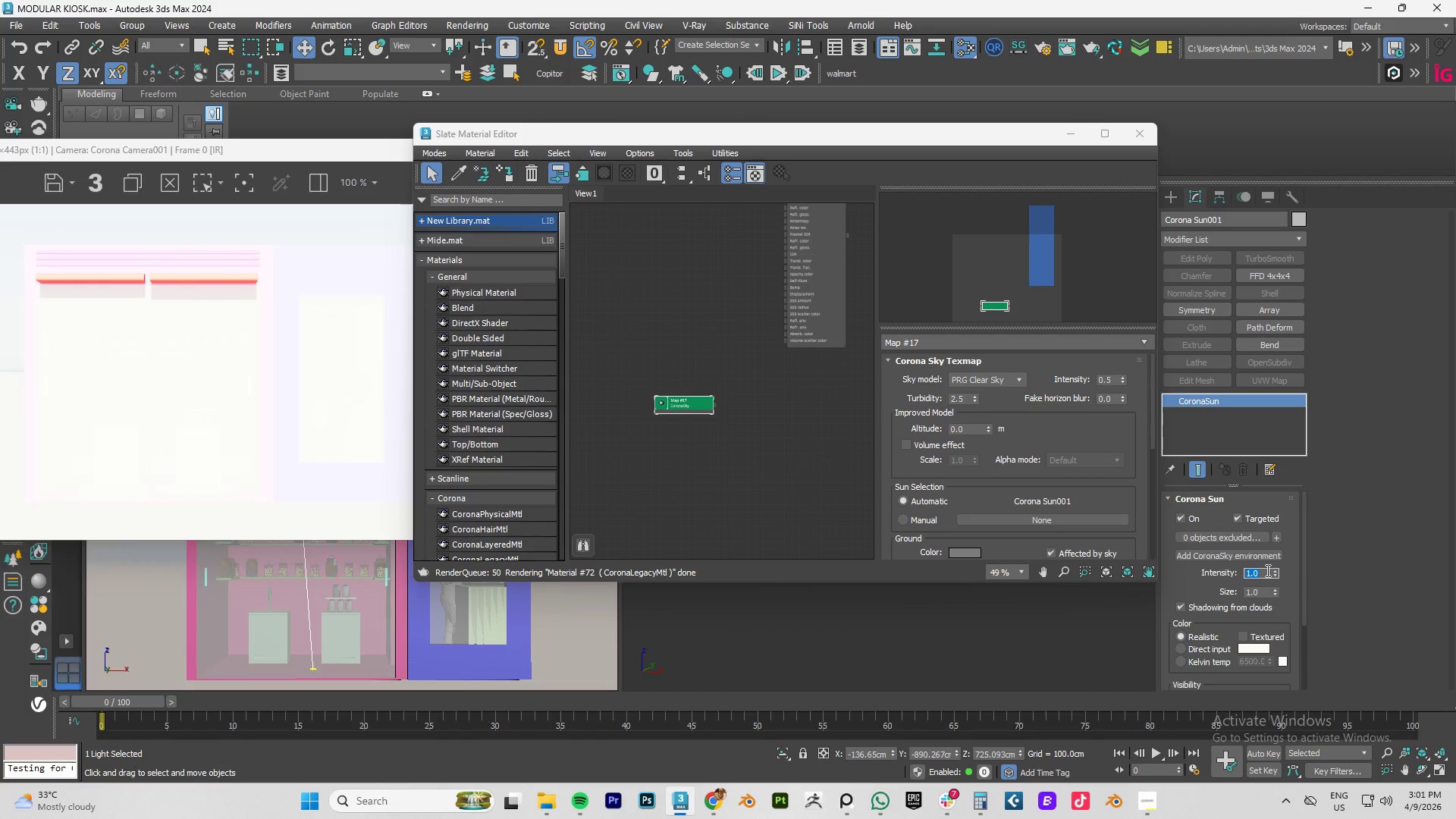 
key(NumpadDecimal)
 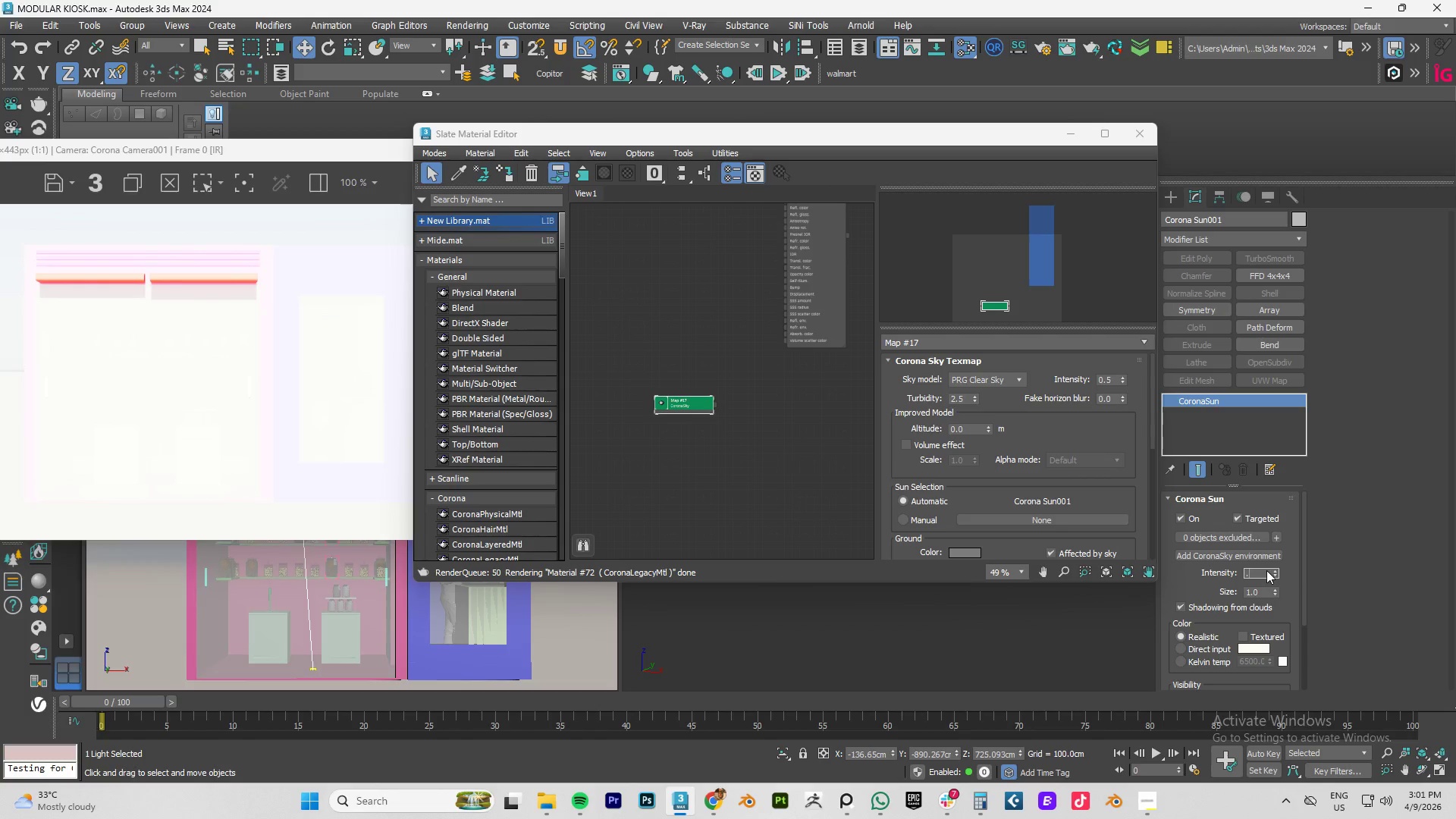 
key(Numpad5)
 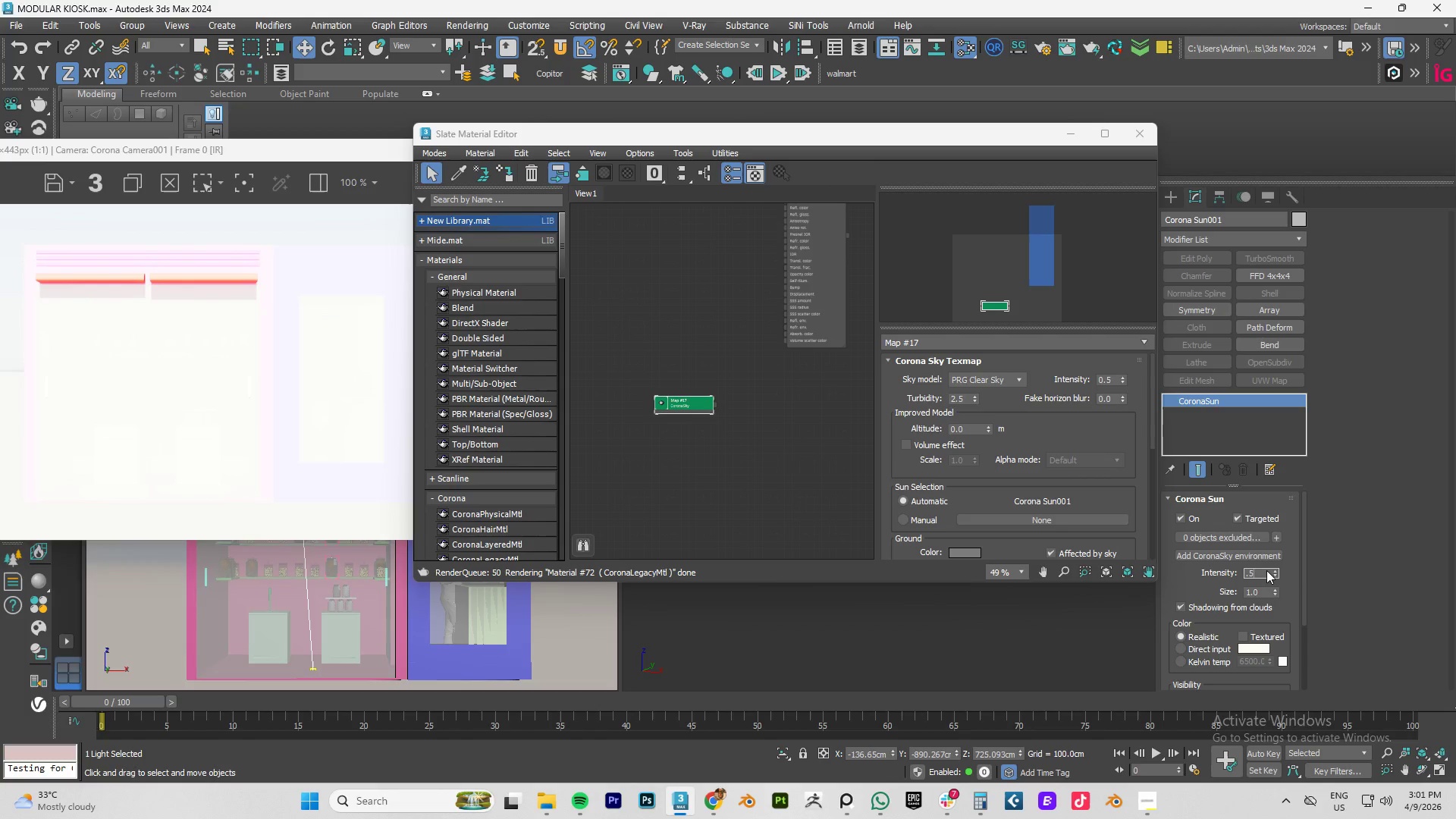 
key(NumpadEnter)
 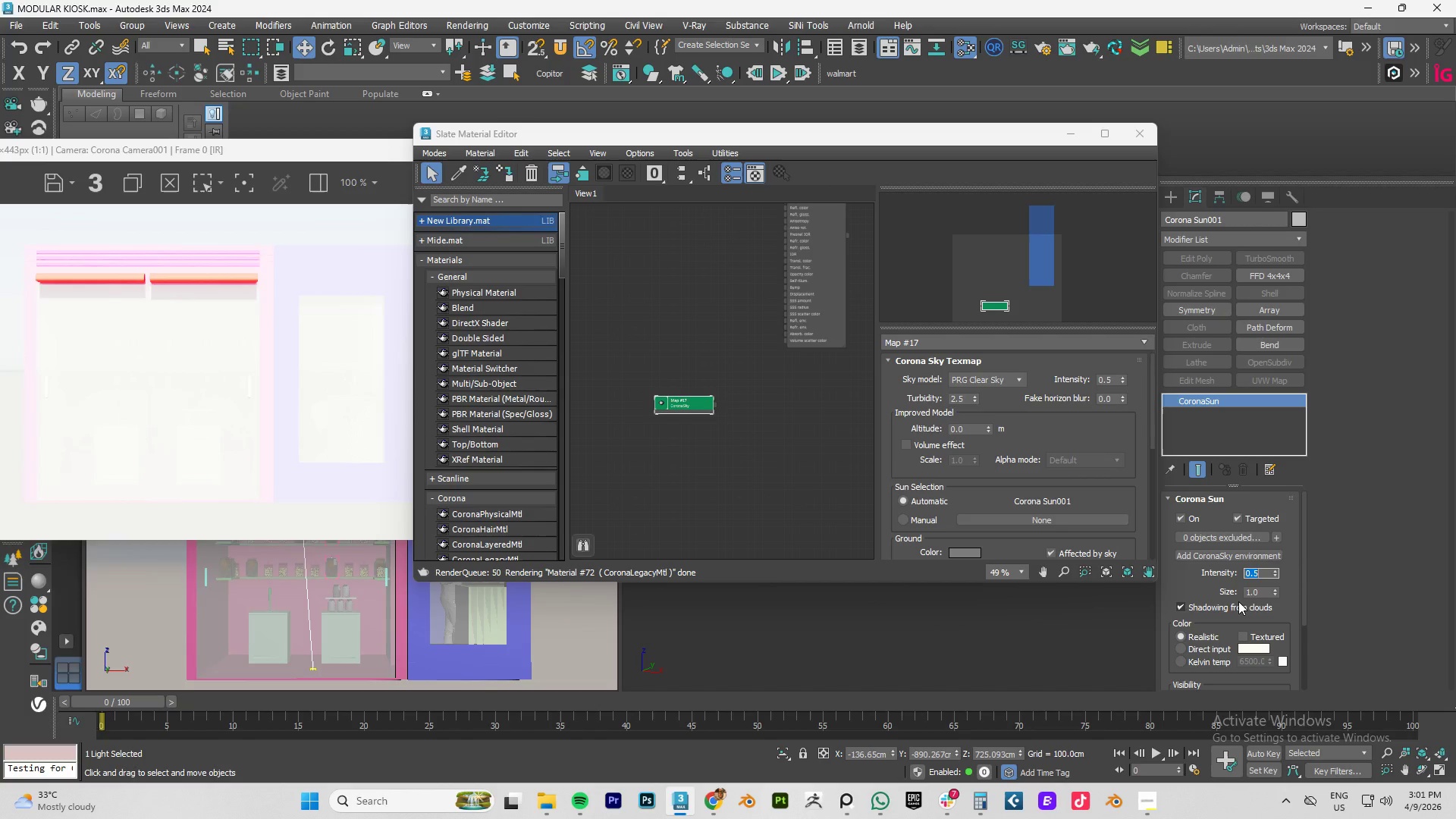 
wait(5.74)
 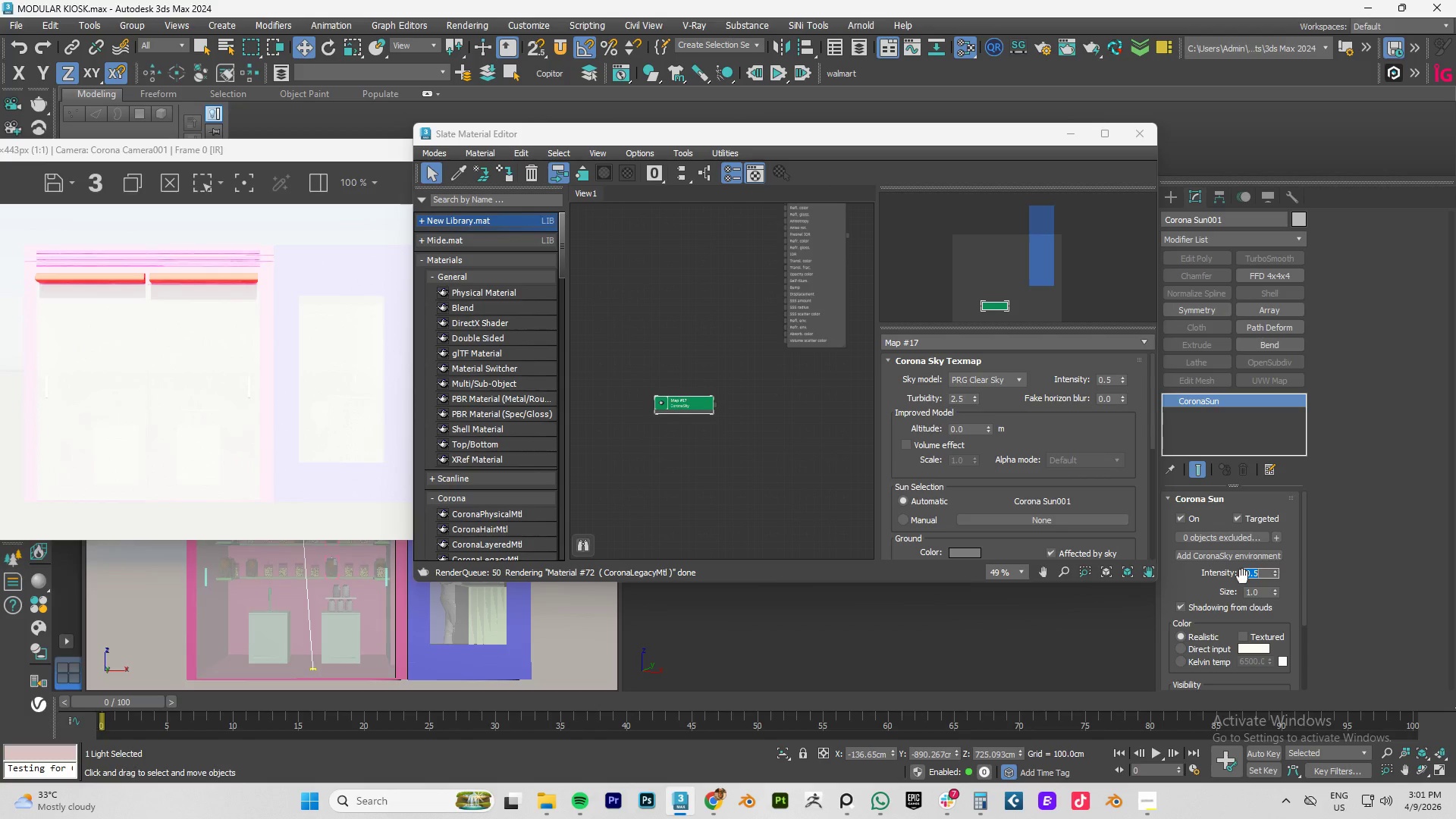 
double_click([1261, 592])
 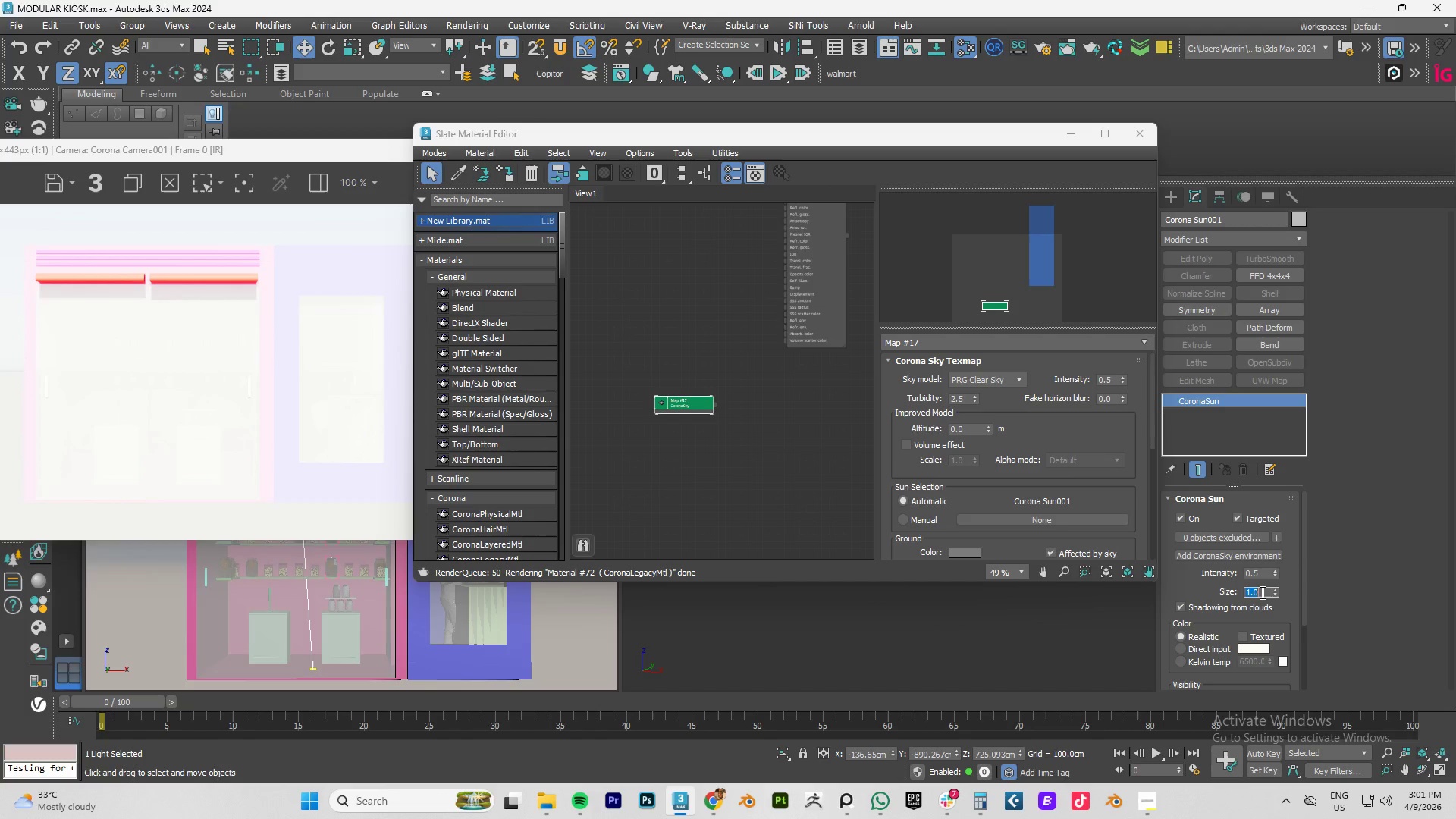 
key(Numpad5)
 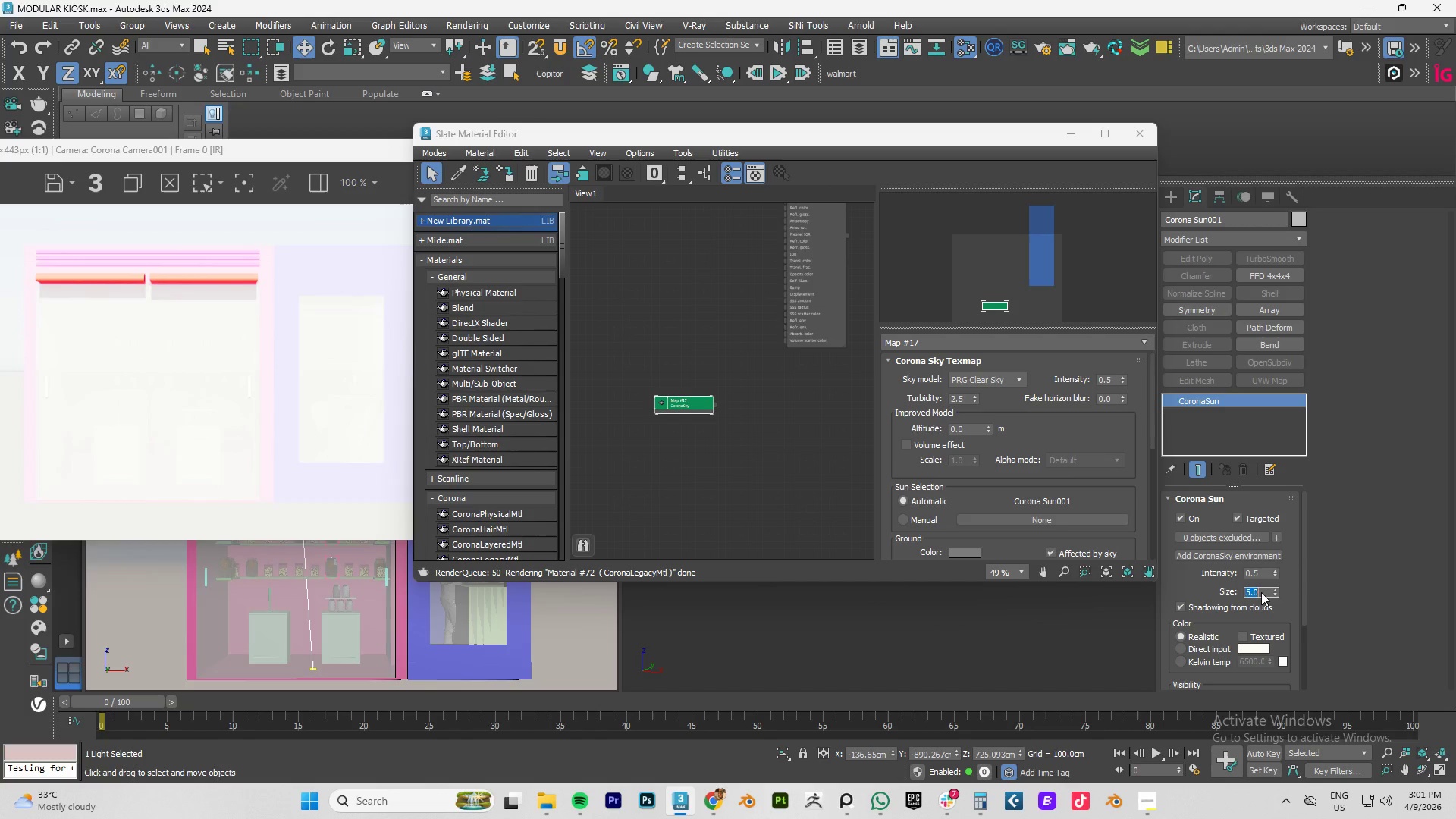 
key(NumpadEnter)
 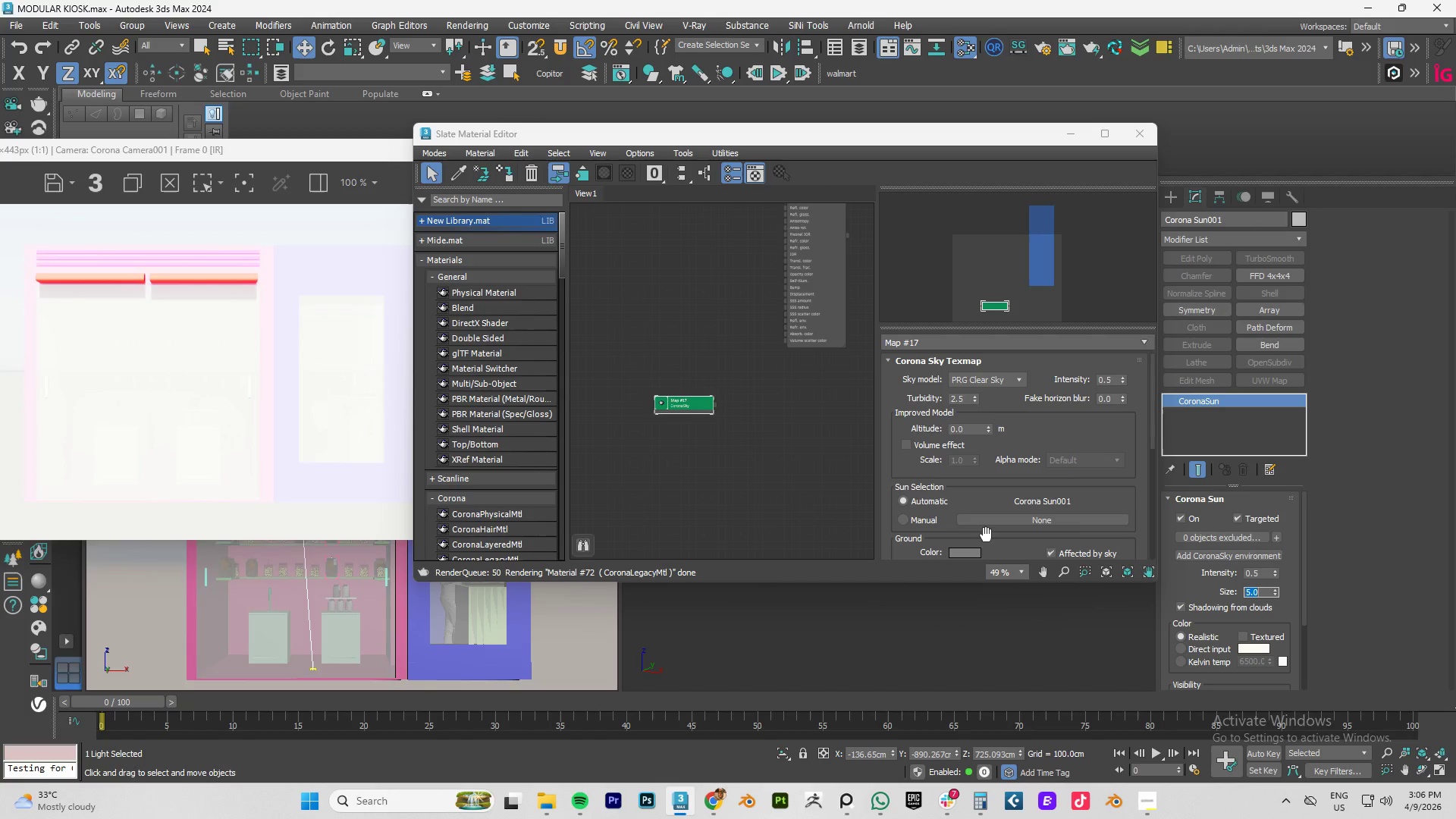 
wait(293.73)
 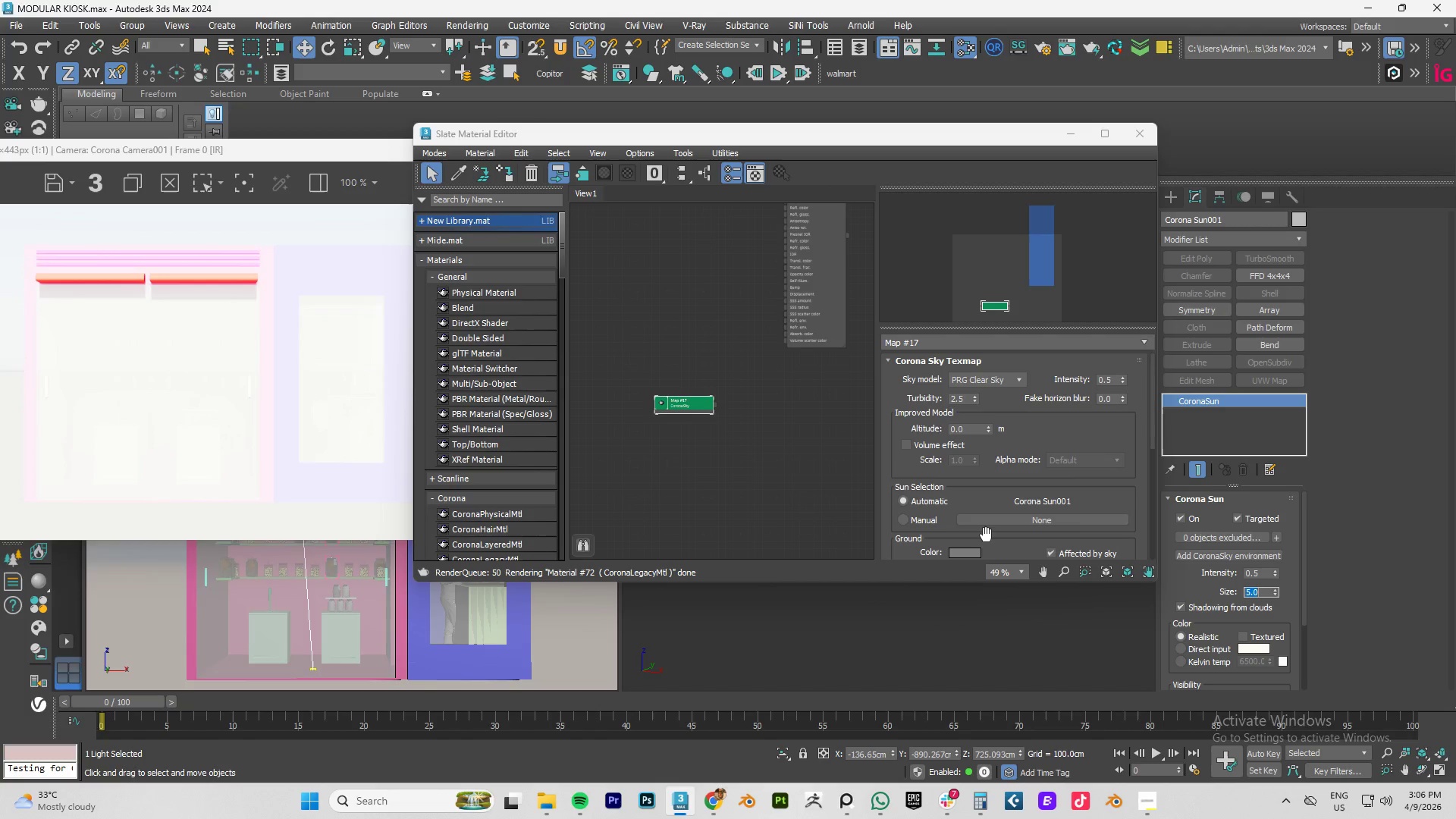 
scroll: coordinate [783, 361], scroll_direction: down, amount: 2.0
 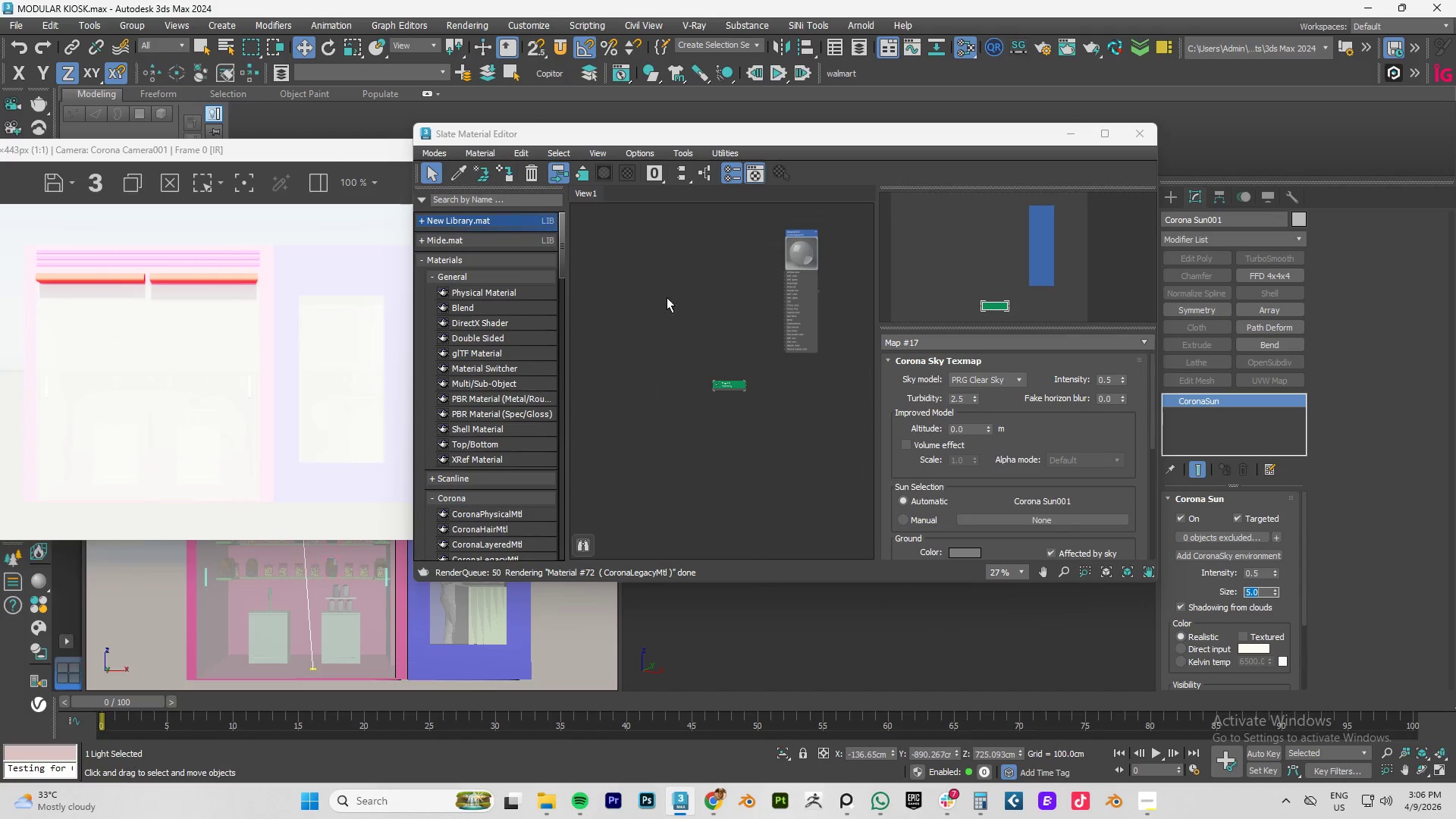 
left_click([651, 292])
 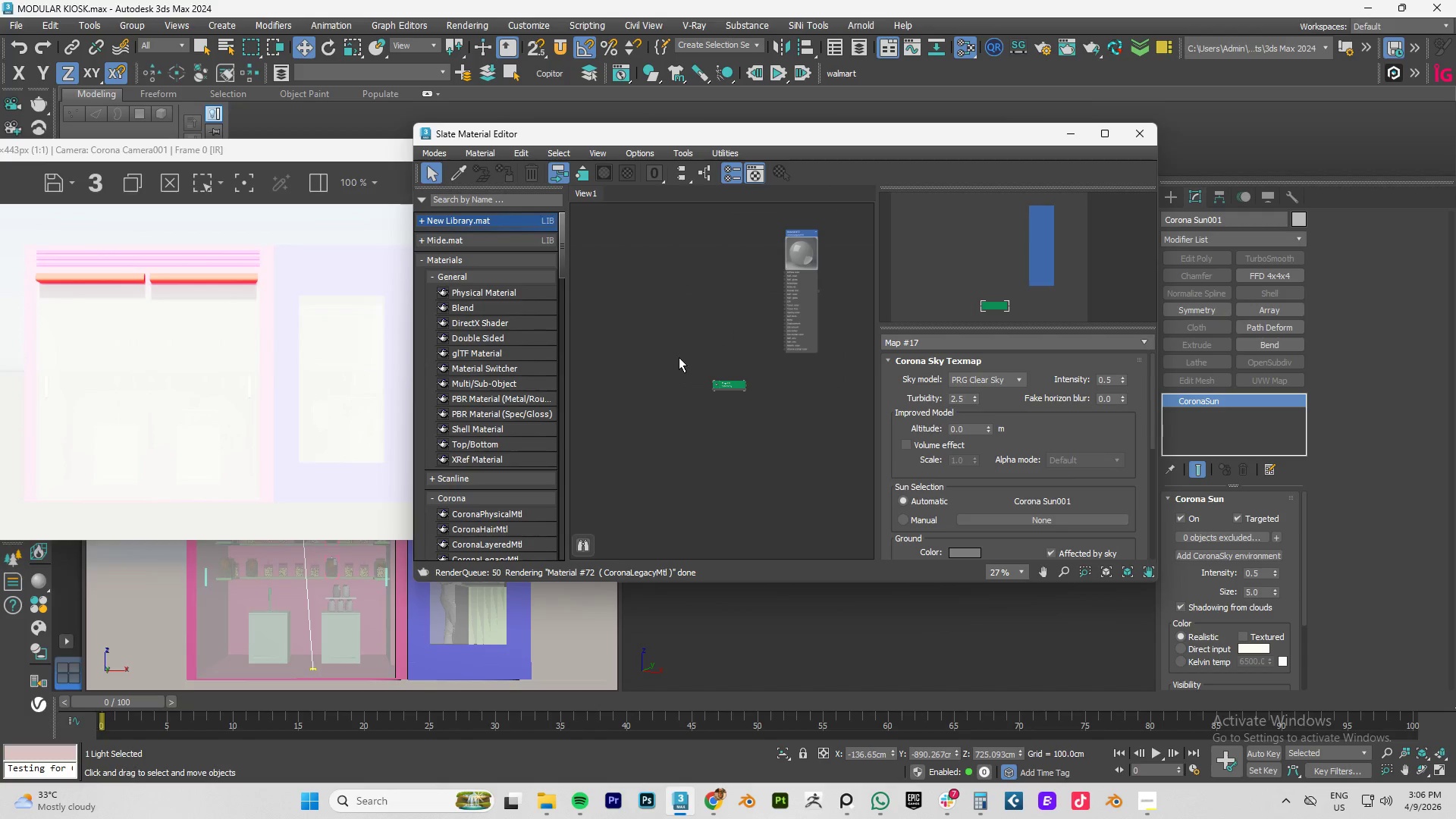 
left_click_drag(start_coordinate=[803, 250], to_coordinate=[730, 275])
 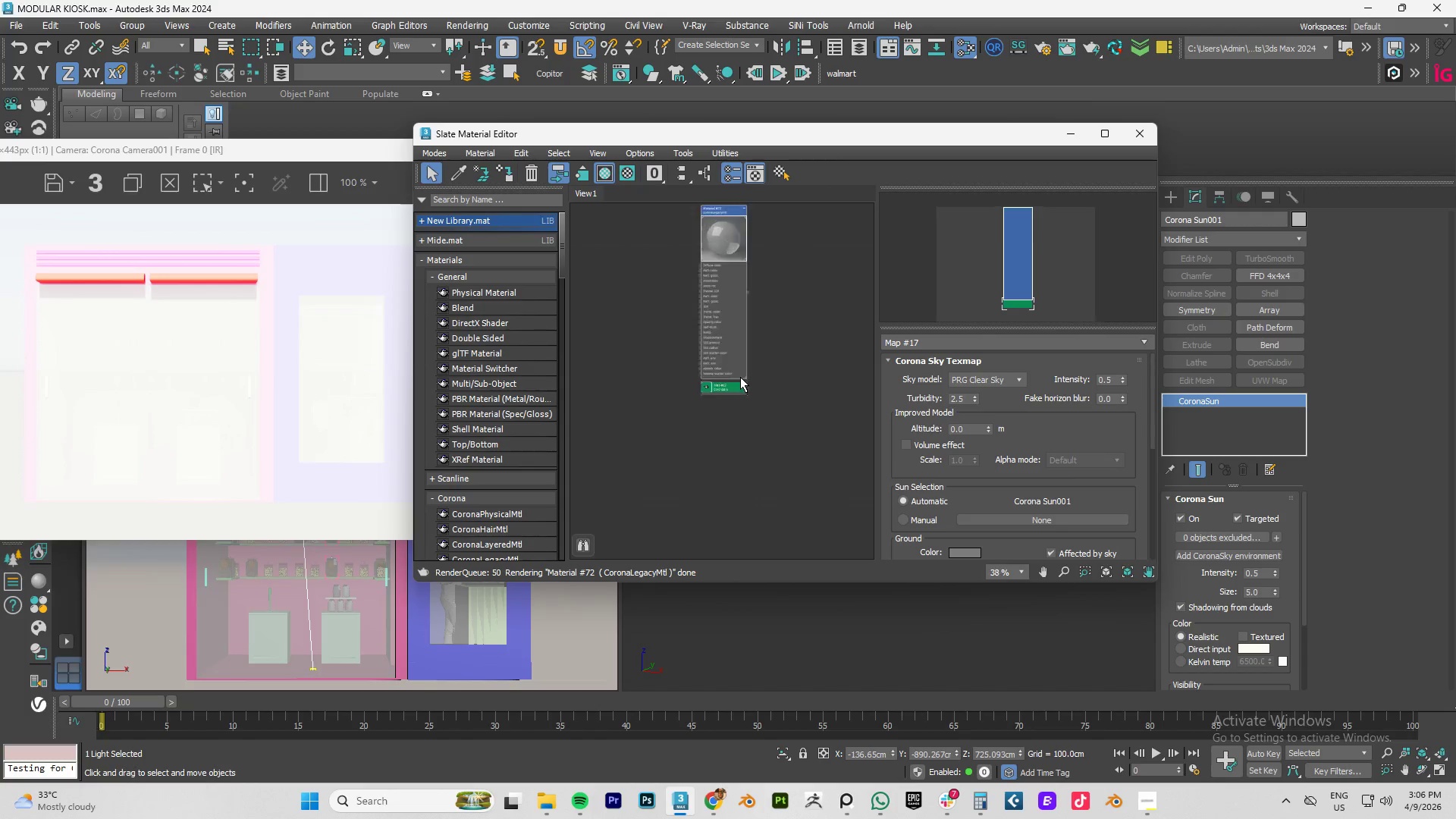 
scroll: coordinate [740, 377], scroll_direction: up, amount: 4.0
 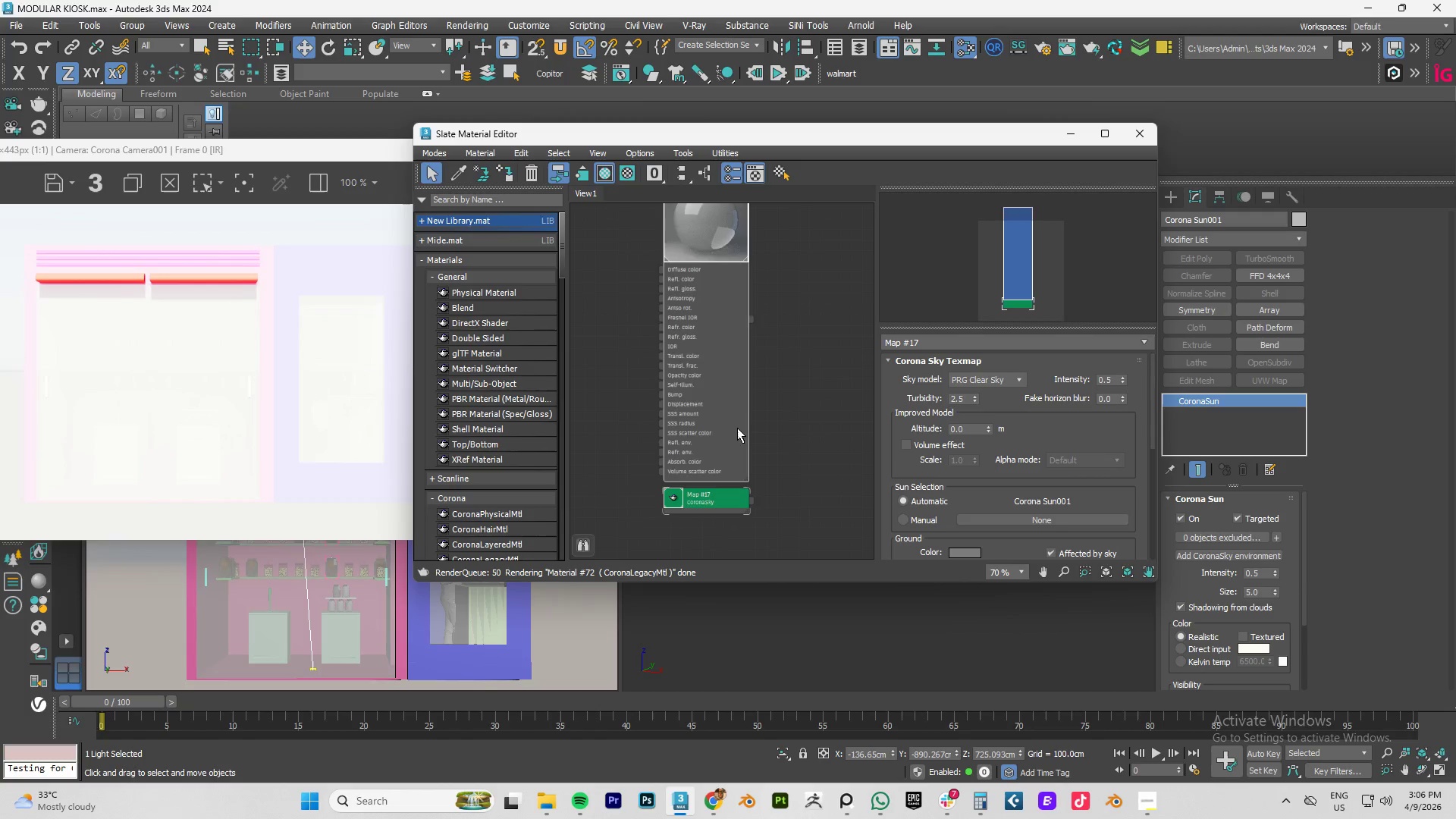 
scroll: coordinate [741, 418], scroll_direction: down, amount: 2.0
 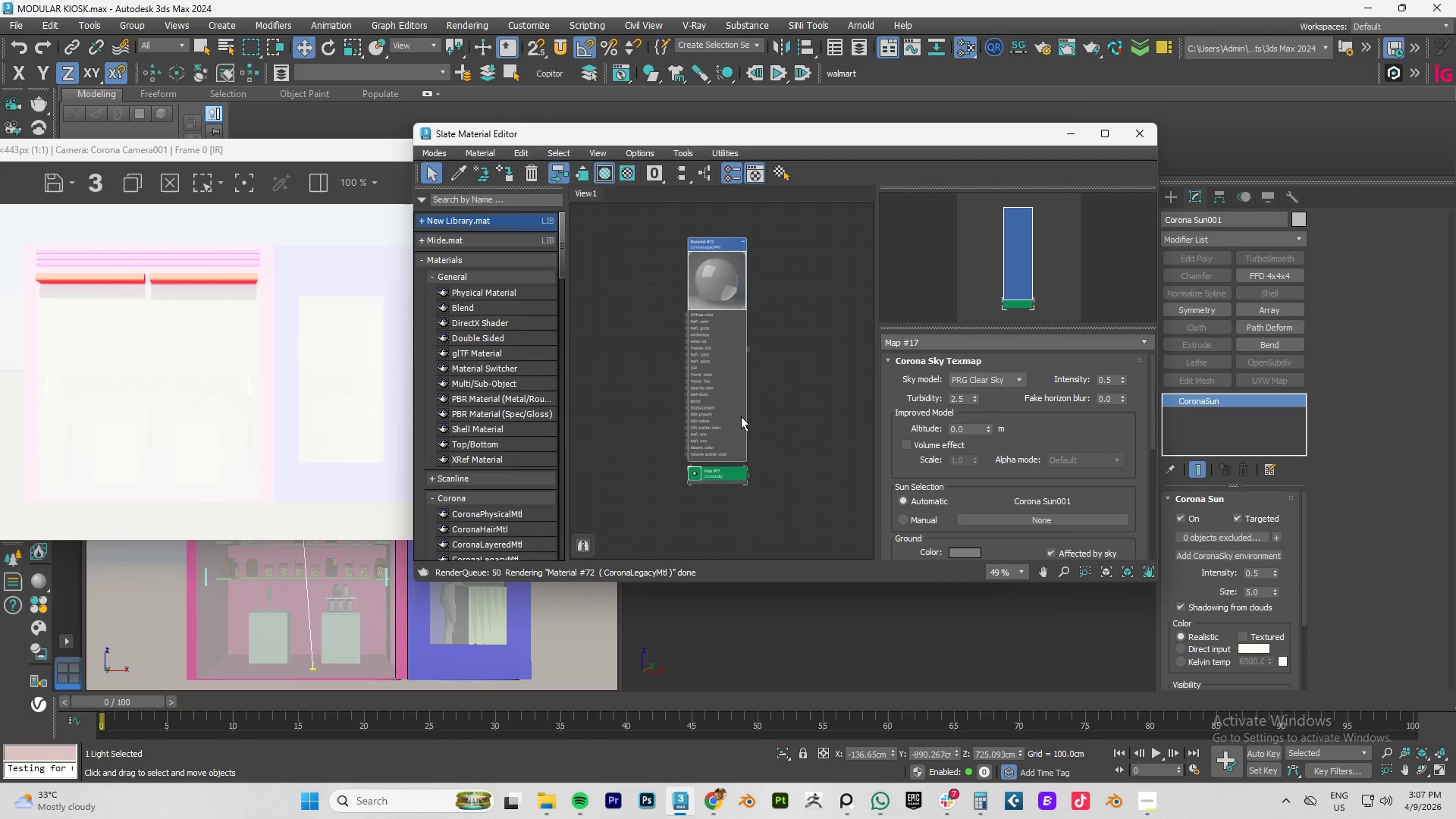 
wait(14.36)
 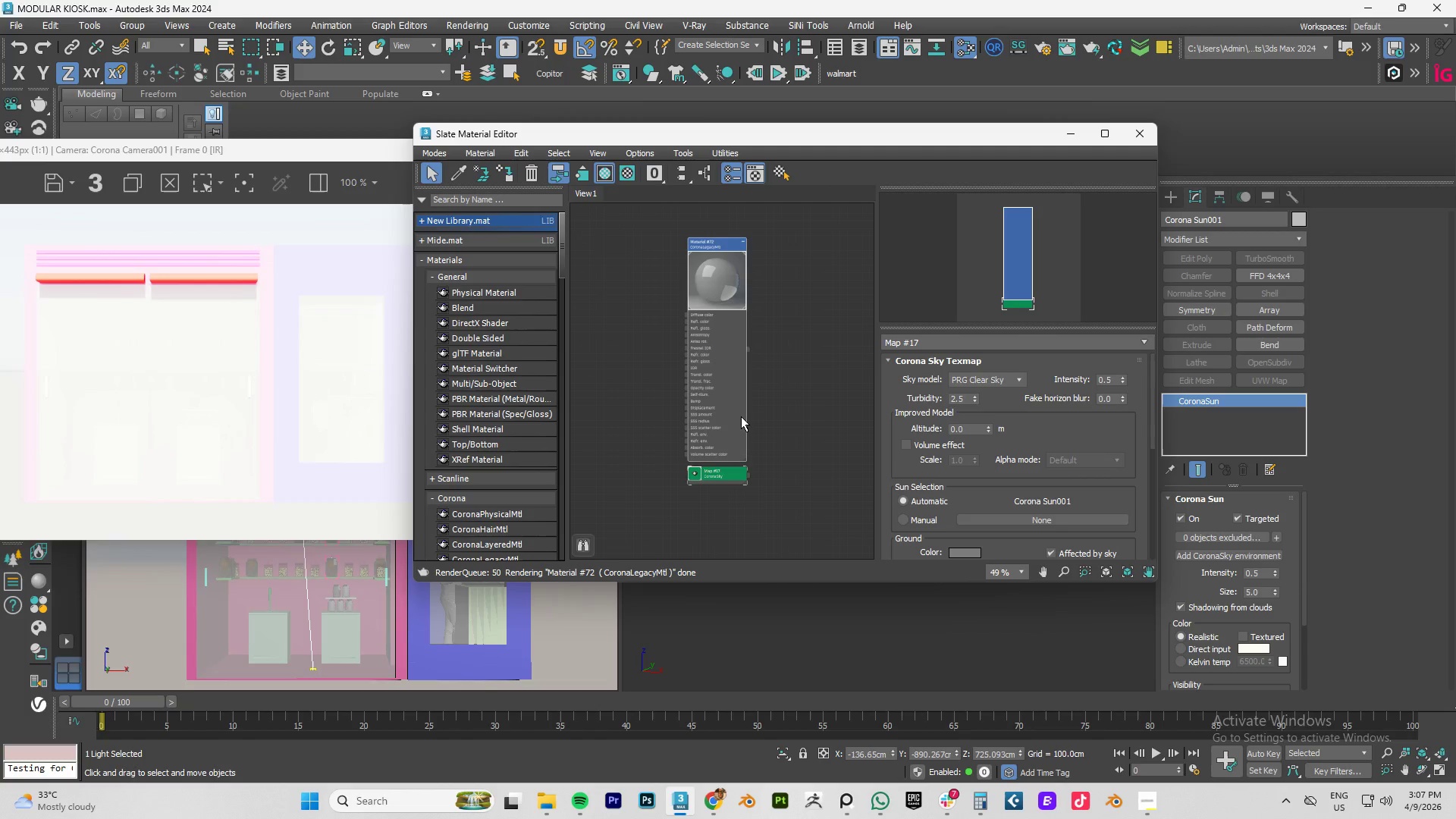 
scroll: coordinate [711, 478], scroll_direction: up, amount: 6.0
 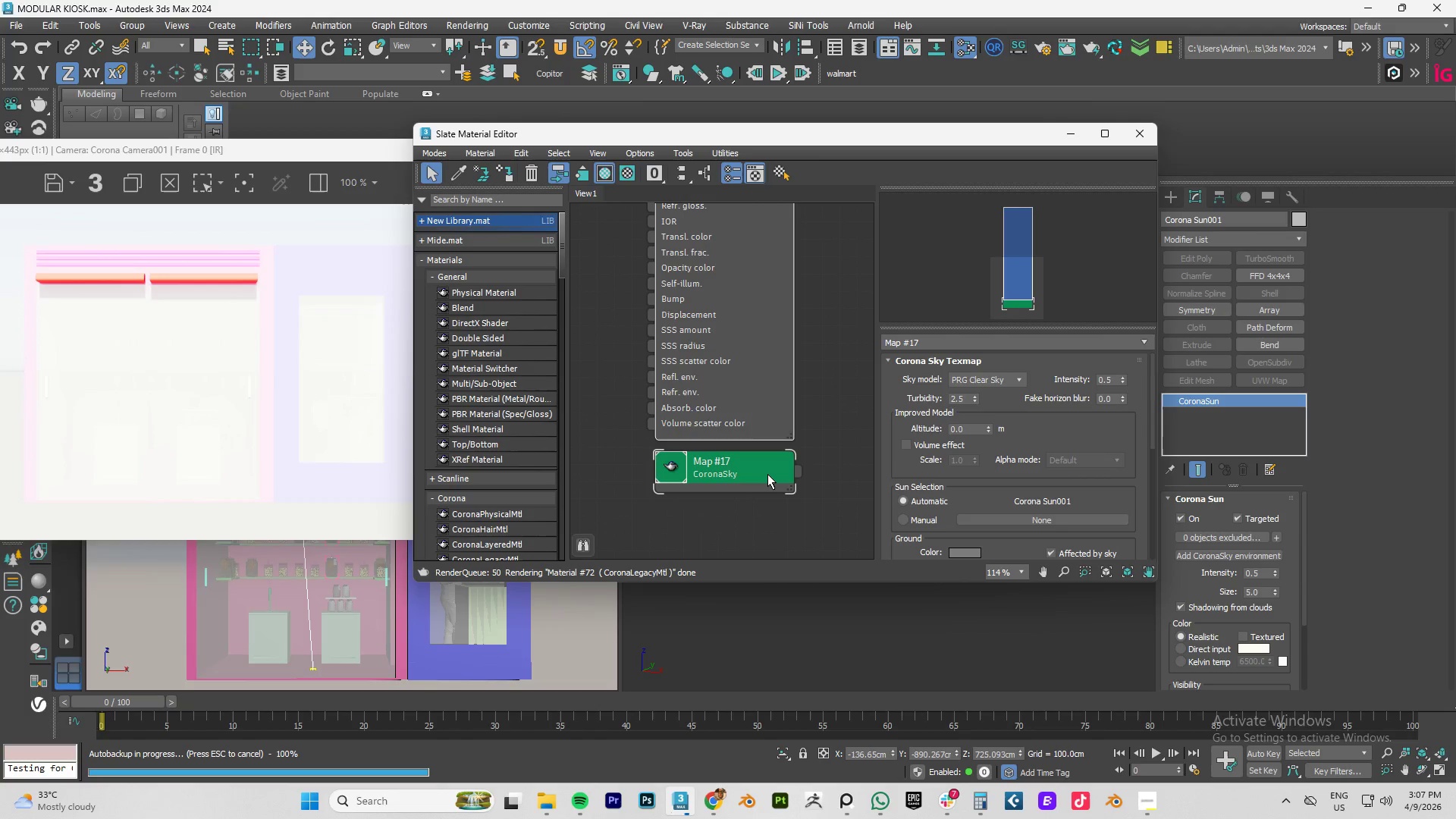 
scroll: coordinate [767, 474], scroll_direction: down, amount: 1.0
 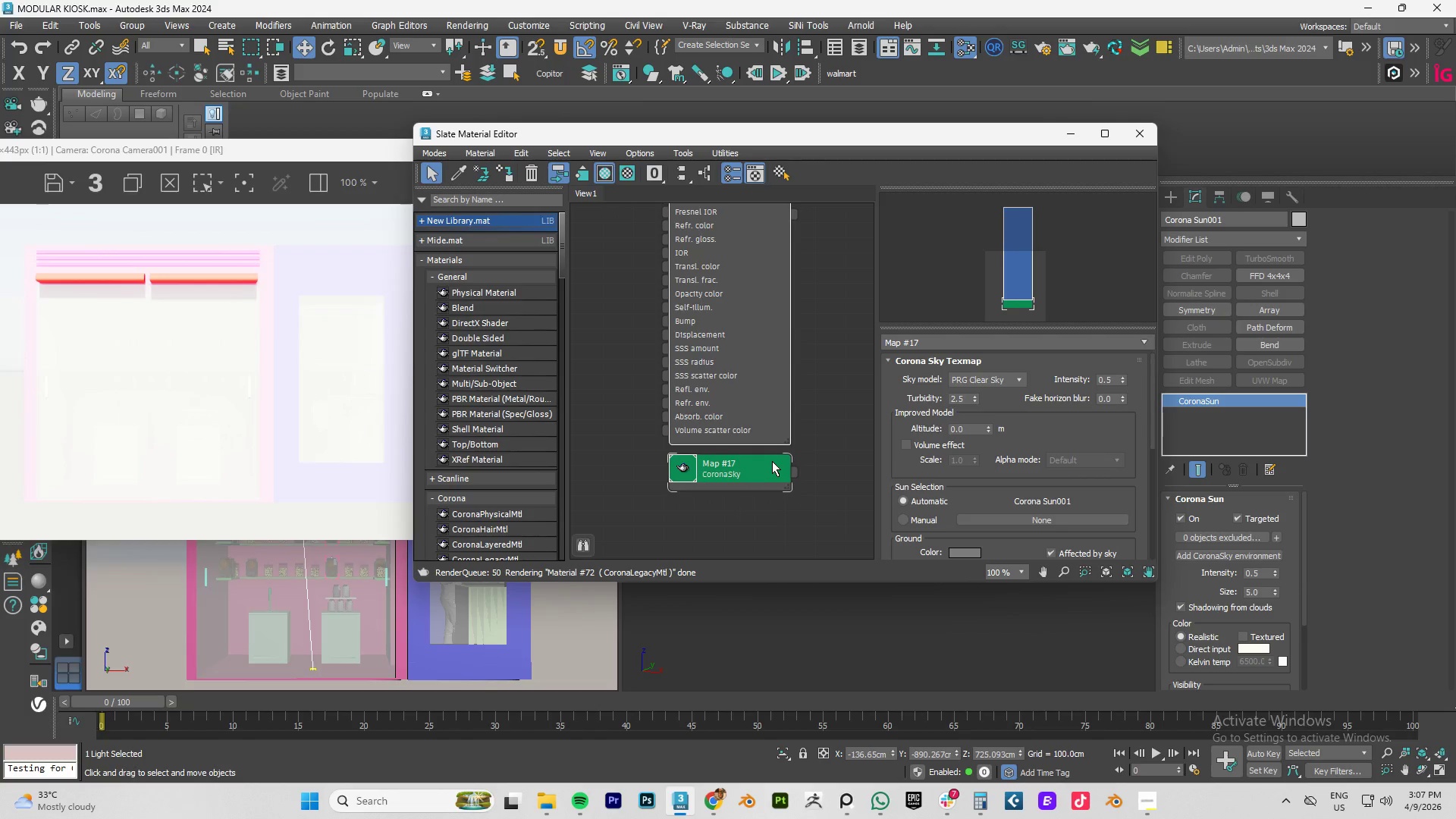 
wait(7.28)
 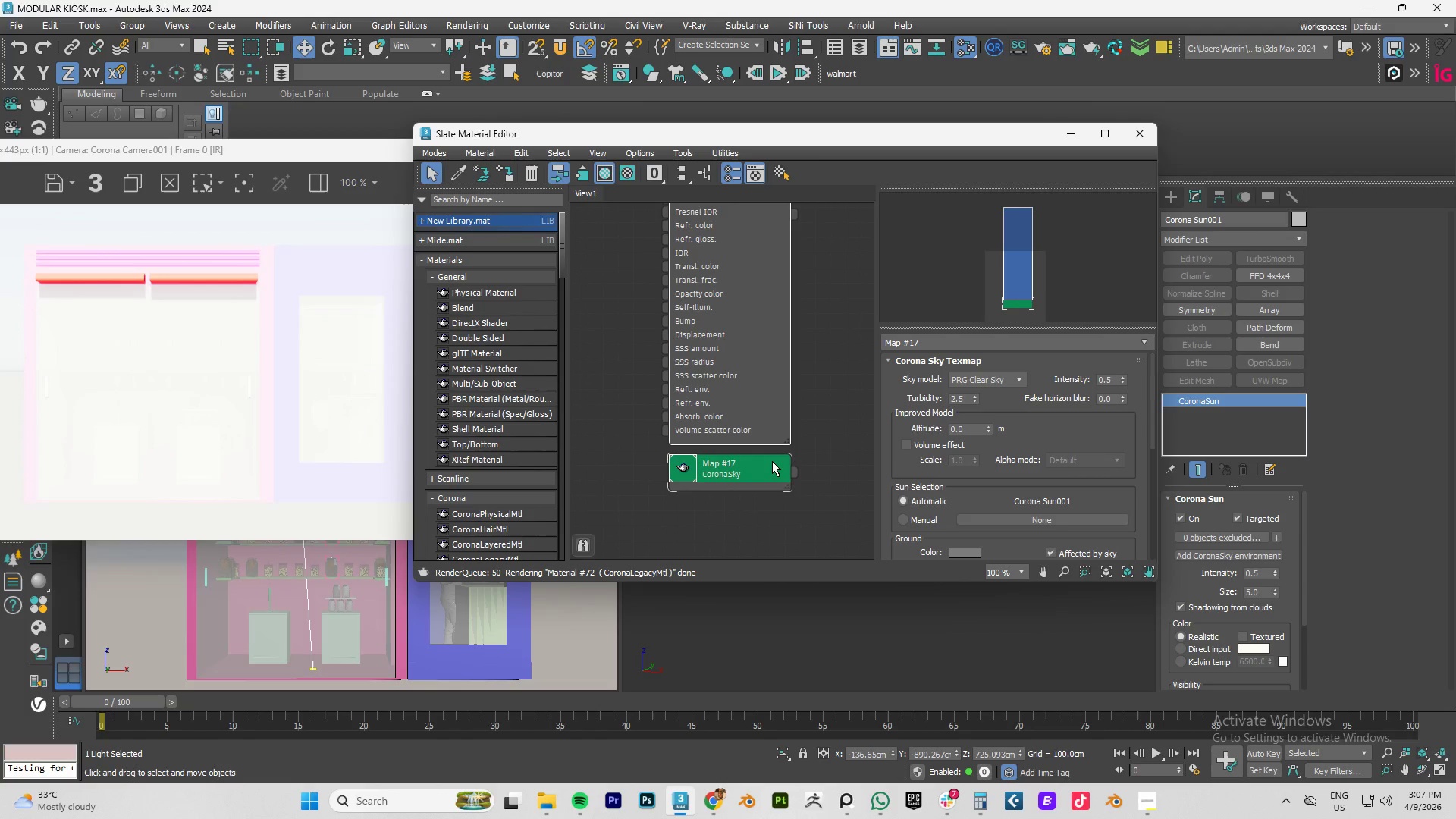 
left_click([725, 515])
 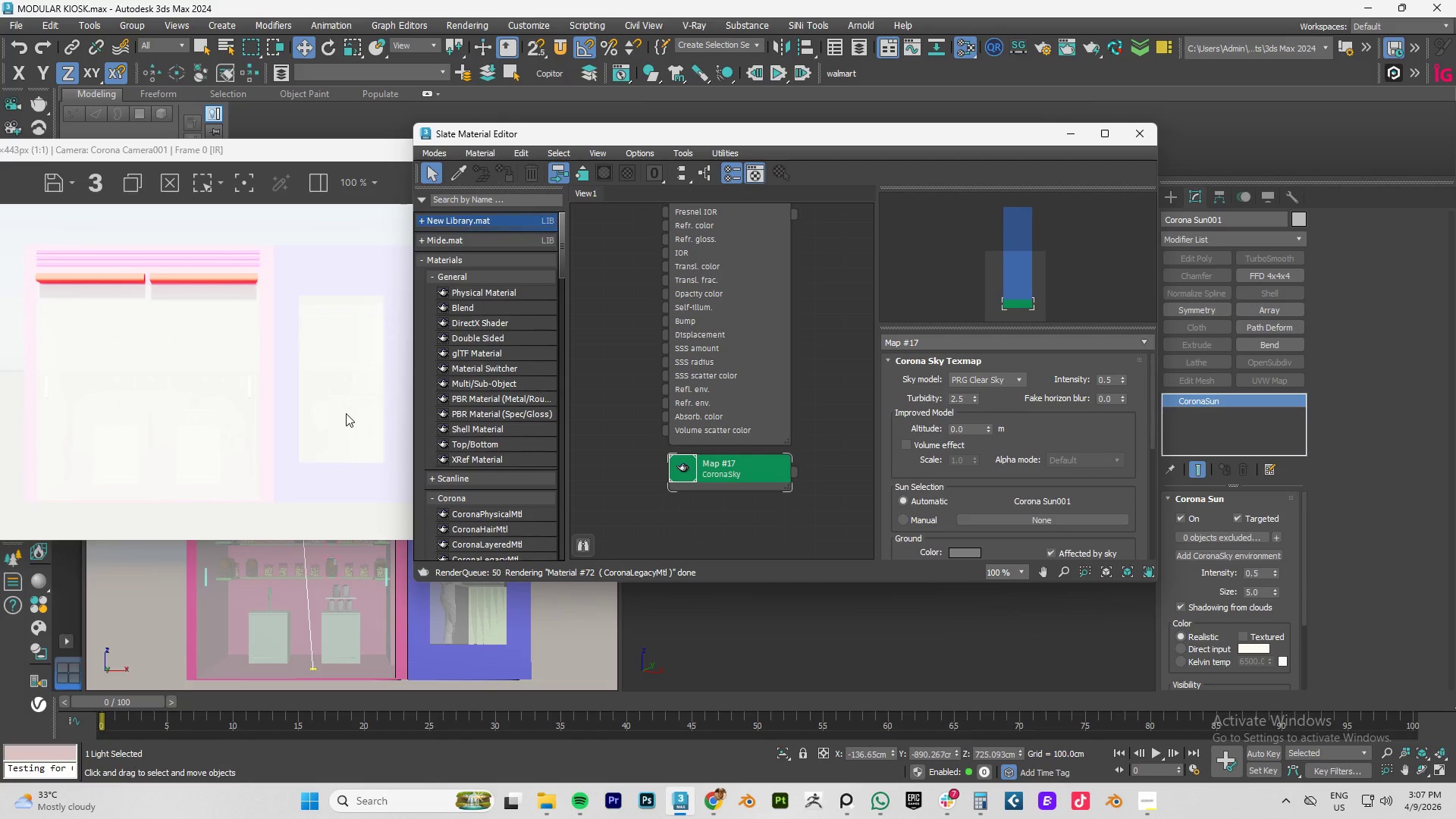 
scroll: coordinate [345, 413], scroll_direction: down, amount: 1.0
 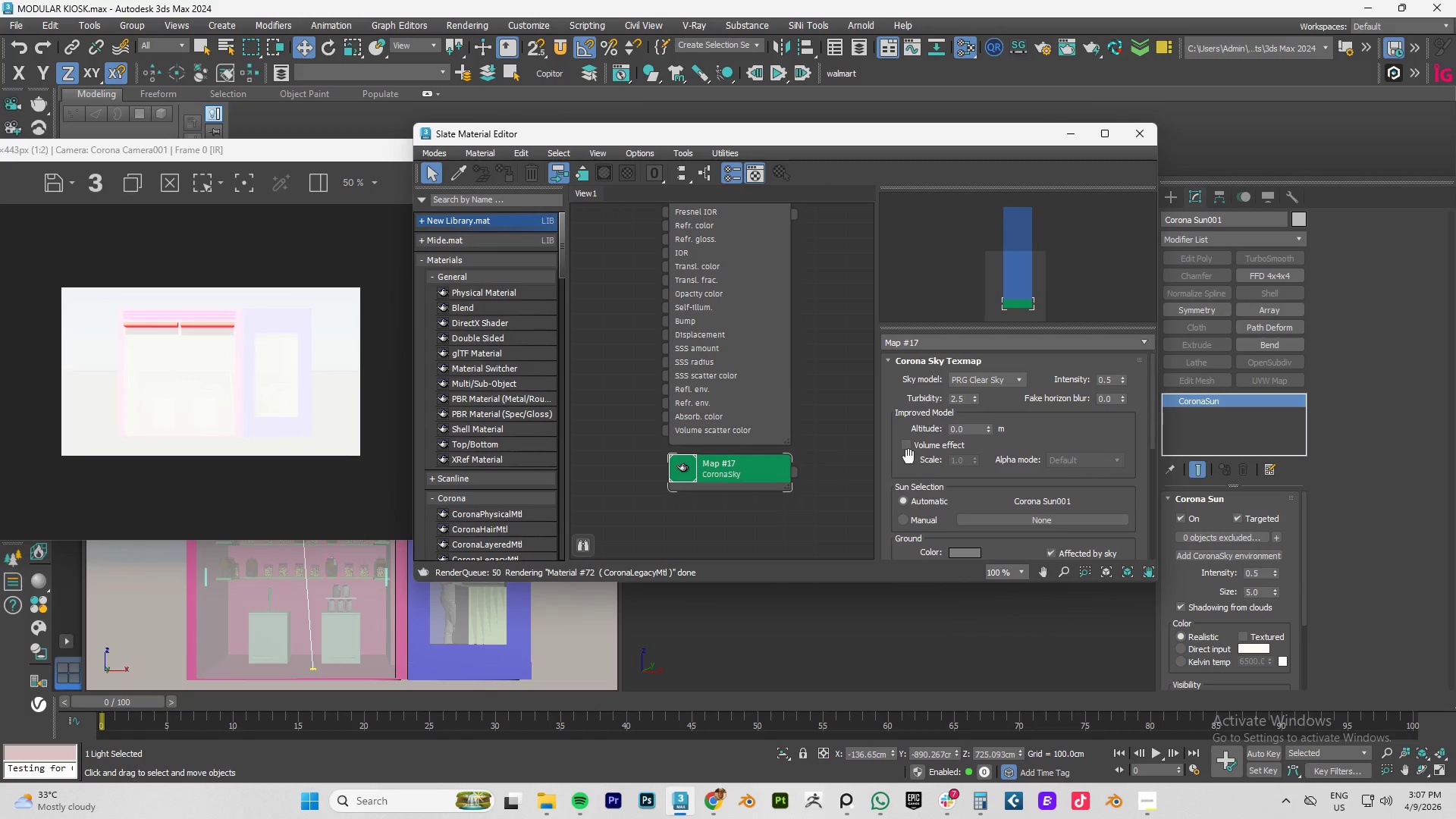 
double_click([955, 400])
 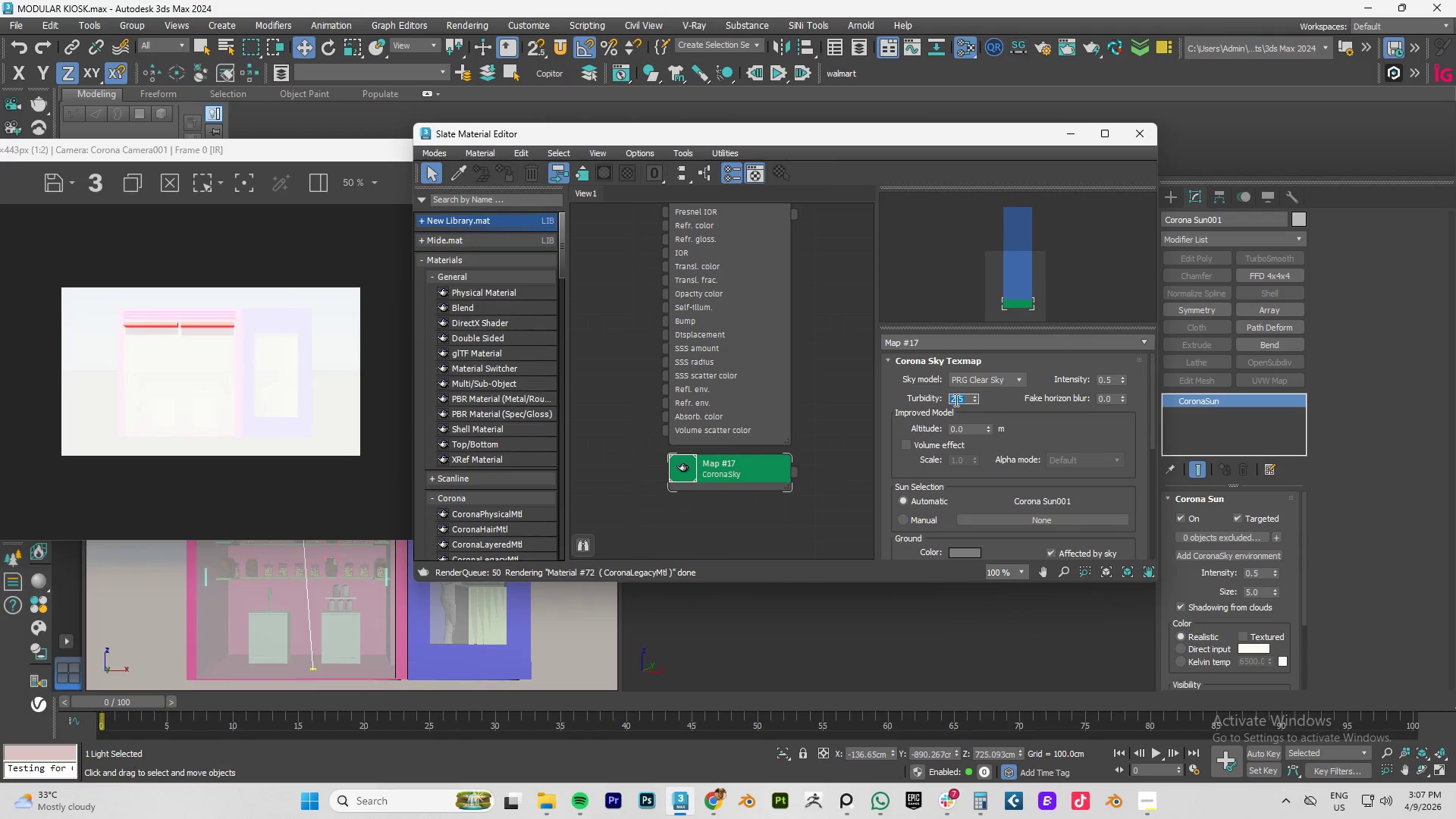 
key(Numpad1)
 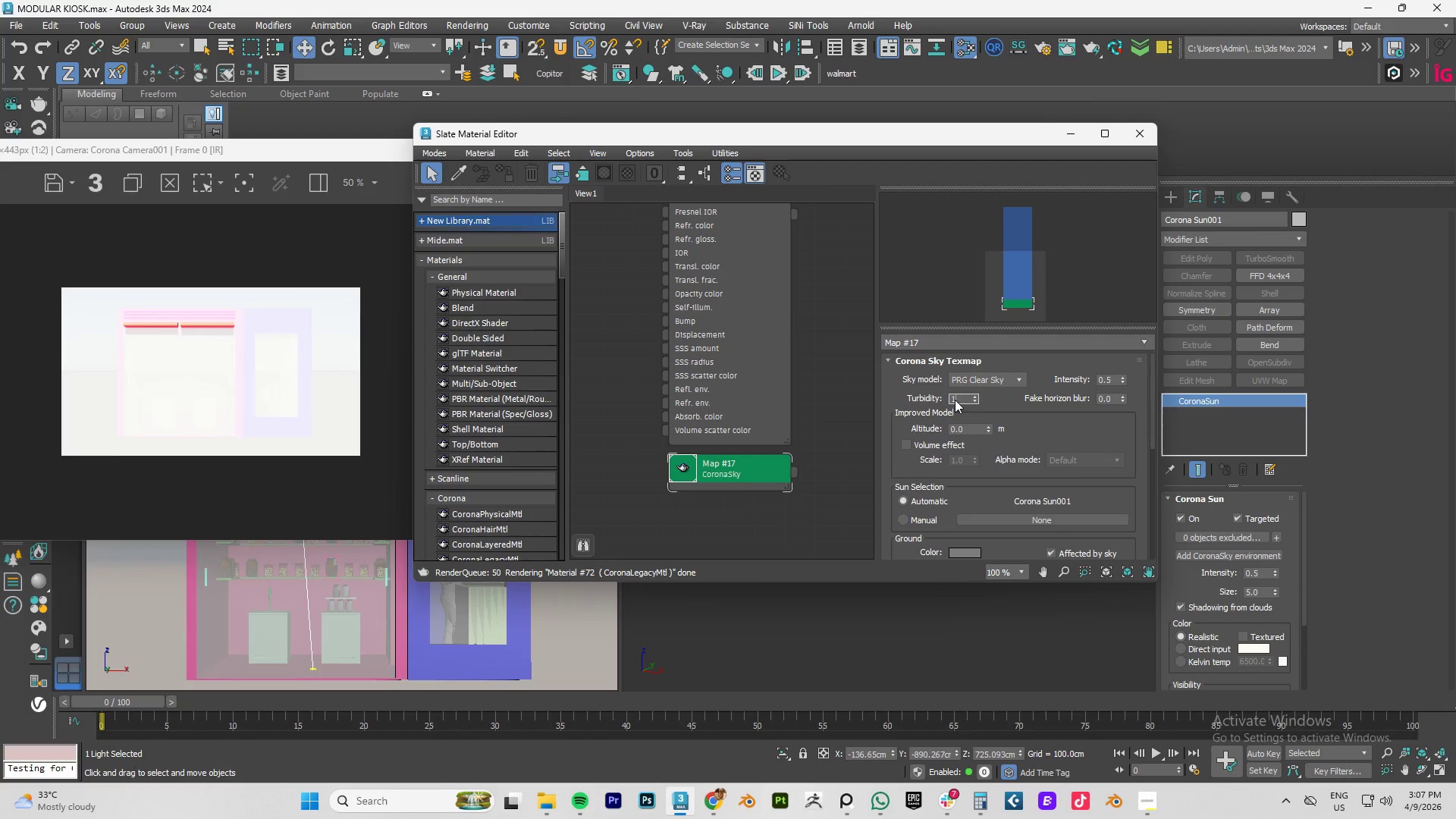 
key(NumpadEnter)
 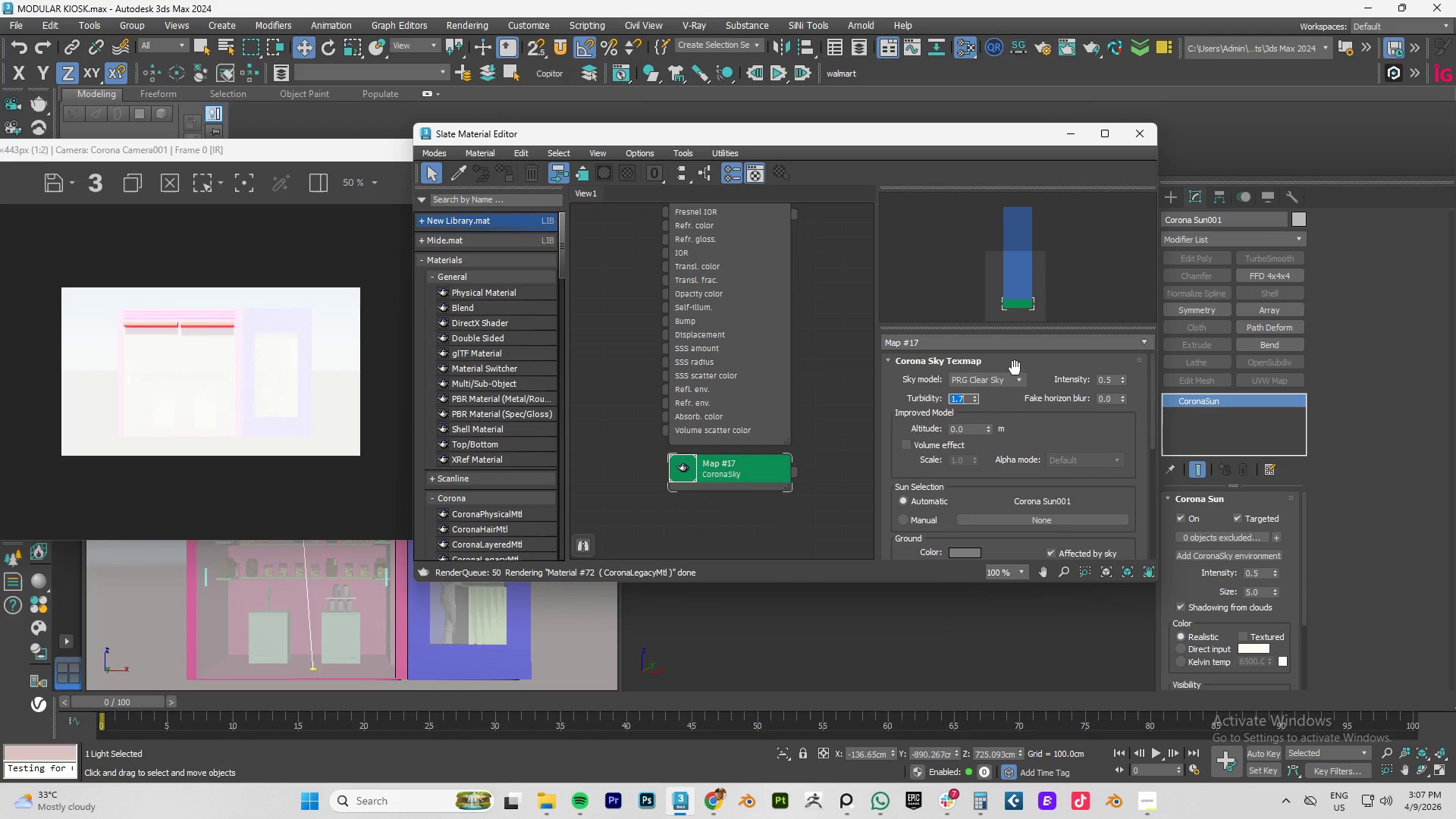 
left_click_drag(start_coordinate=[584, 140], to_coordinate=[626, 186])
 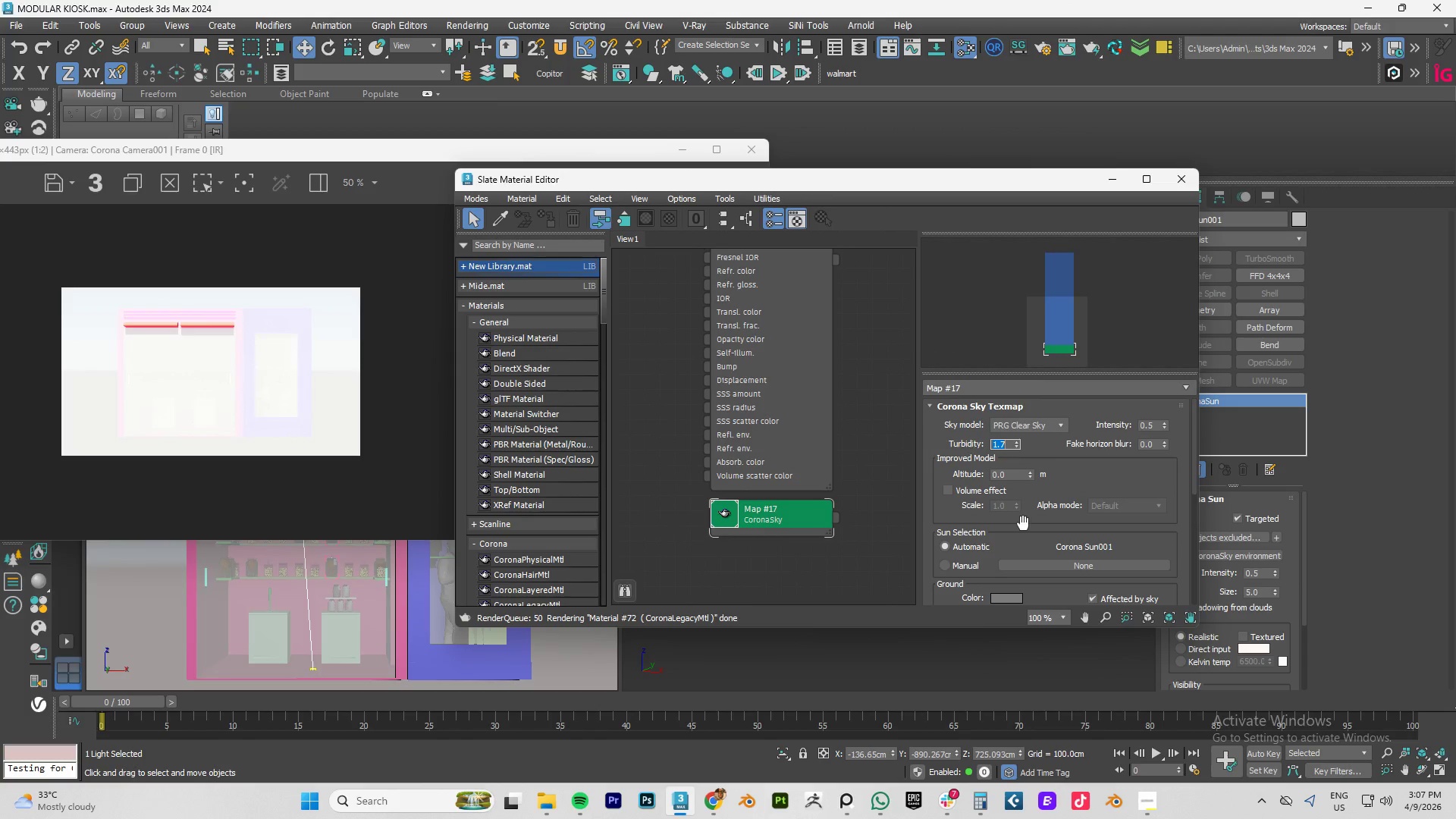 
scroll: coordinate [1055, 543], scroll_direction: down, amount: 7.0
 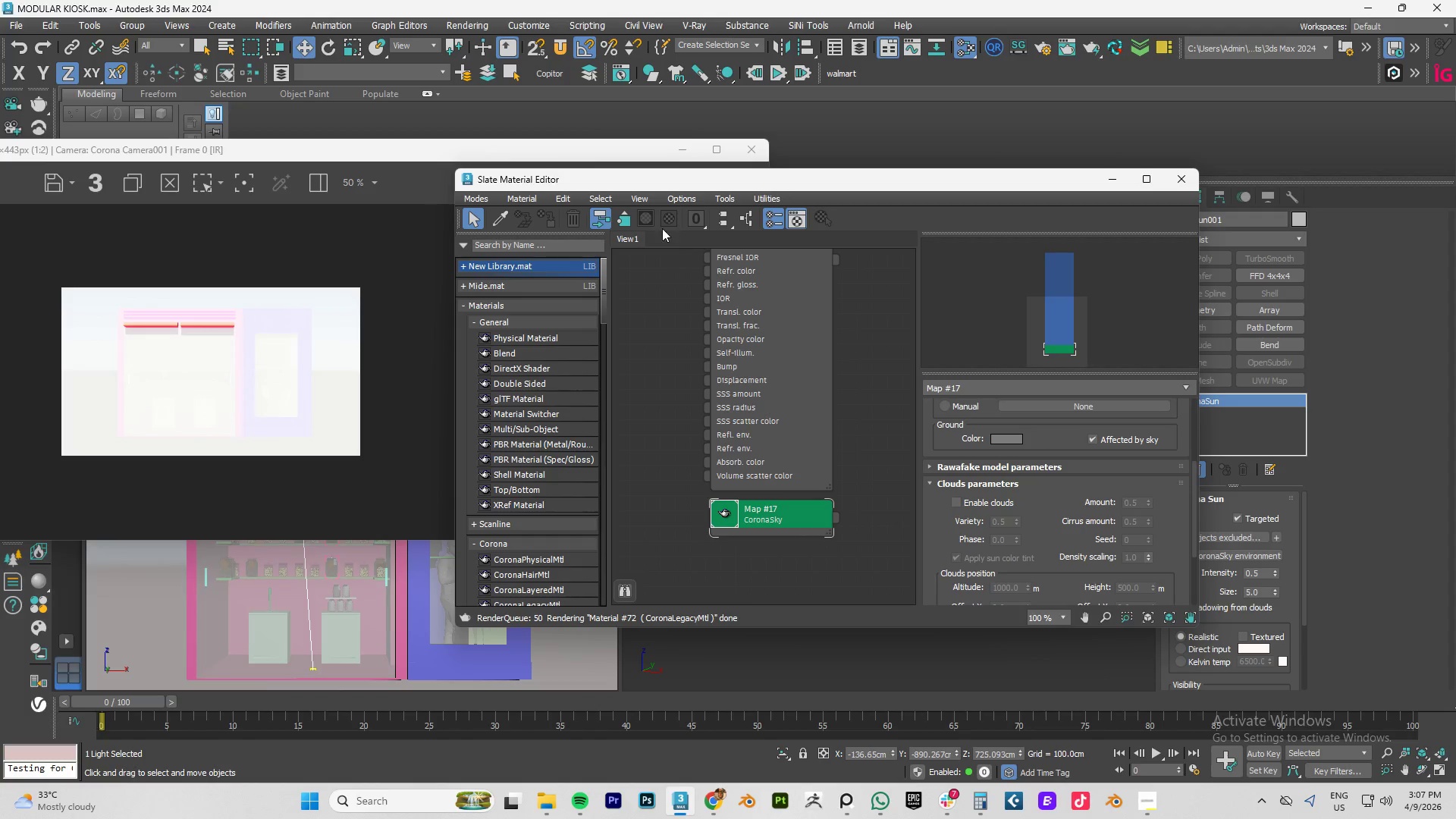 
left_click_drag(start_coordinate=[702, 186], to_coordinate=[927, 212])
 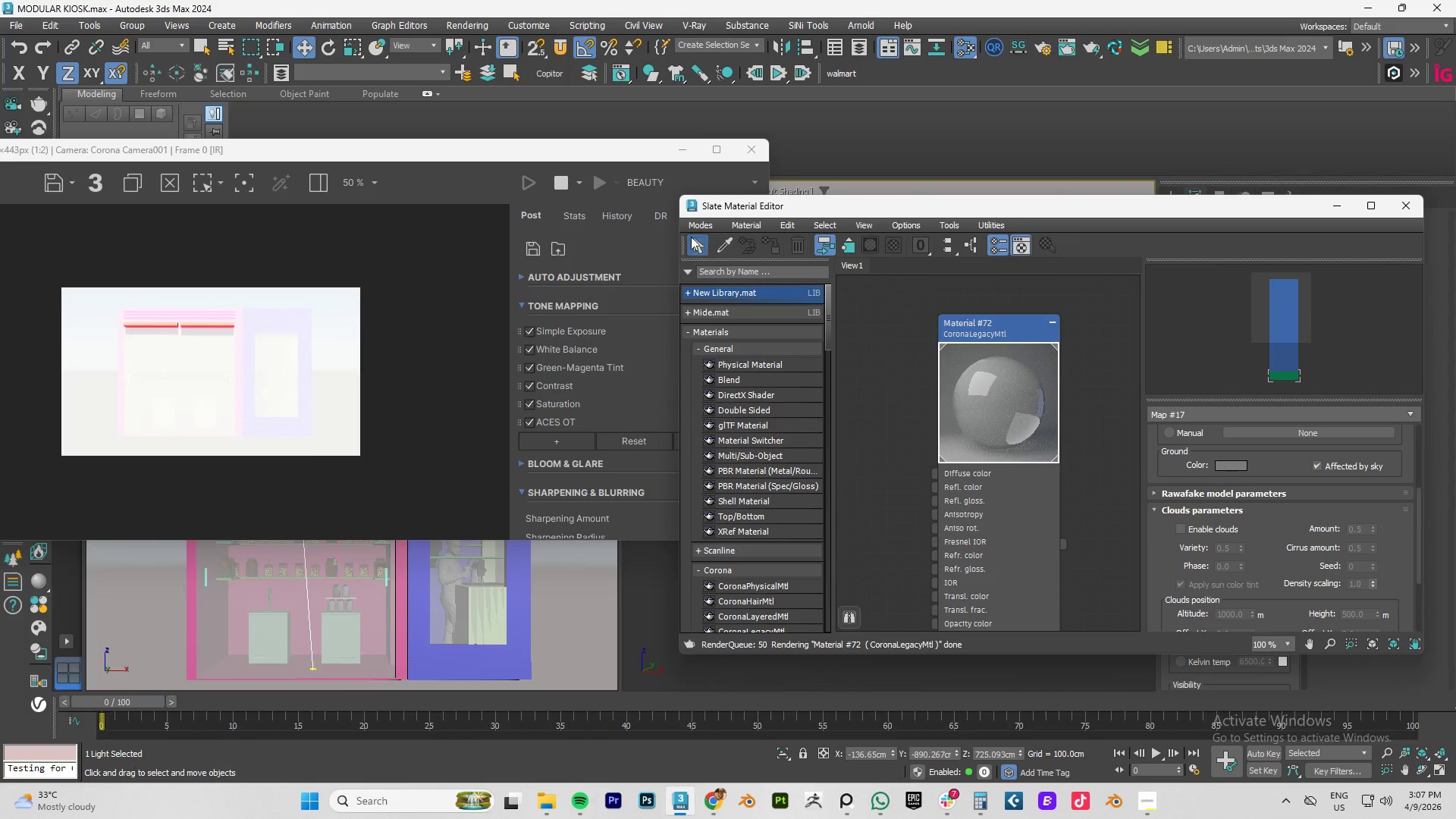 
left_click_drag(start_coordinate=[855, 206], to_coordinate=[989, 209])
 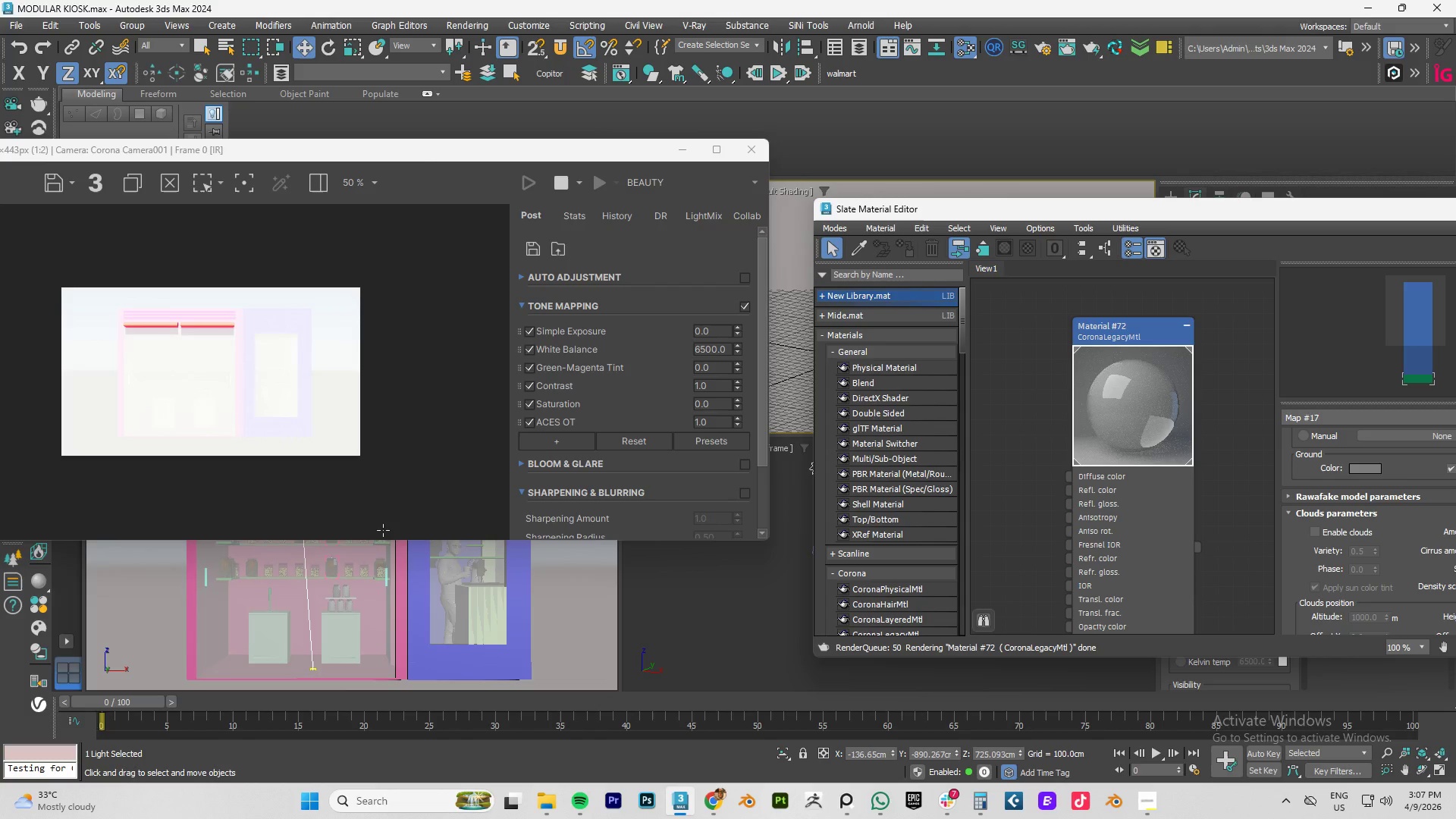 
left_click_drag(start_coordinate=[350, 154], to_coordinate=[987, 336])
 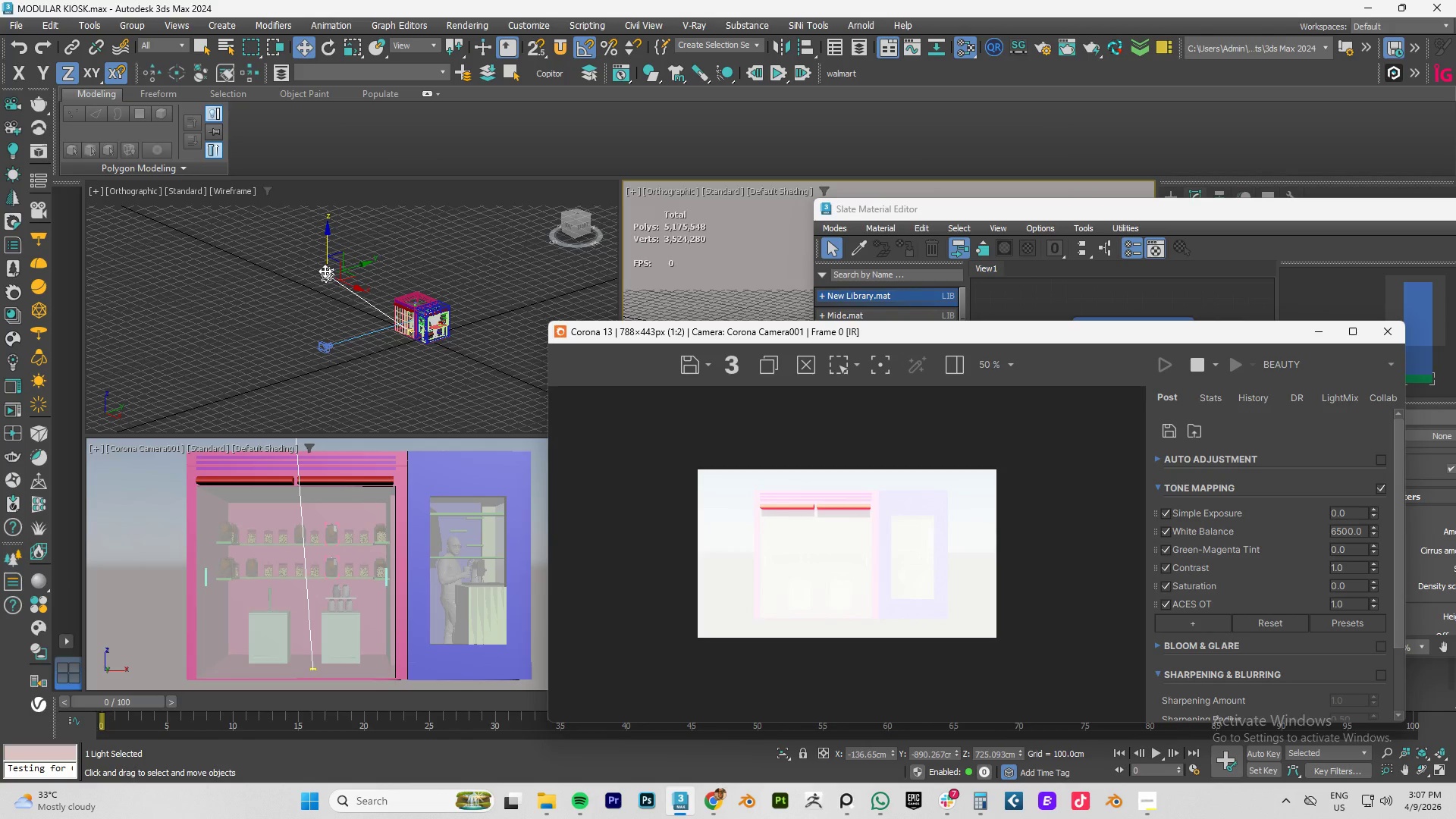 
left_click([325, 271])
 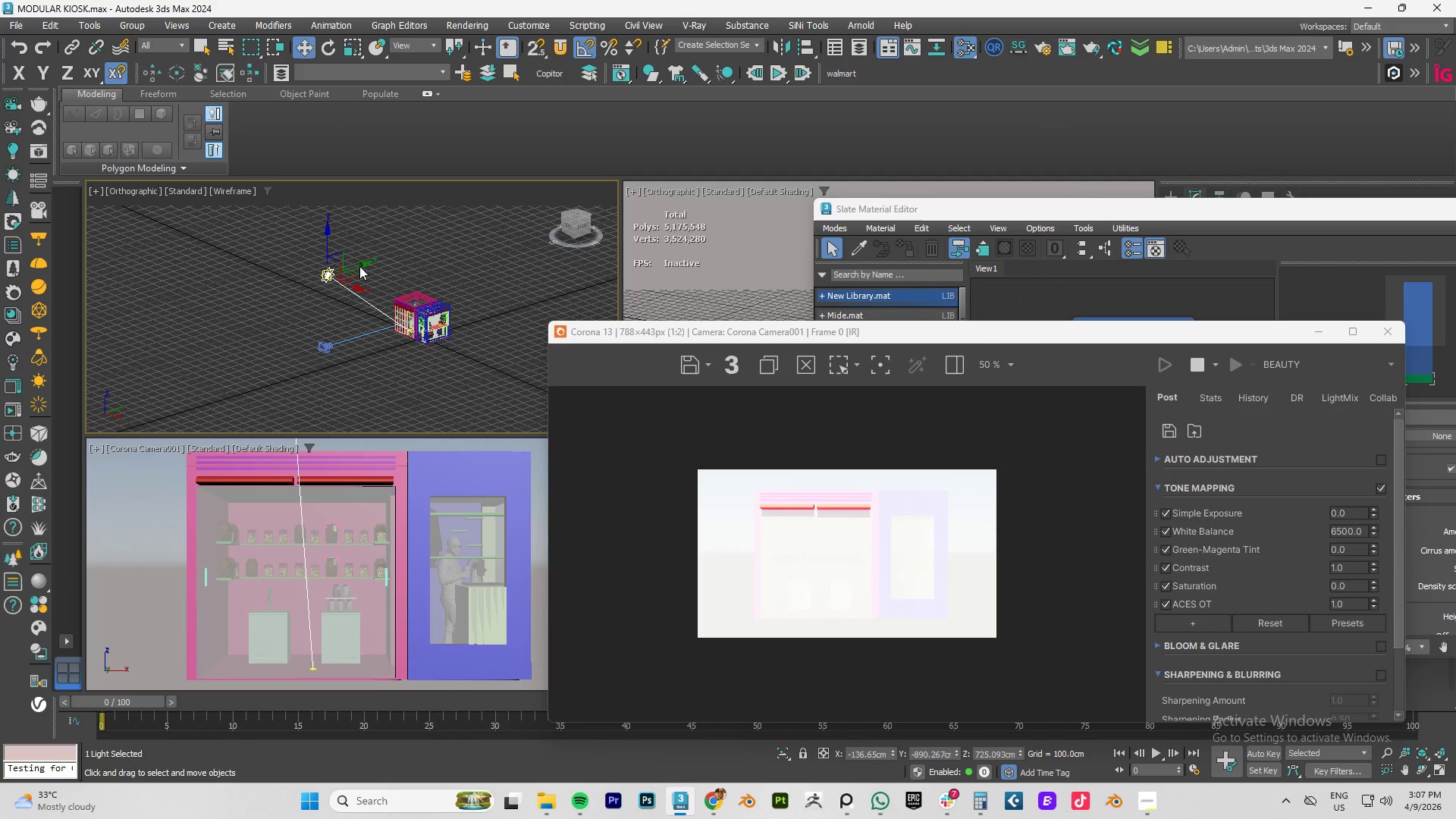 
left_click([360, 265])
 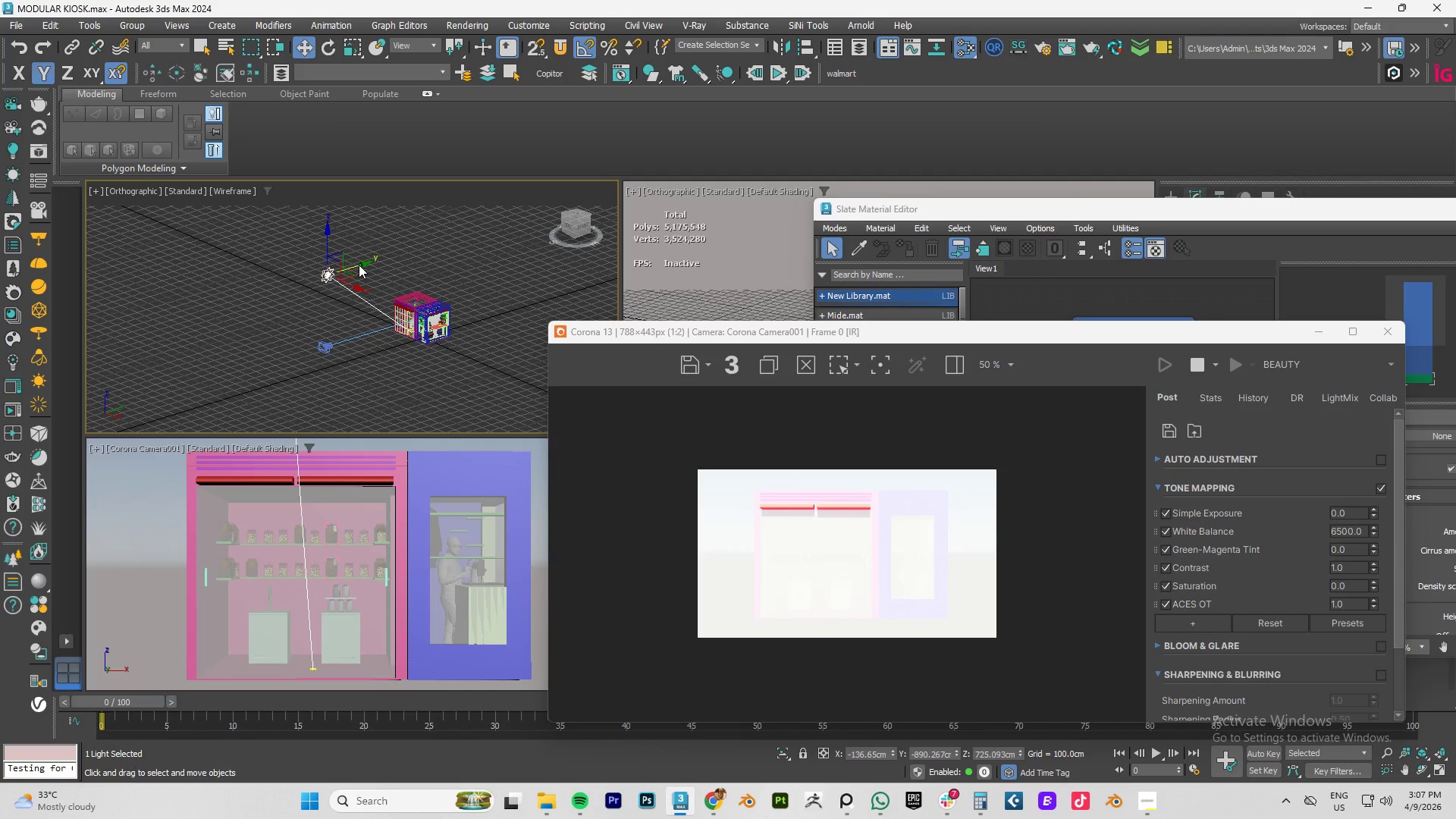 
left_click_drag(start_coordinate=[359, 265], to_coordinate=[331, 275])
 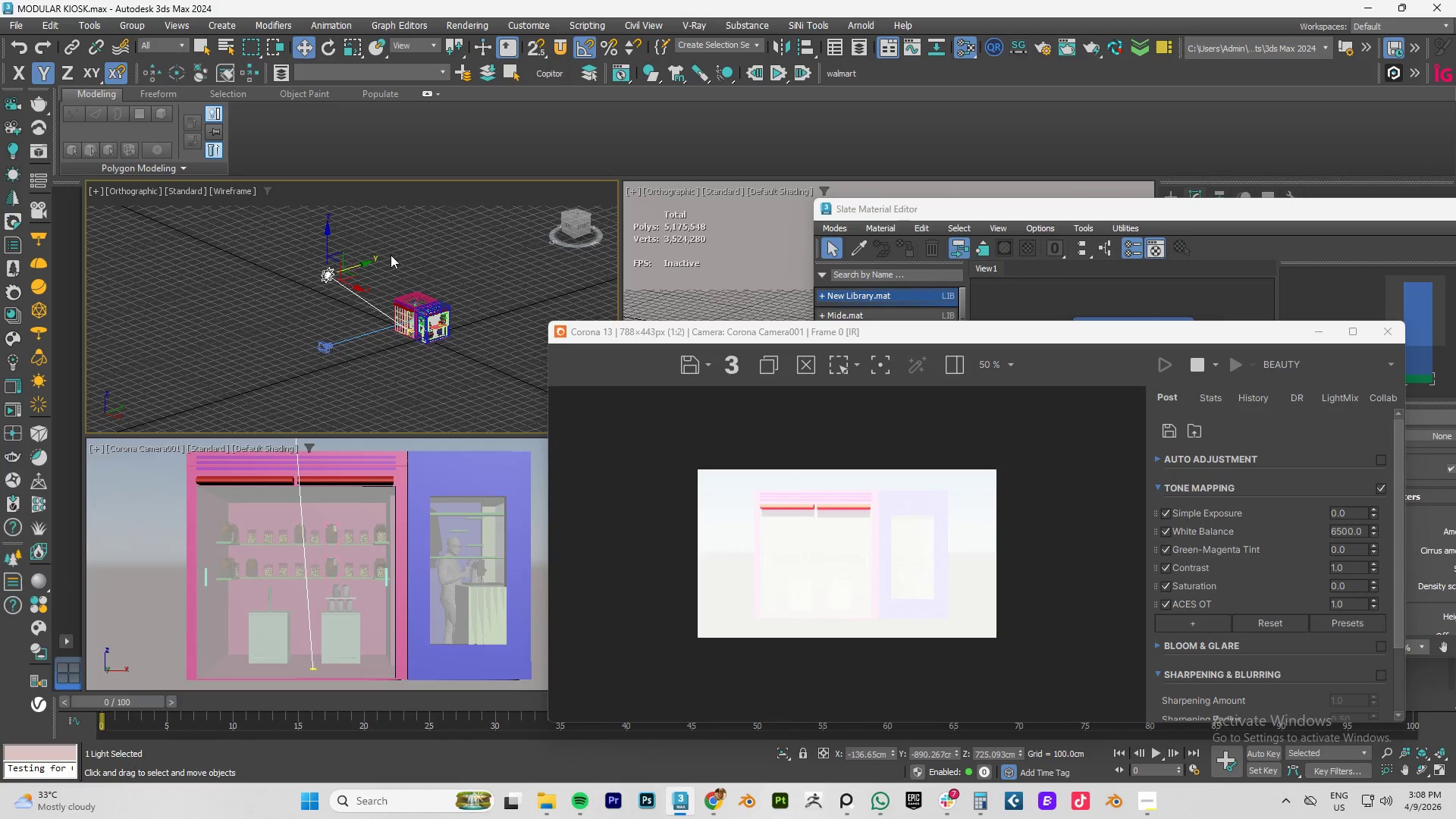 
left_click([391, 255])
 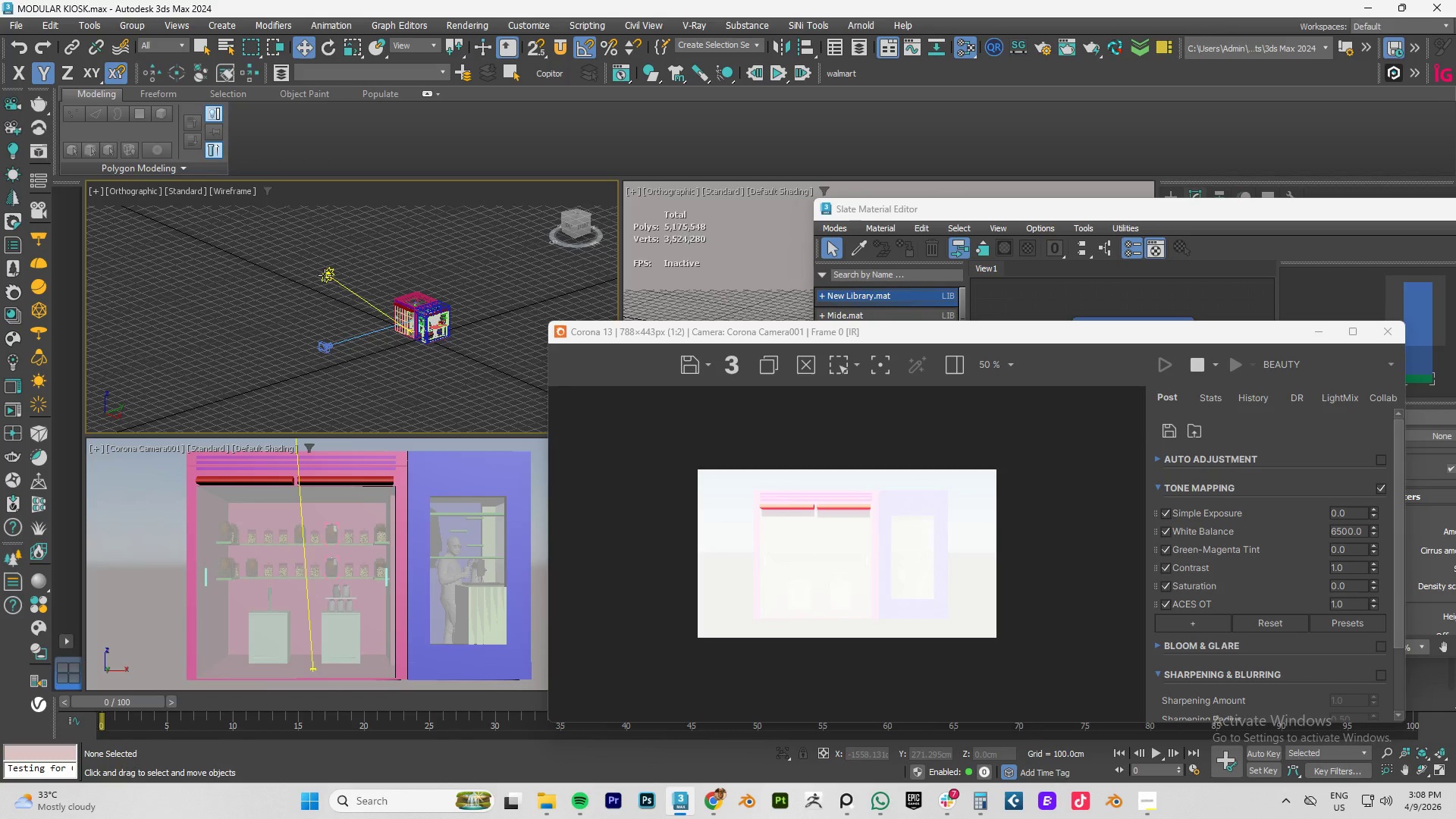 
left_click([325, 275])
 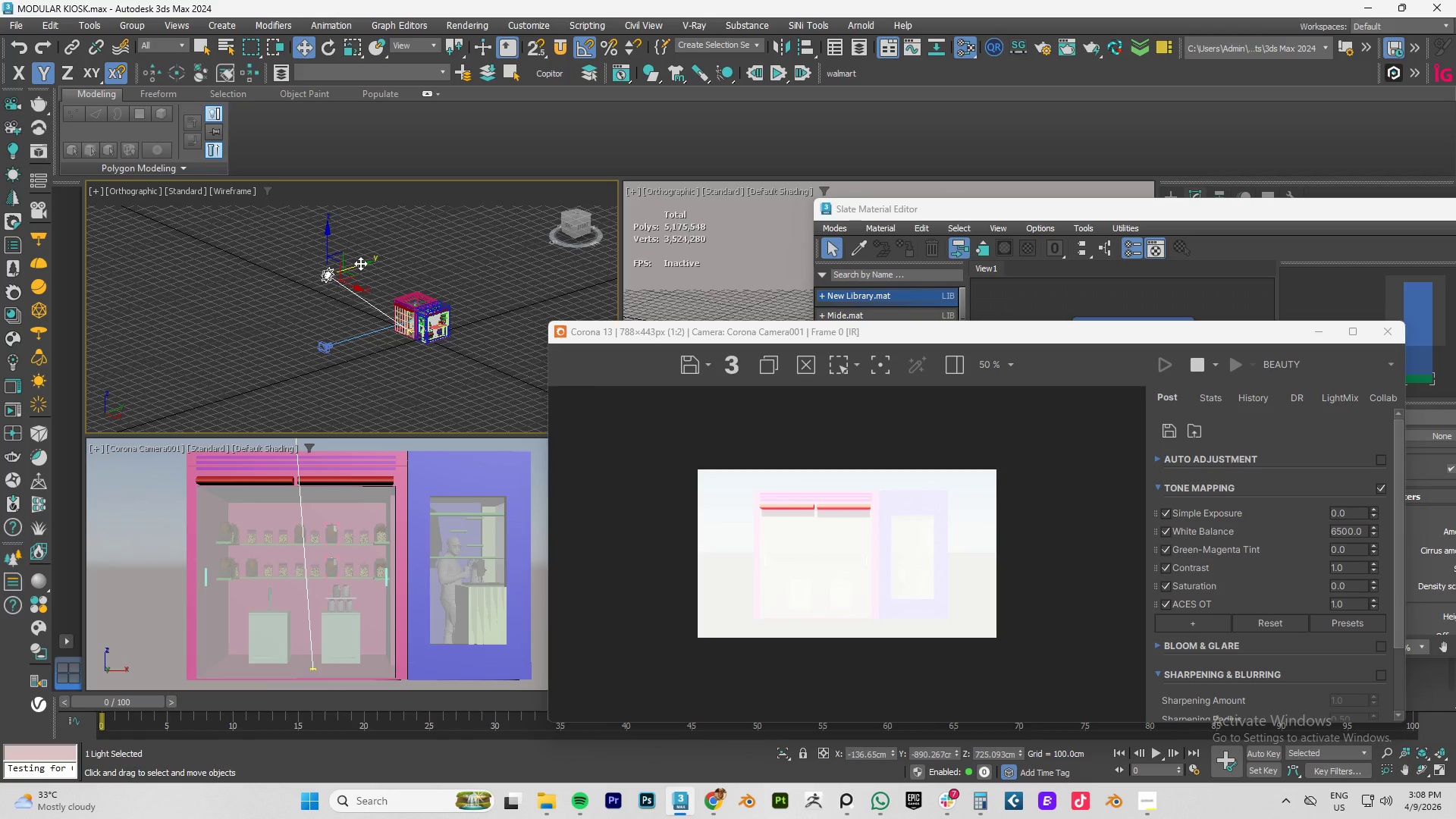 
left_click_drag(start_coordinate=[360, 263], to_coordinate=[253, 328])
 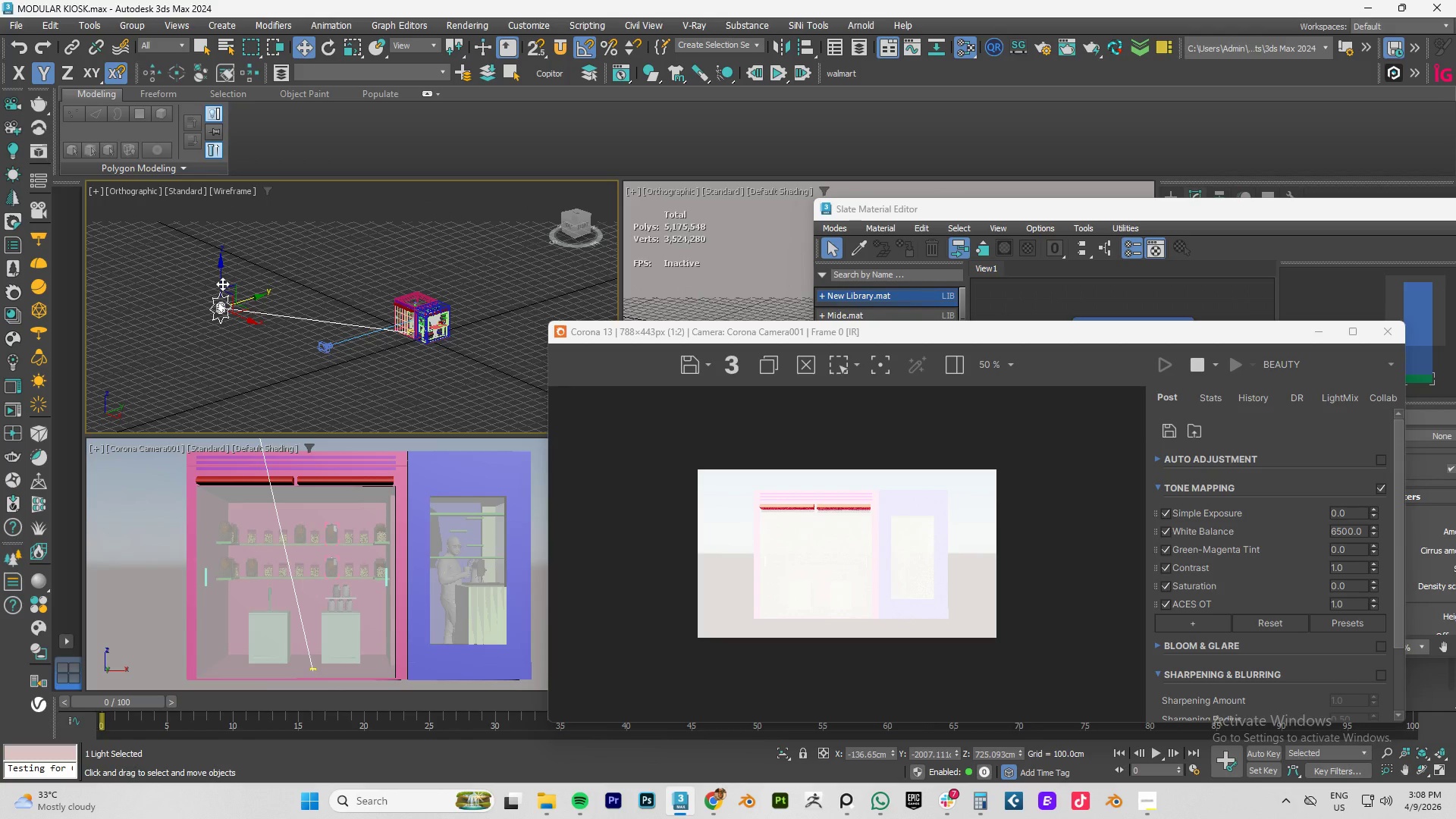 
left_click_drag(start_coordinate=[220, 271], to_coordinate=[222, 312])
 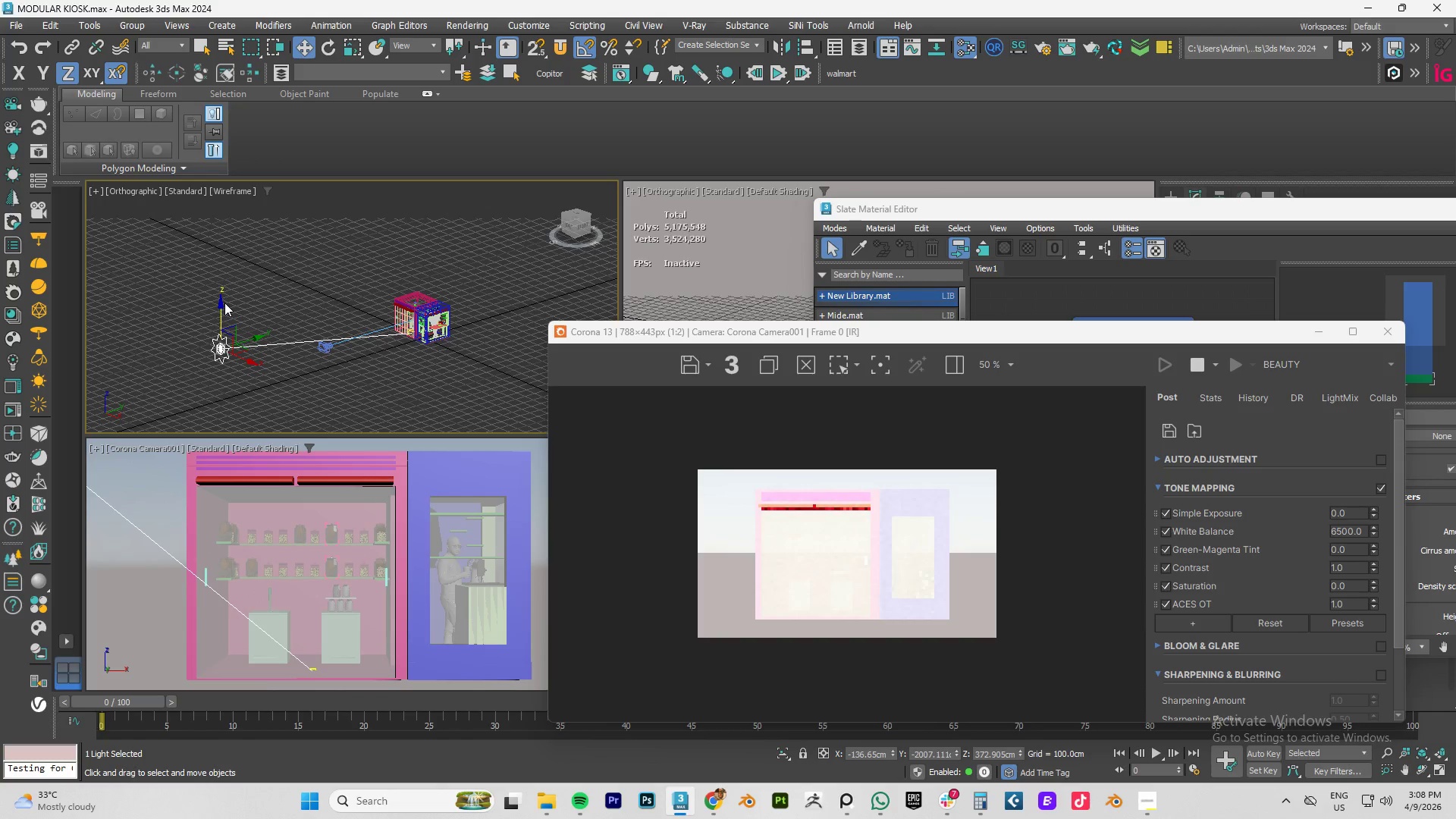 
key(Delete)
 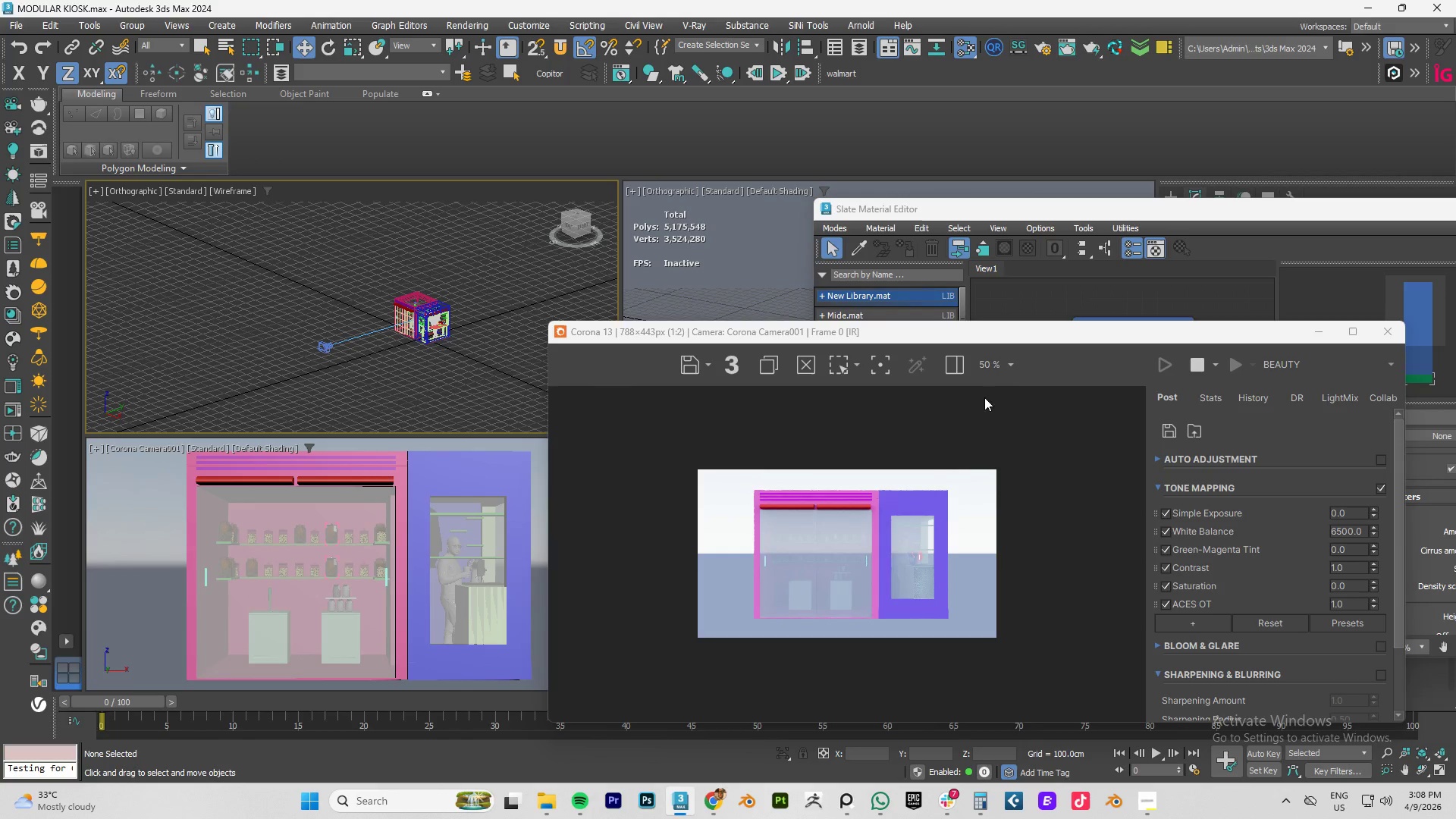 
left_click_drag(start_coordinate=[1017, 331], to_coordinate=[388, 136])
 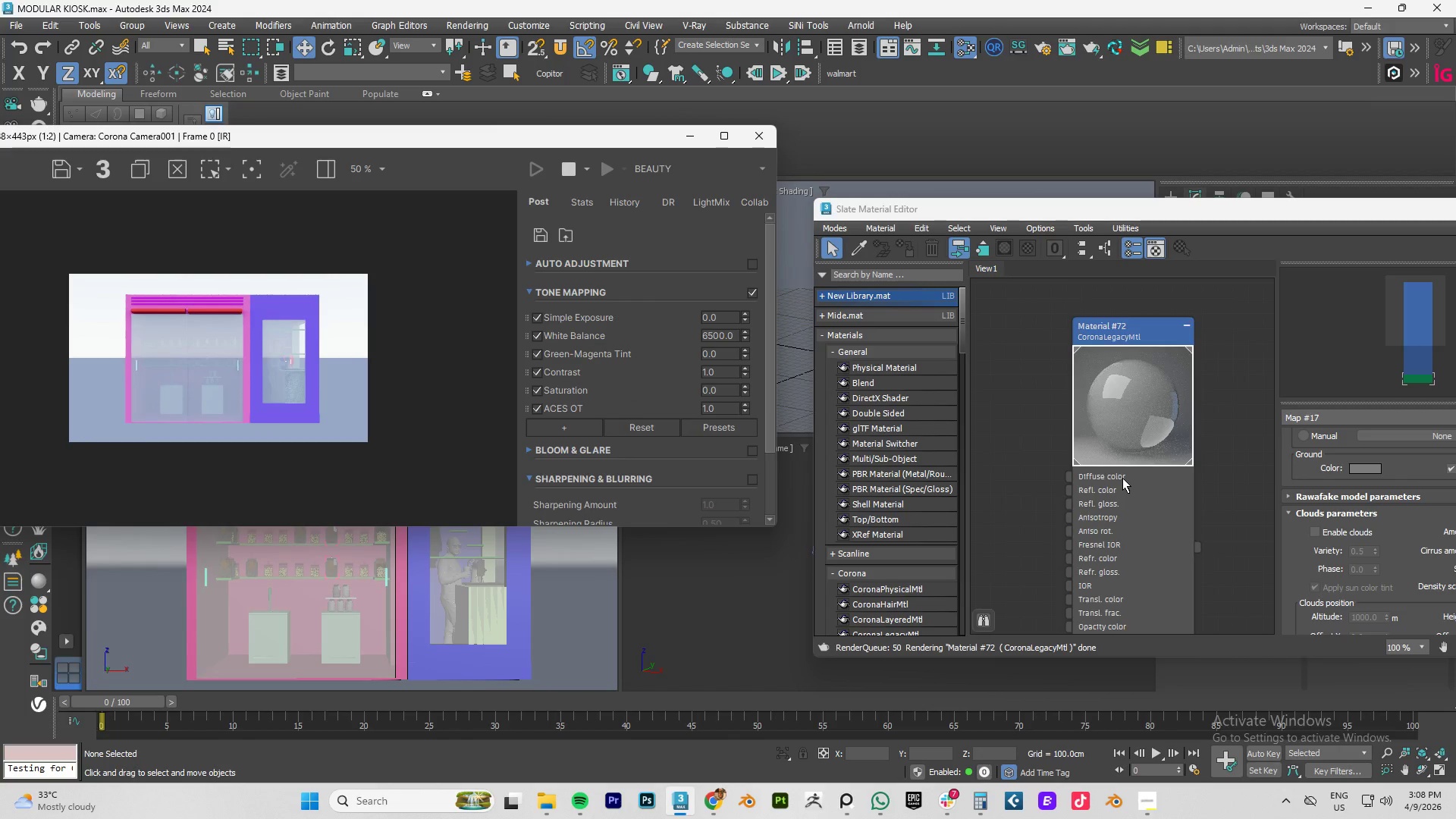 
key(8)
 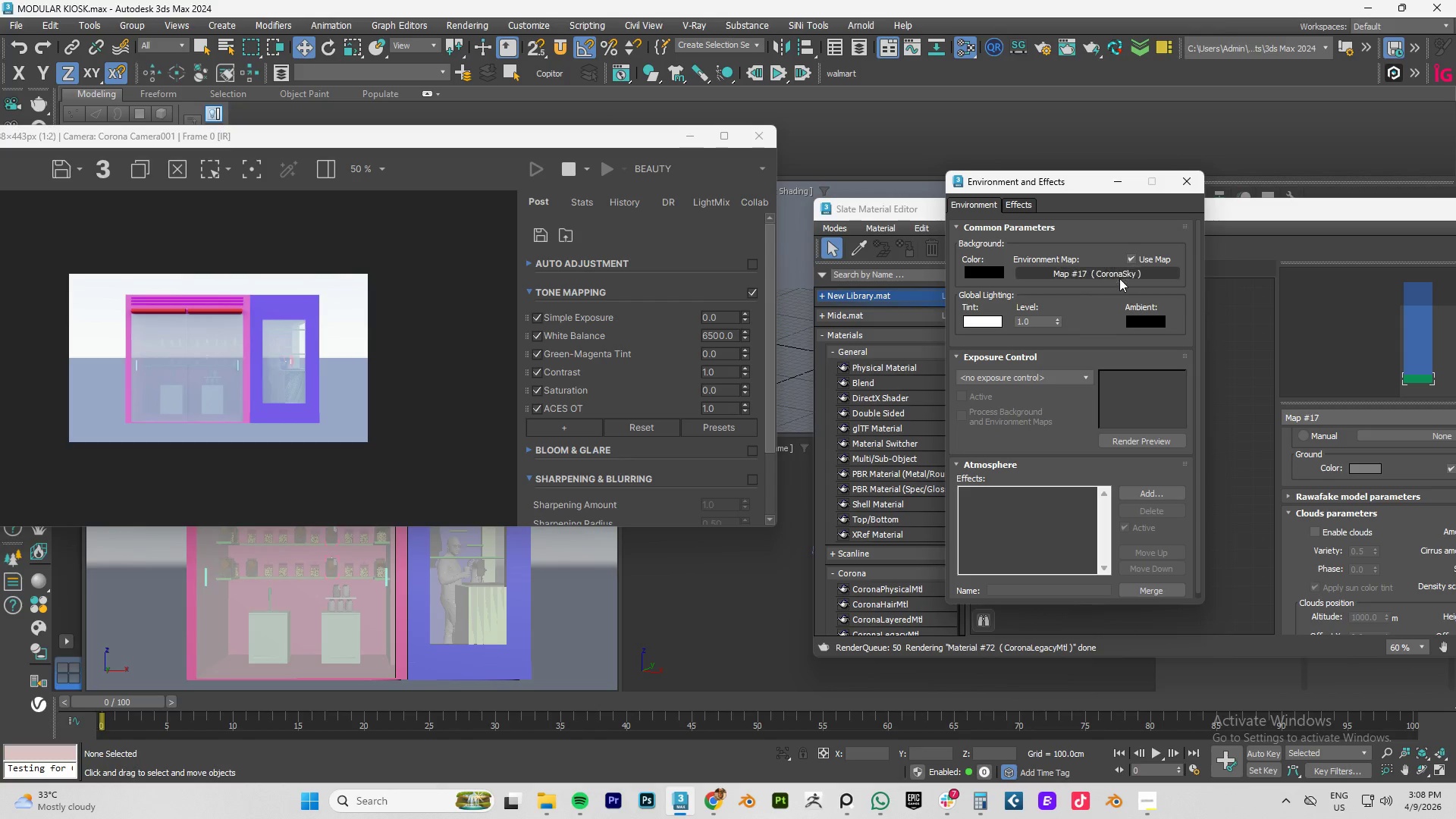 
scroll: coordinate [1132, 494], scroll_direction: down, amount: 4.0
 